 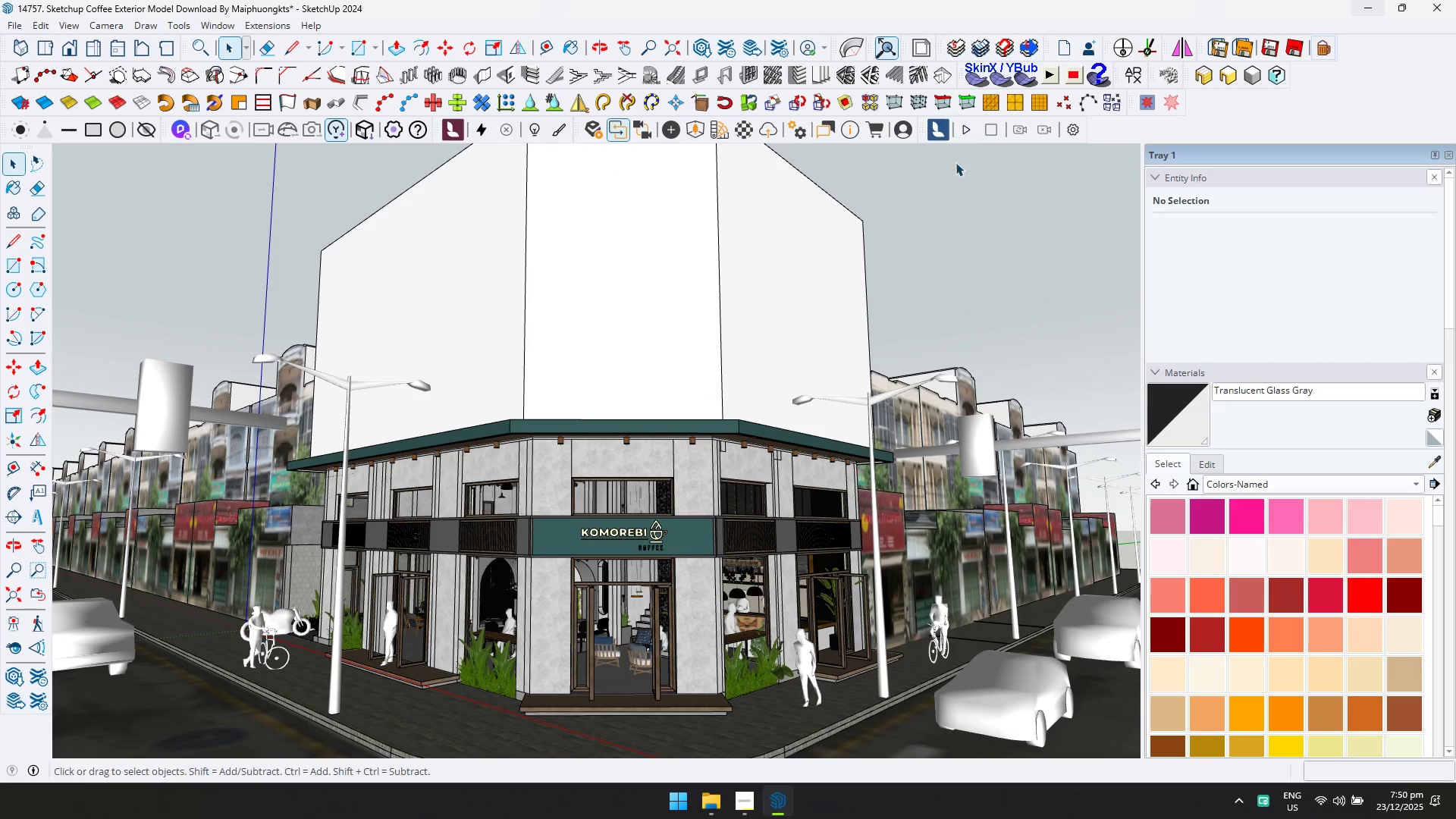 
scroll: coordinate [626, 580], scroll_direction: up, amount: 5.0
 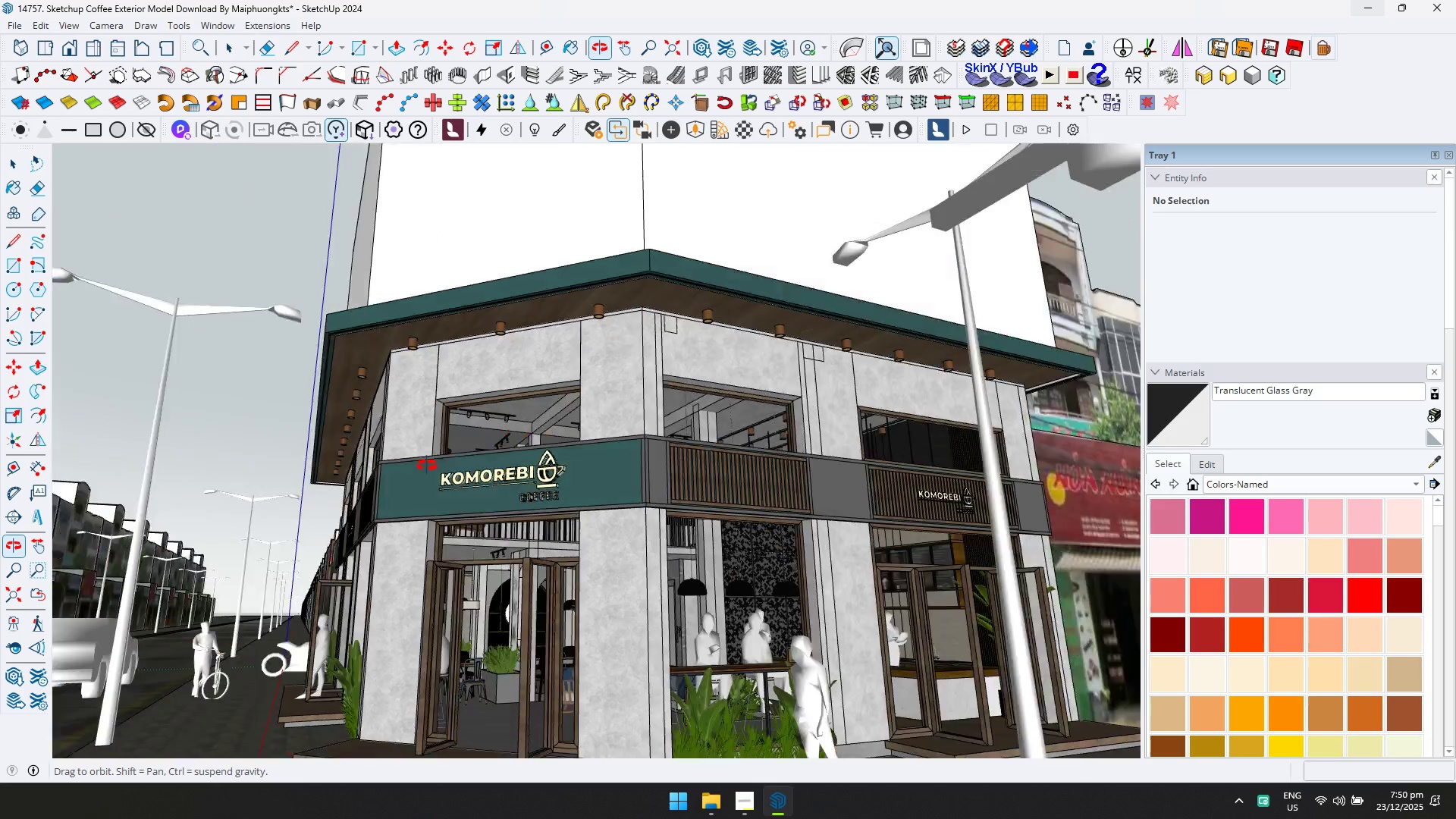 
key(Shift+ShiftLeft)
 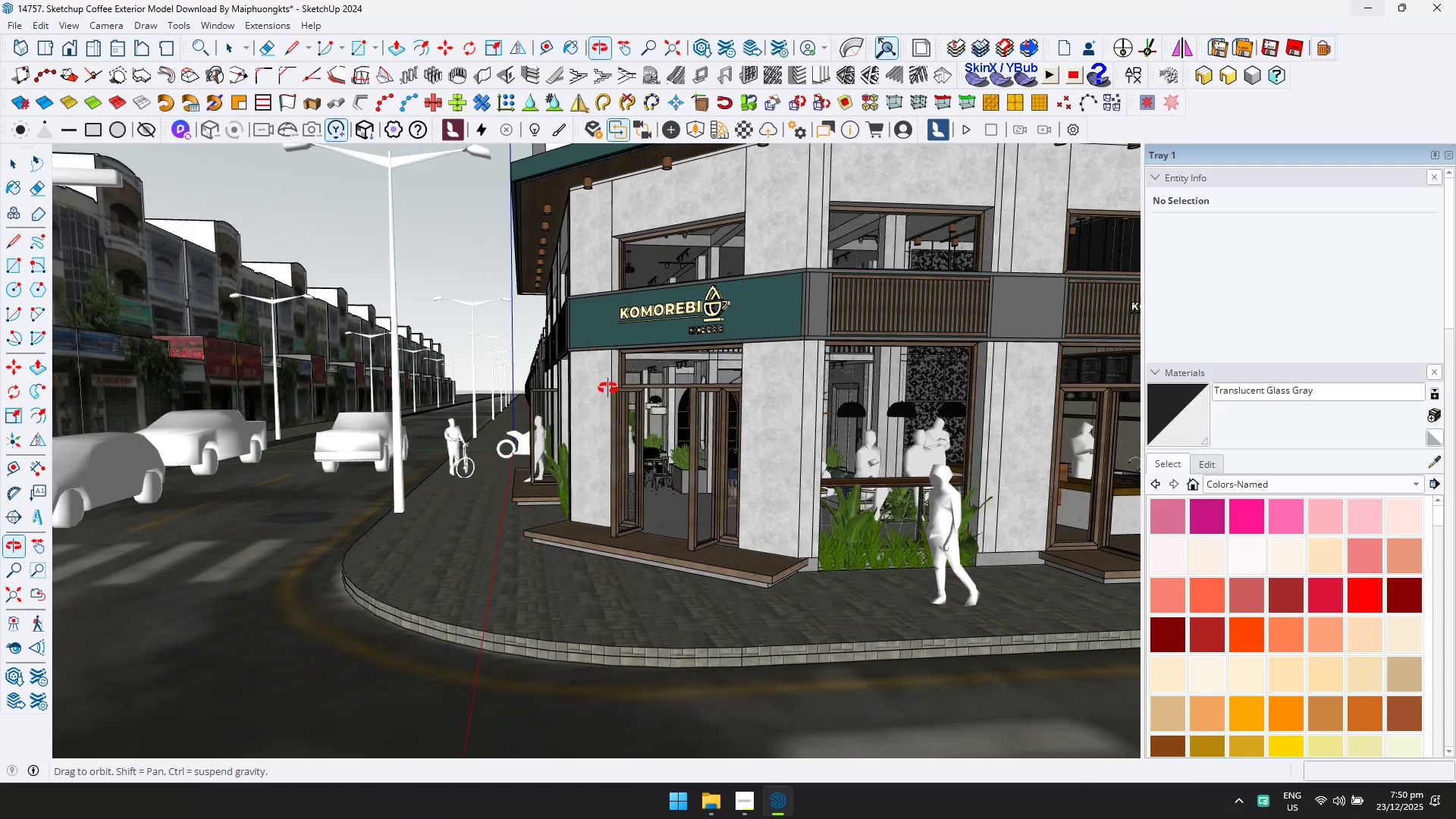 
key(Shift+ShiftLeft)
 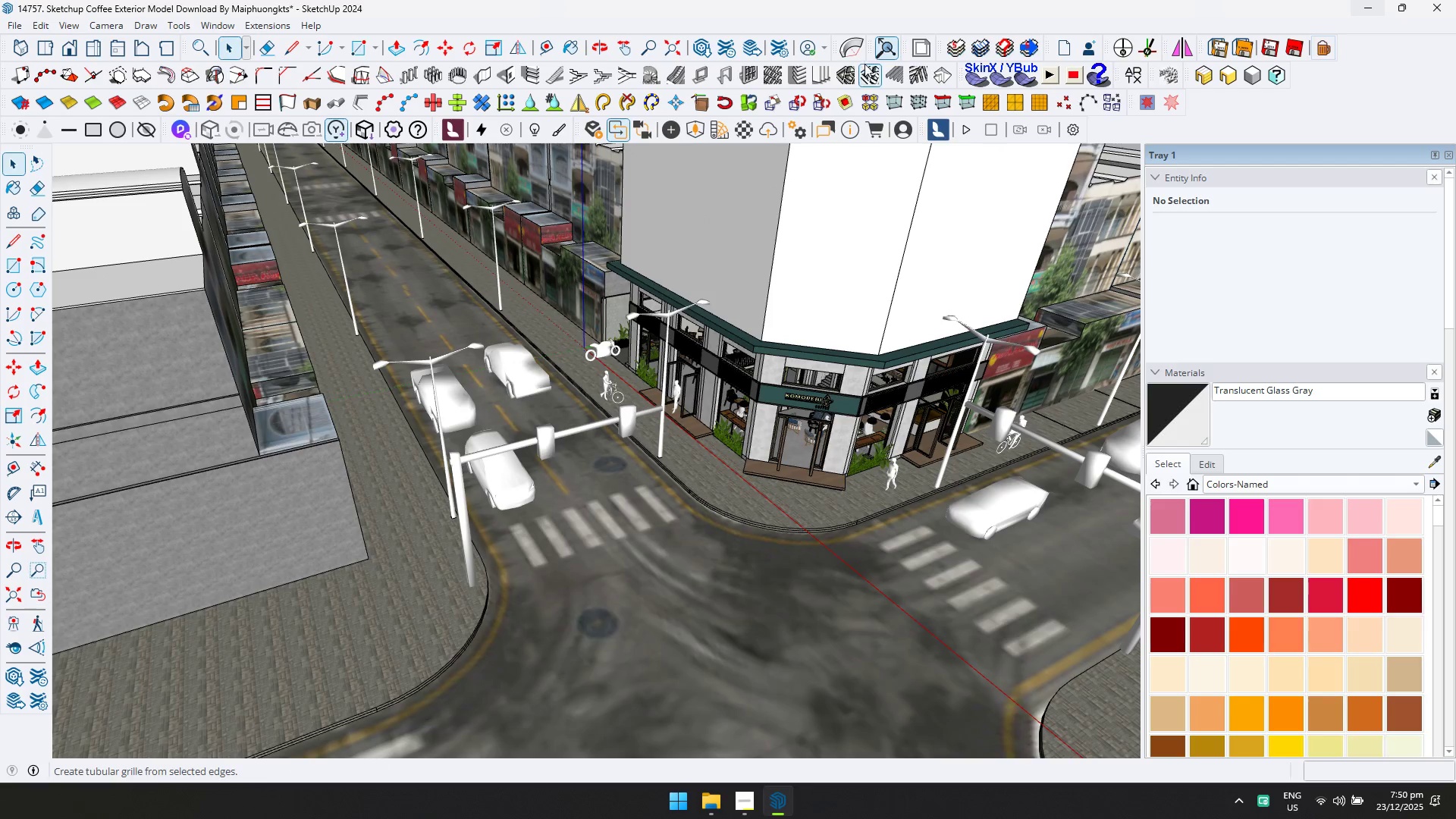 
scroll: coordinate [547, 489], scroll_direction: down, amount: 8.0
 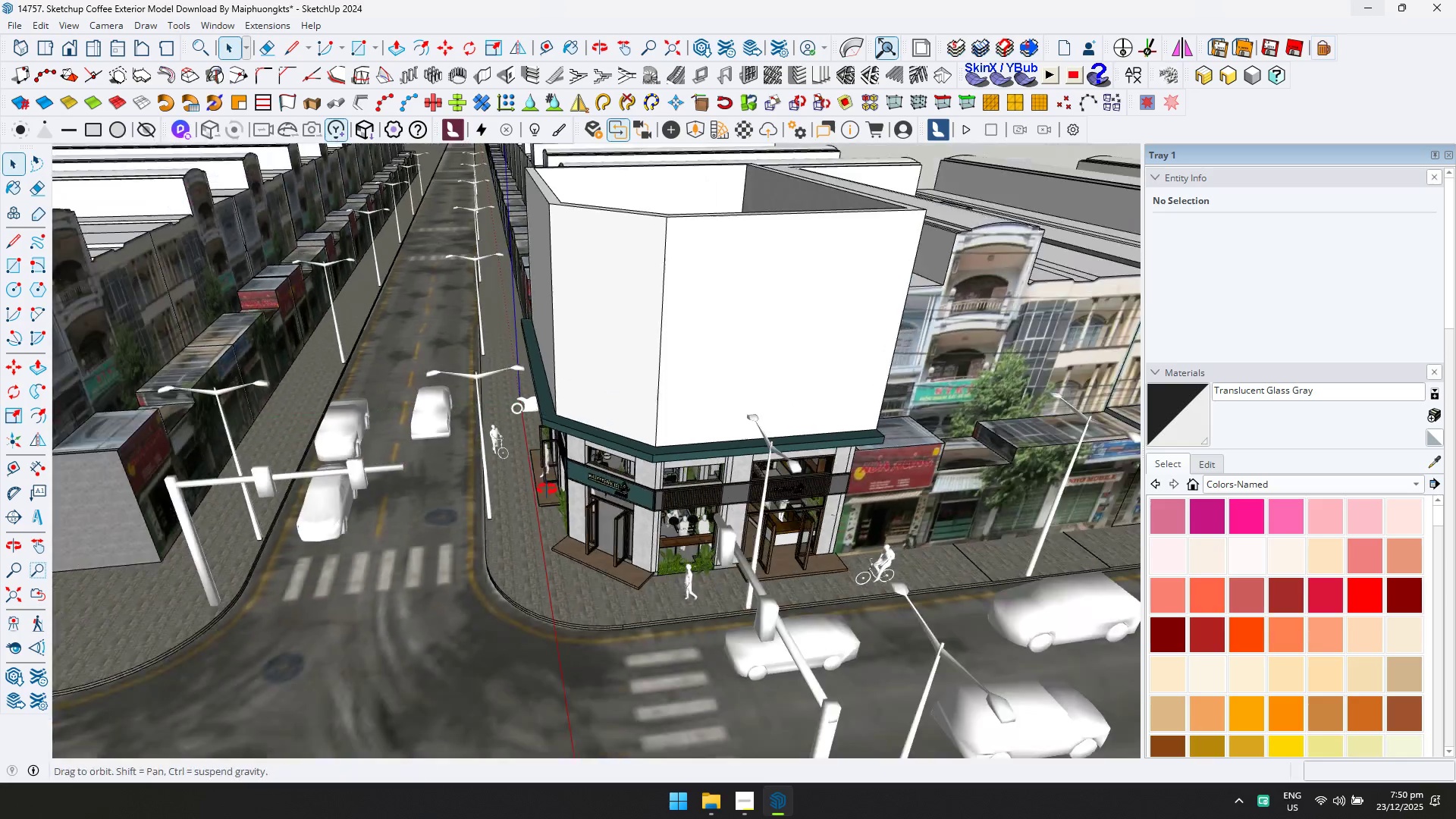 
wait(6.12)
 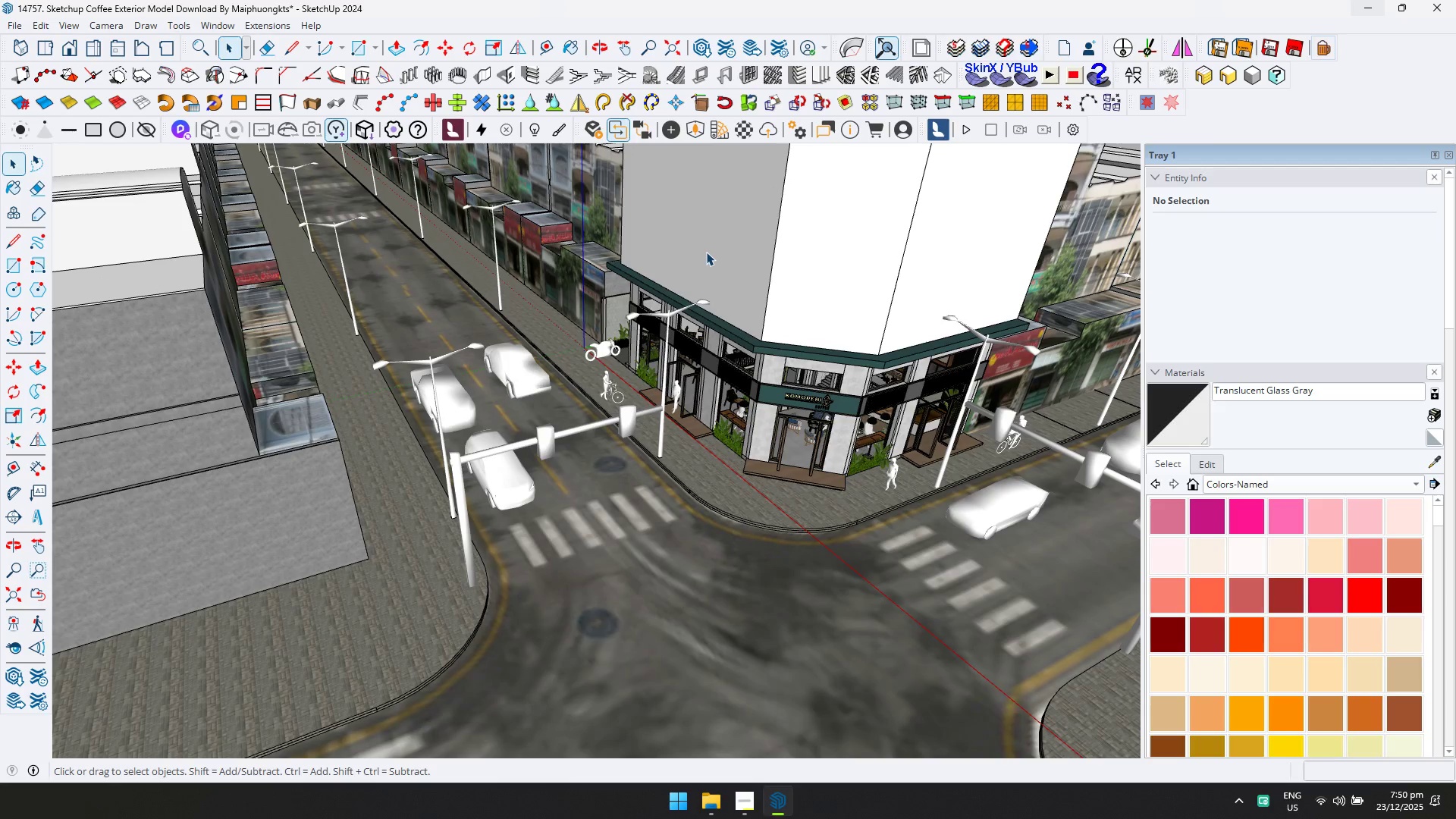 
scroll: coordinate [855, 460], scroll_direction: down, amount: 2.0
 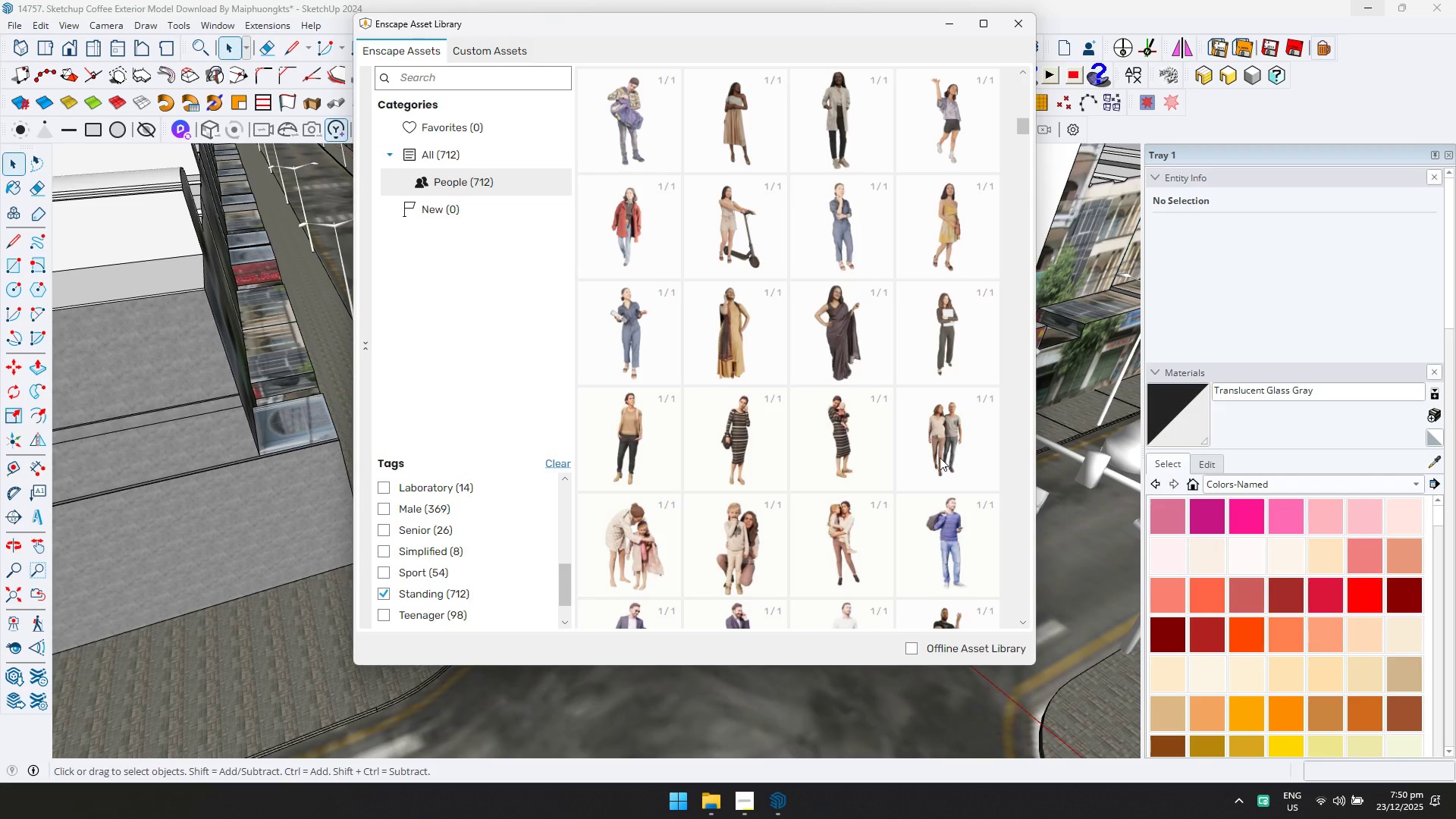 
double_click([944, 453])
 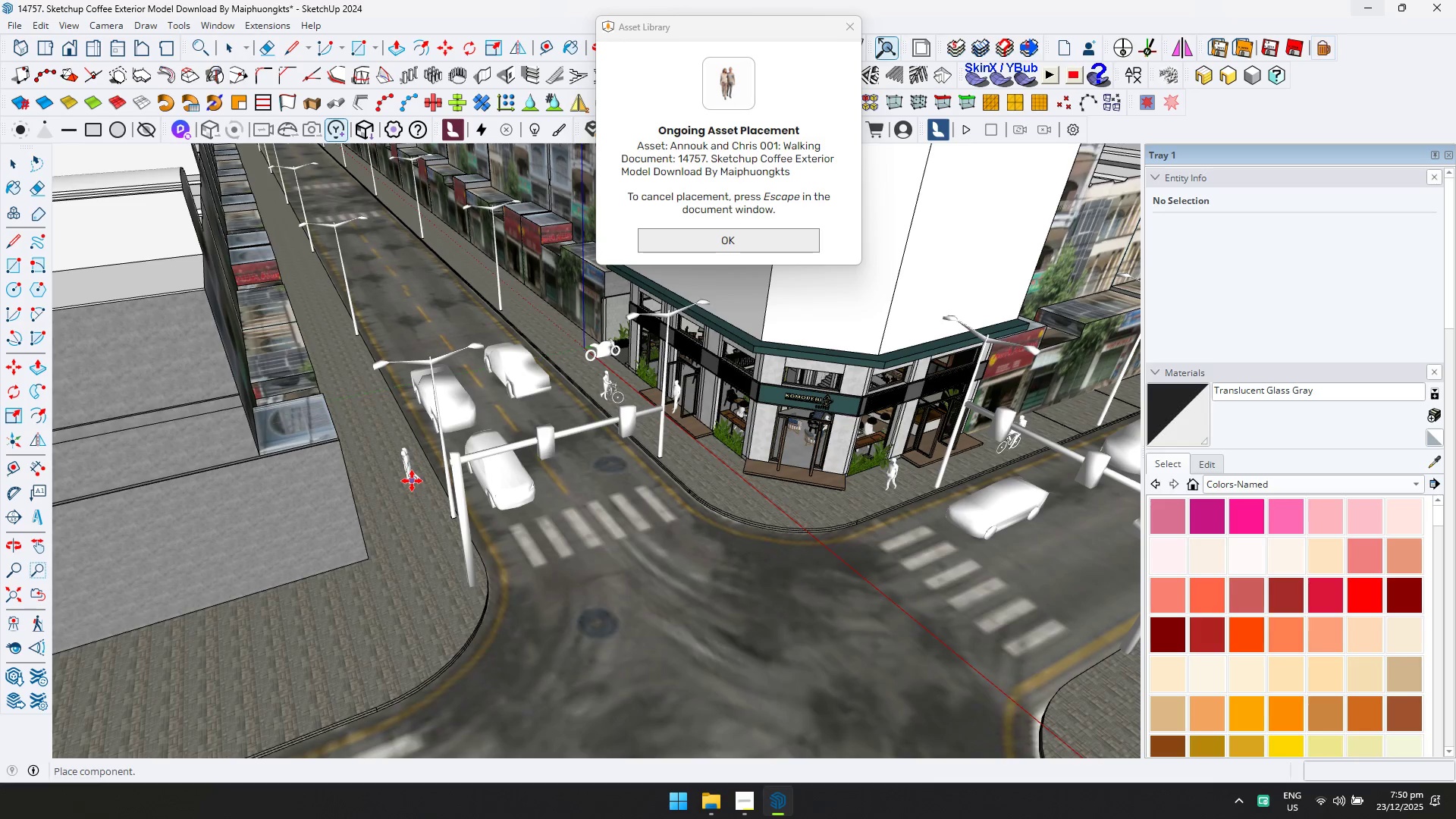 
scroll: coordinate [686, 449], scroll_direction: up, amount: 9.0
 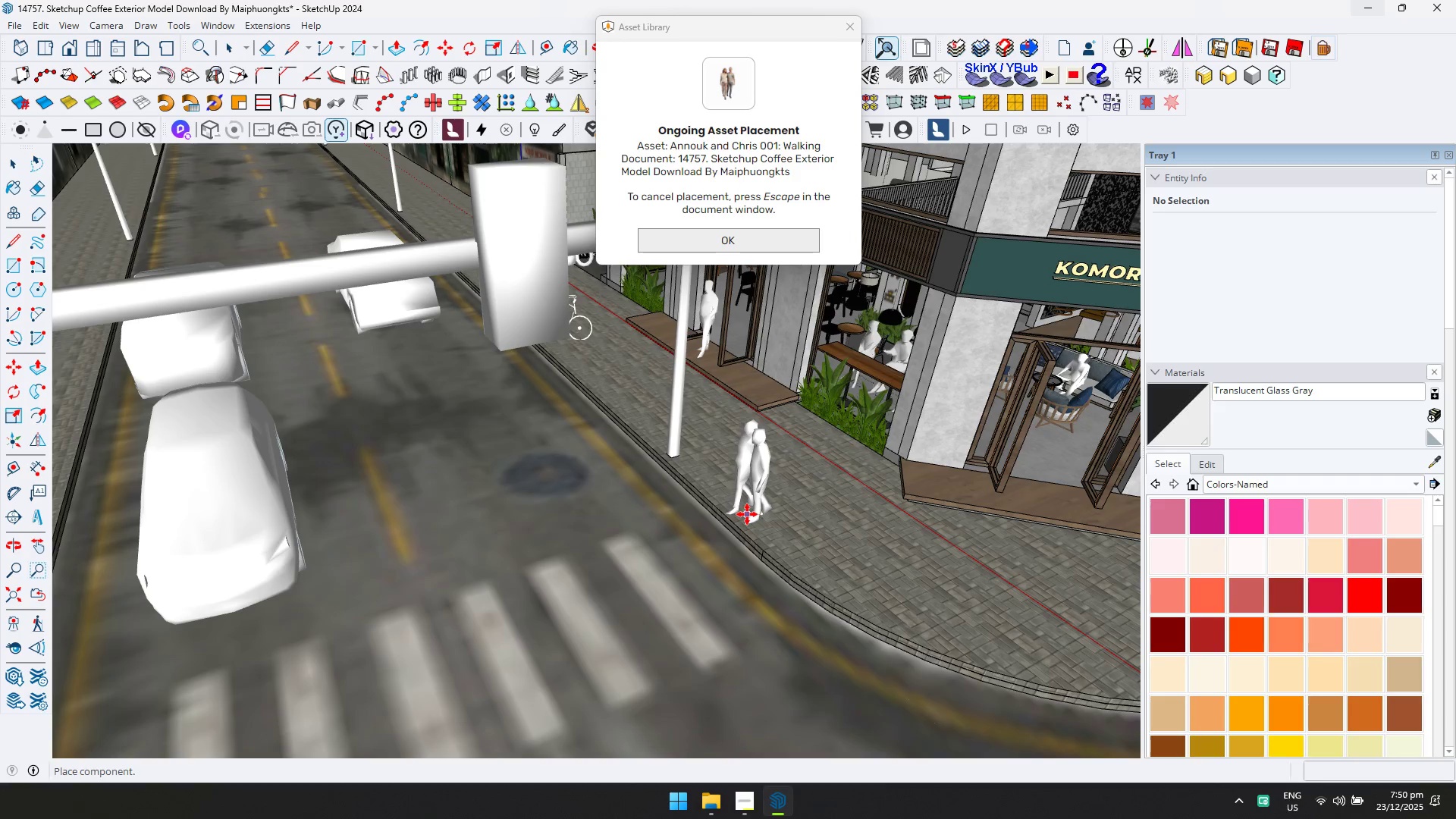 
scroll: coordinate [777, 454], scroll_direction: down, amount: 13.0
 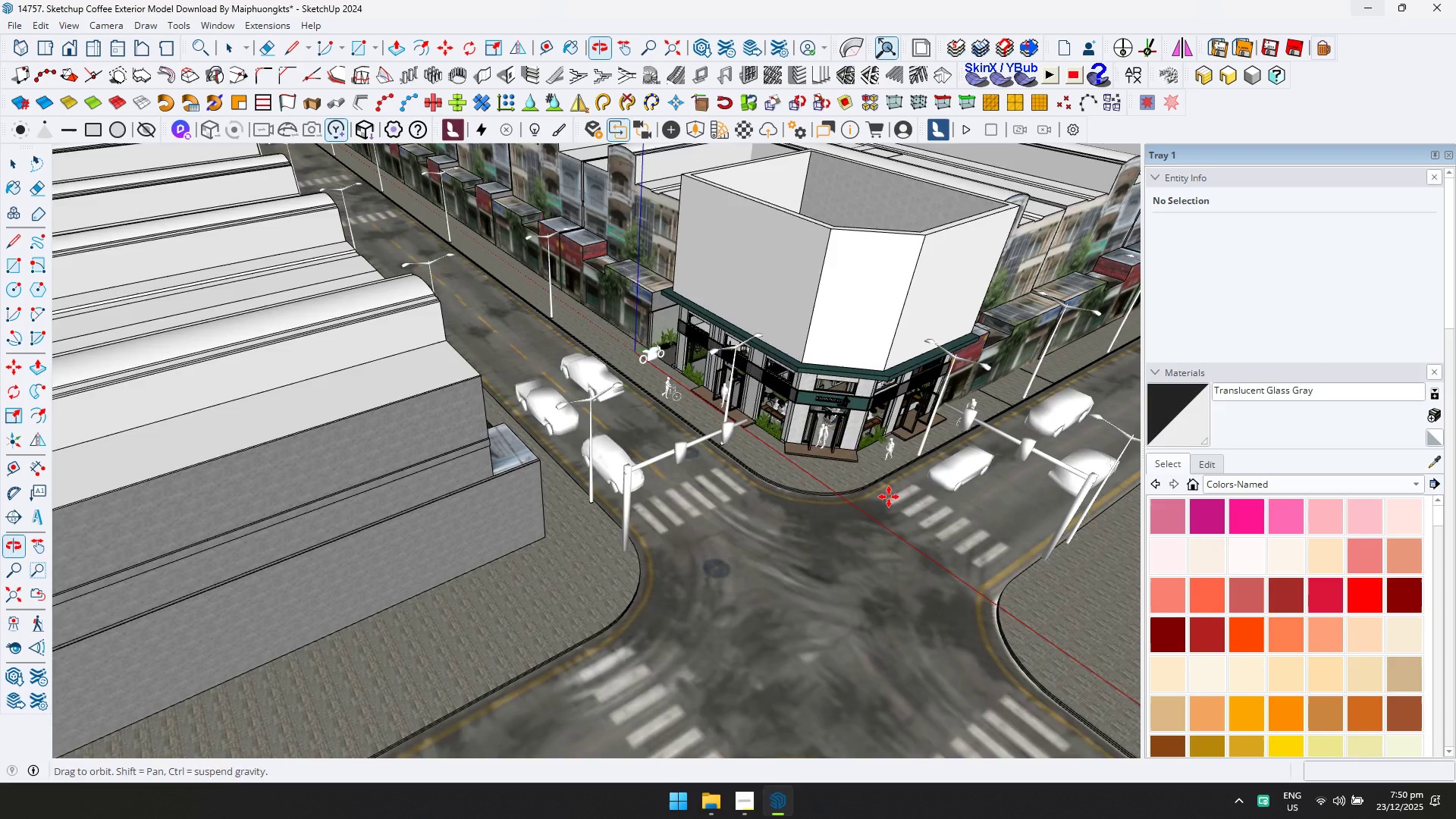 
scroll: coordinate [1018, 554], scroll_direction: up, amount: 5.0
 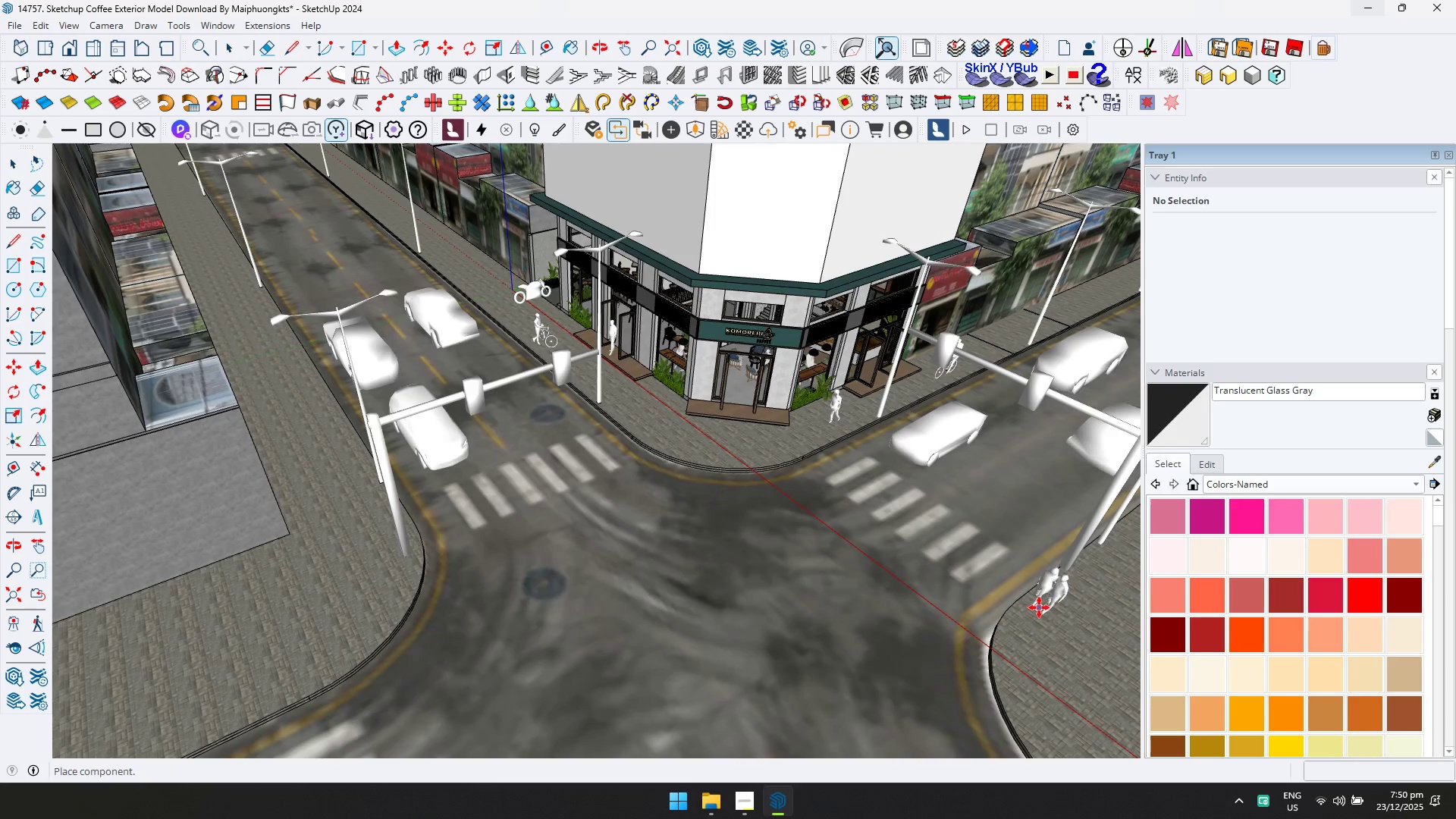 
left_click([1040, 604])
 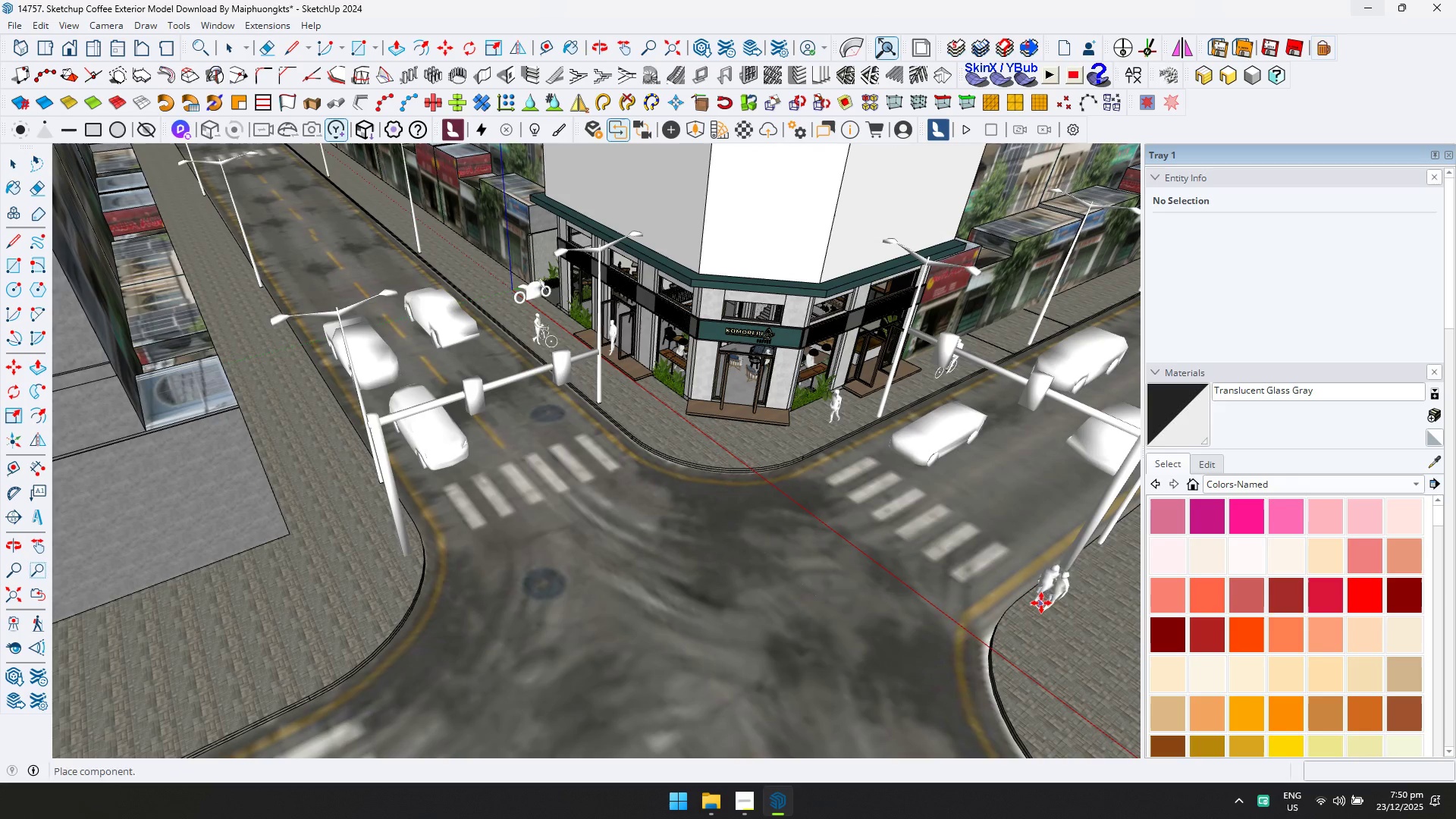 
key(Space)
 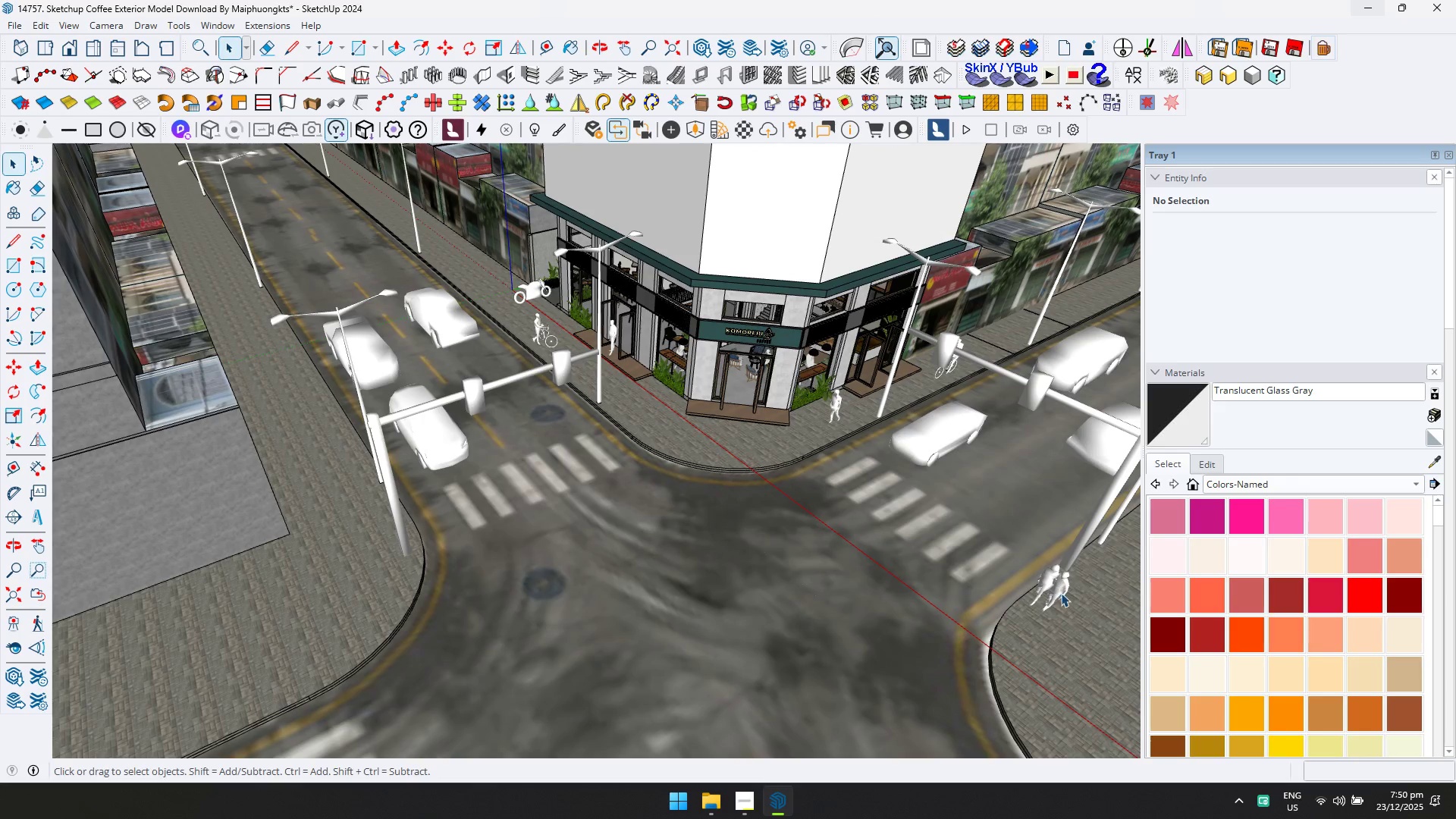 
left_click([1062, 595])
 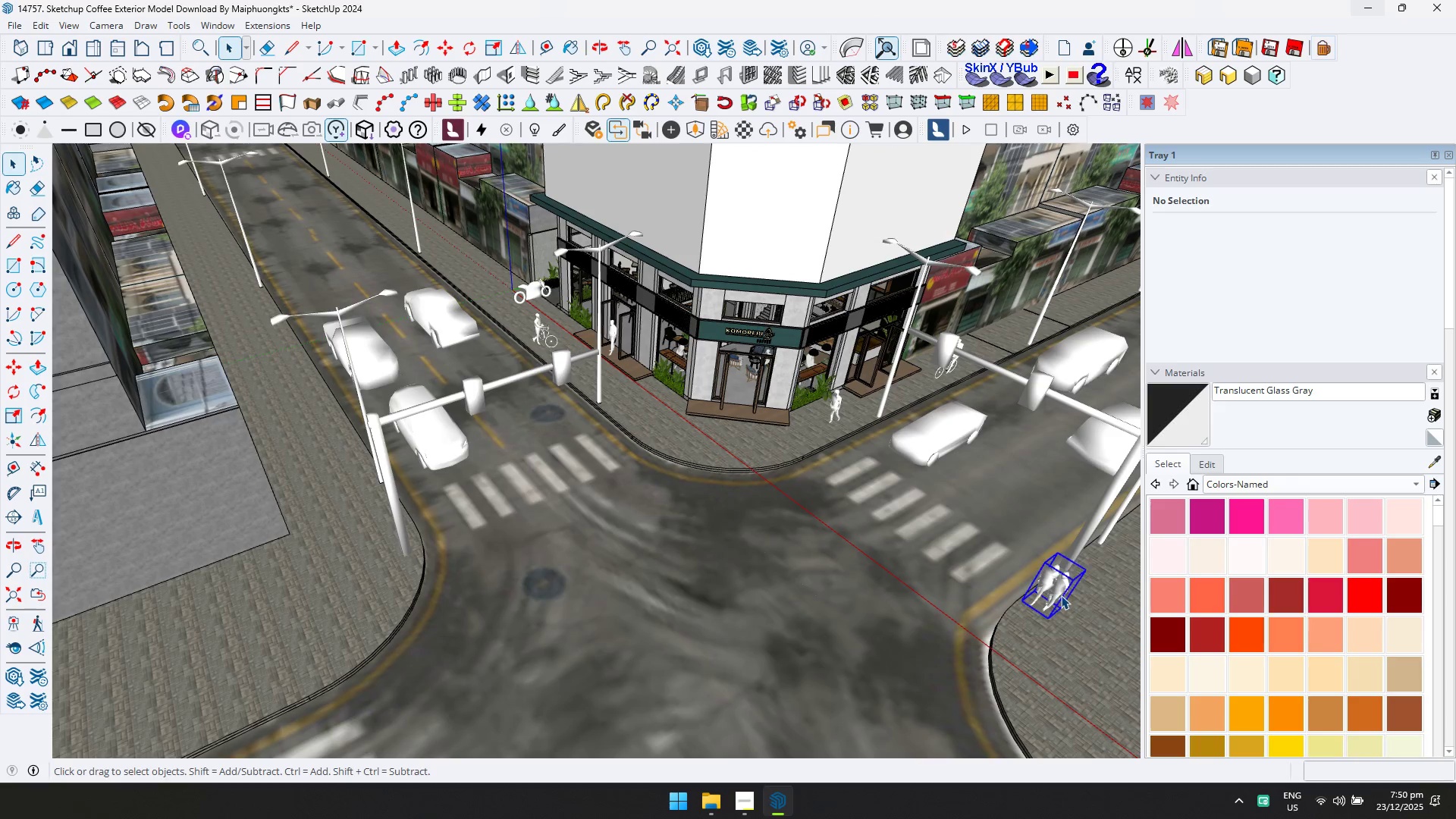 
key(Q)
 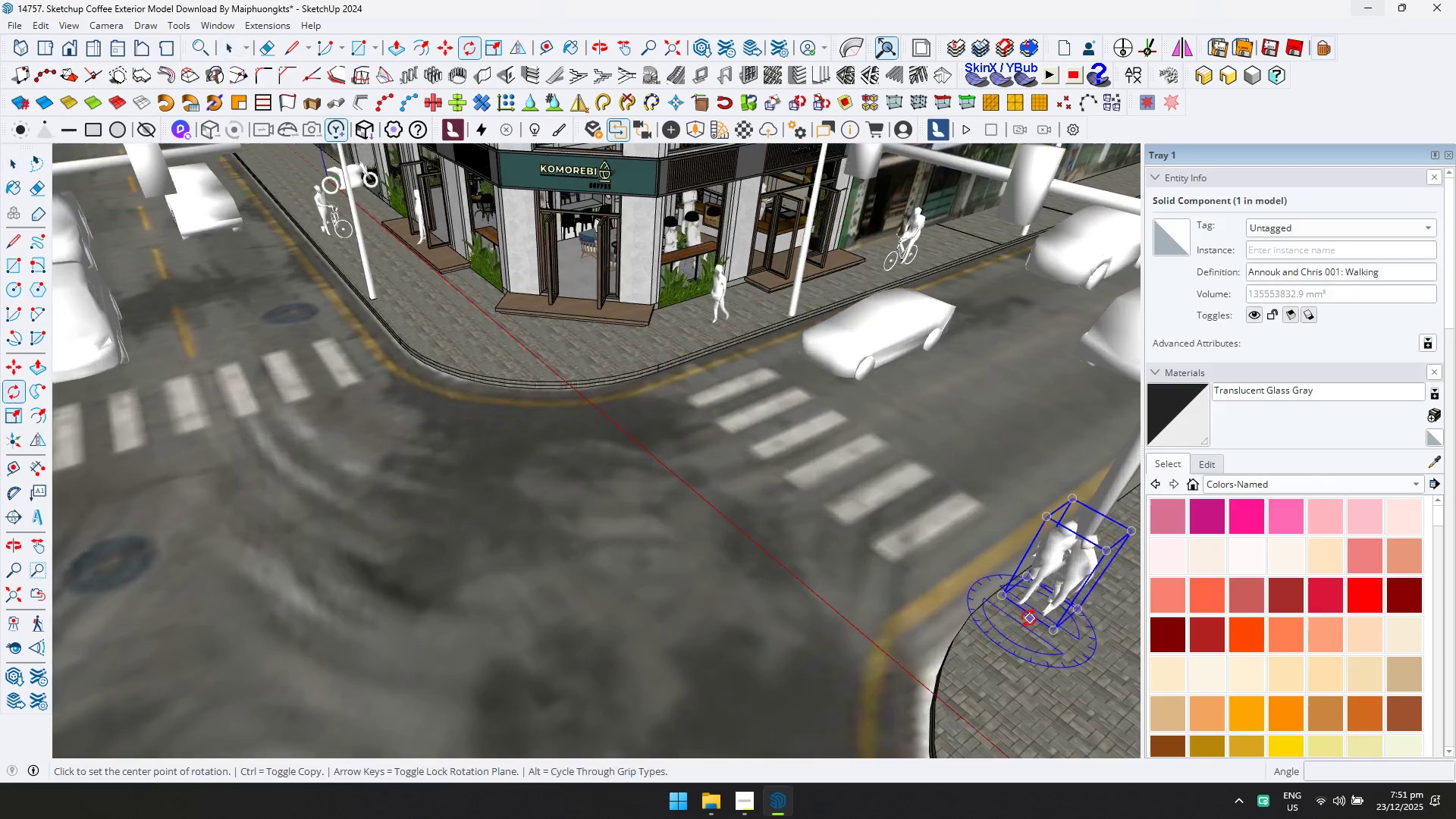 
left_click([1026, 618])
 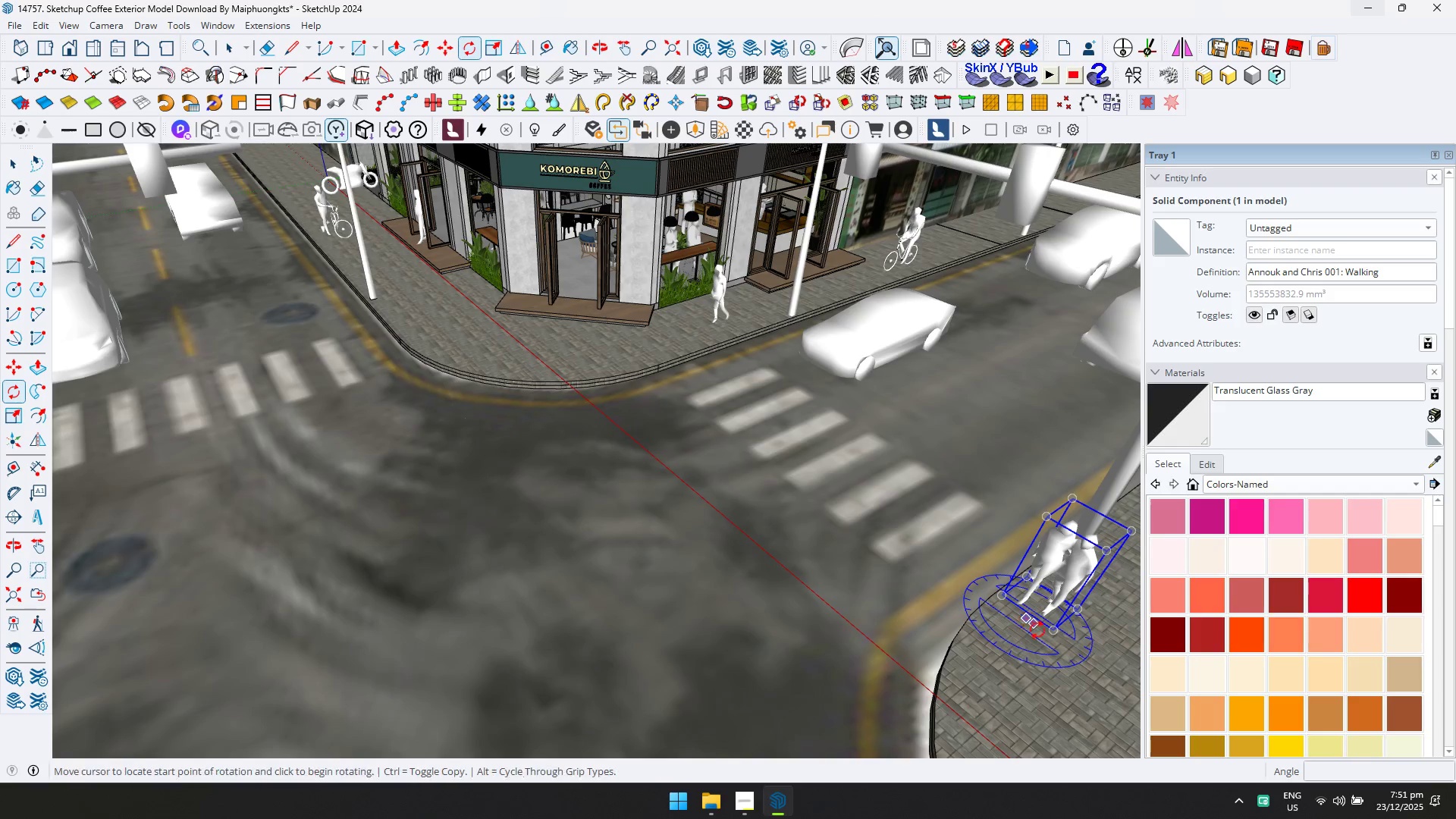 
scroll: coordinate [1030, 617], scroll_direction: up, amount: 8.0
 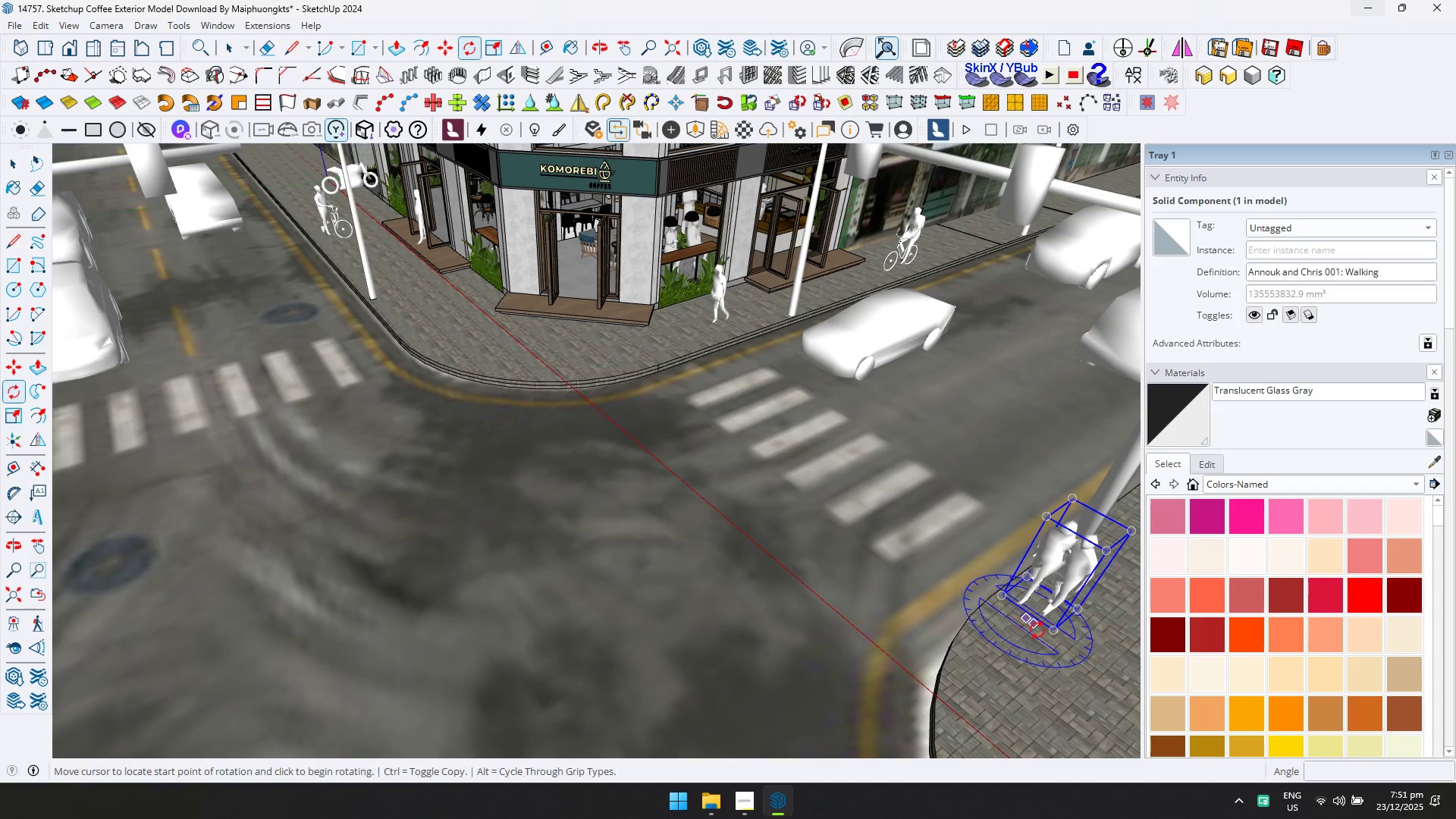 
double_click([1041, 632])
 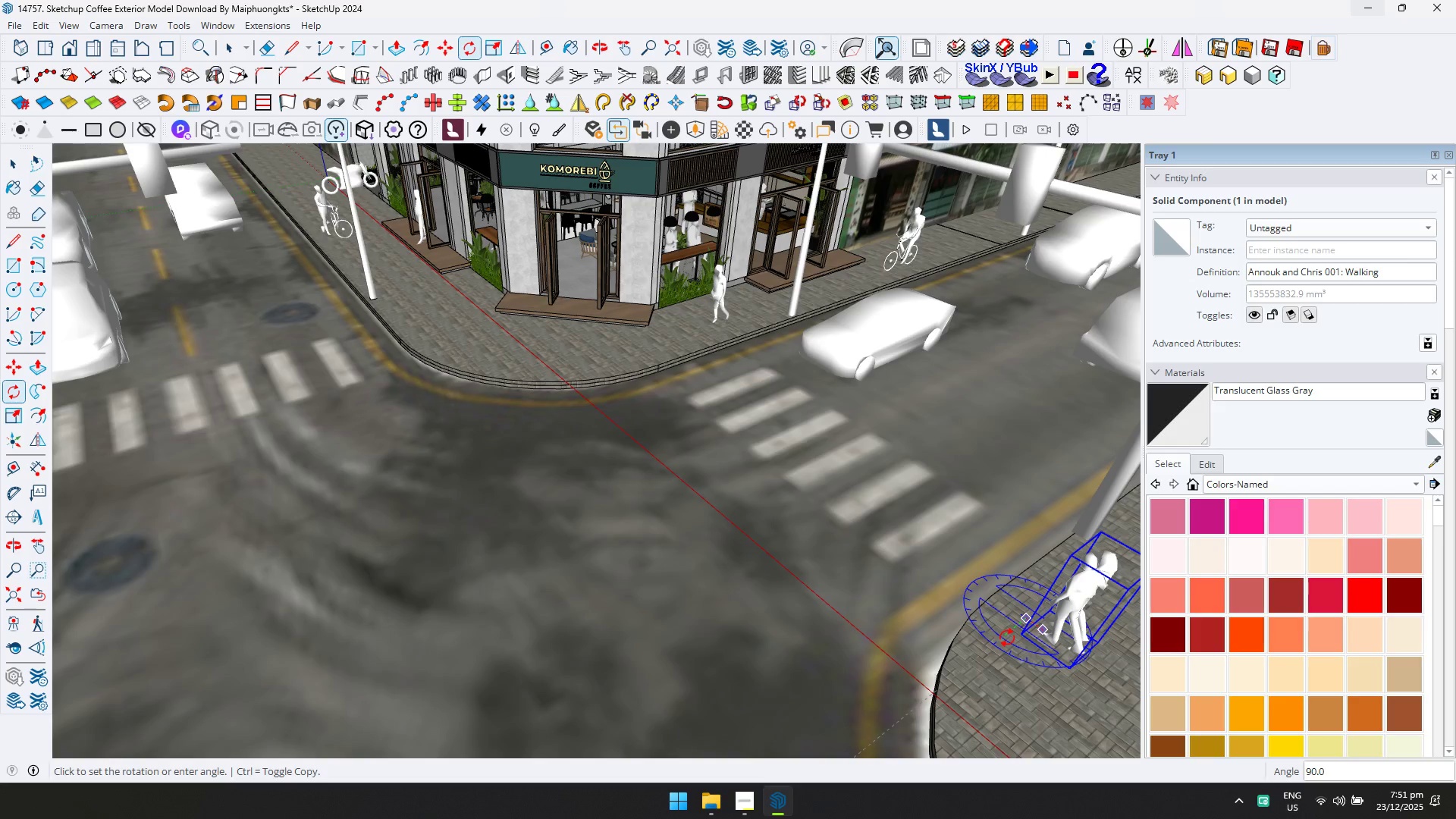 
left_click([1007, 638])
 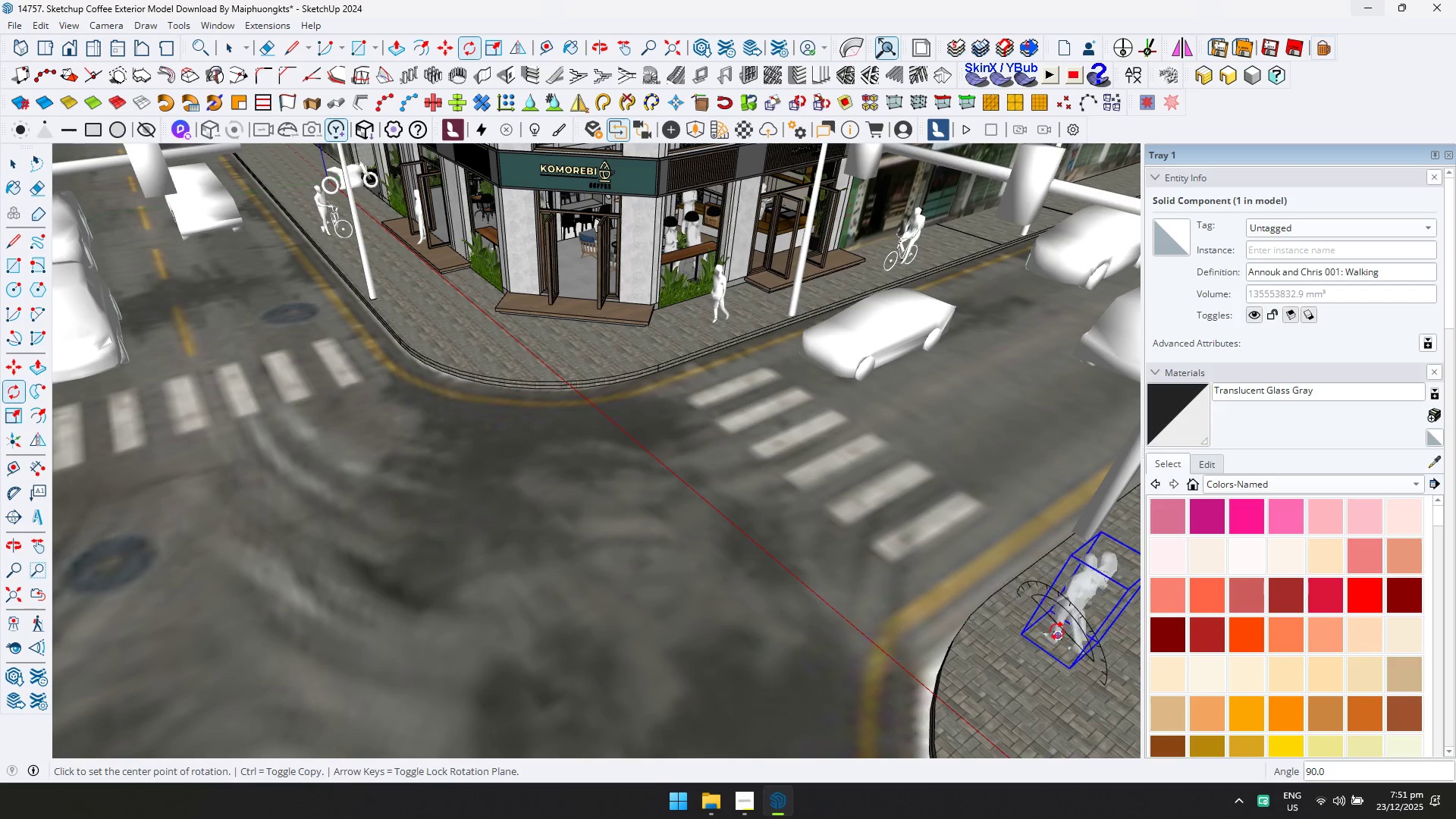 
key(M)
 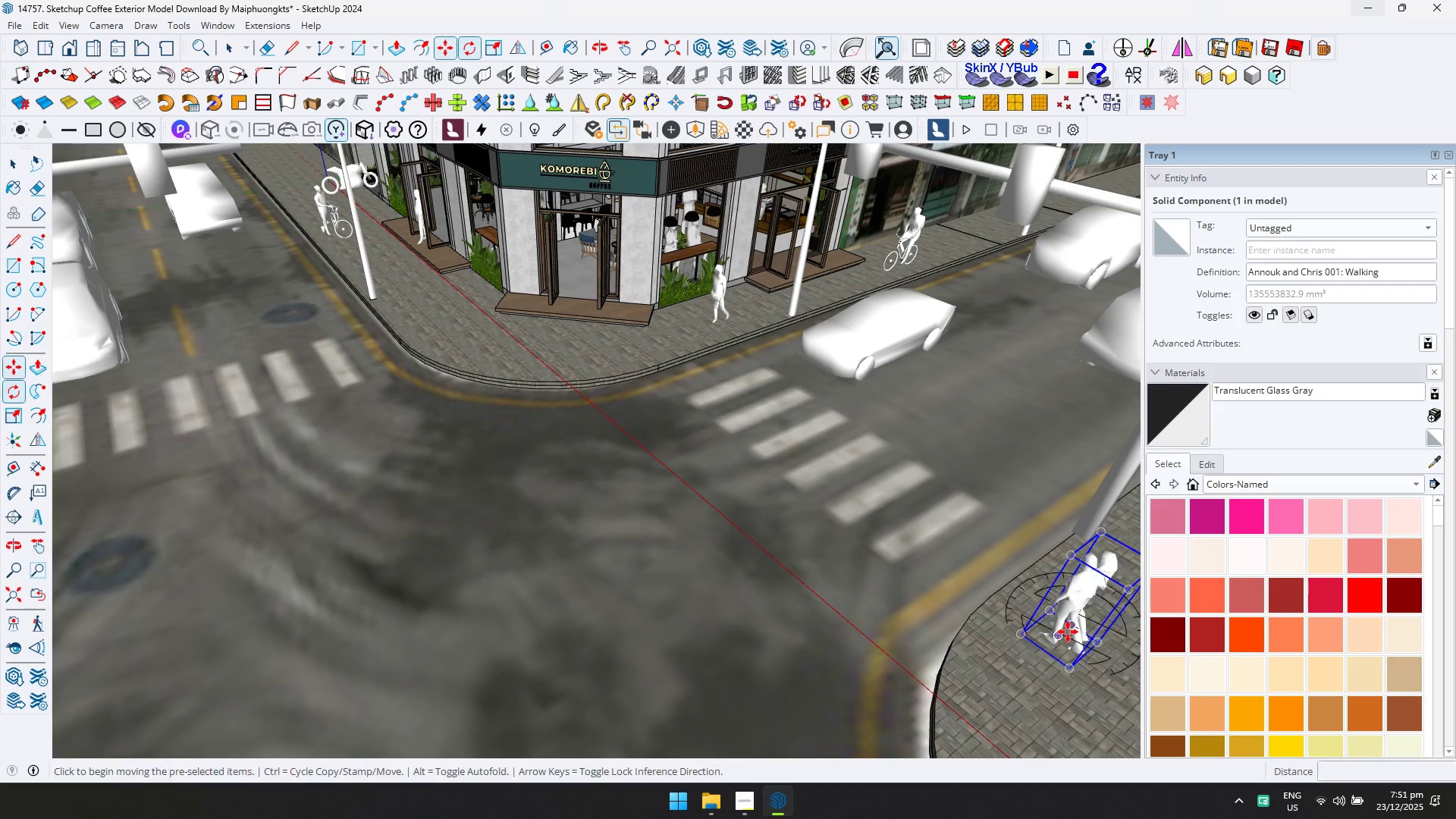 
left_click([1068, 632])
 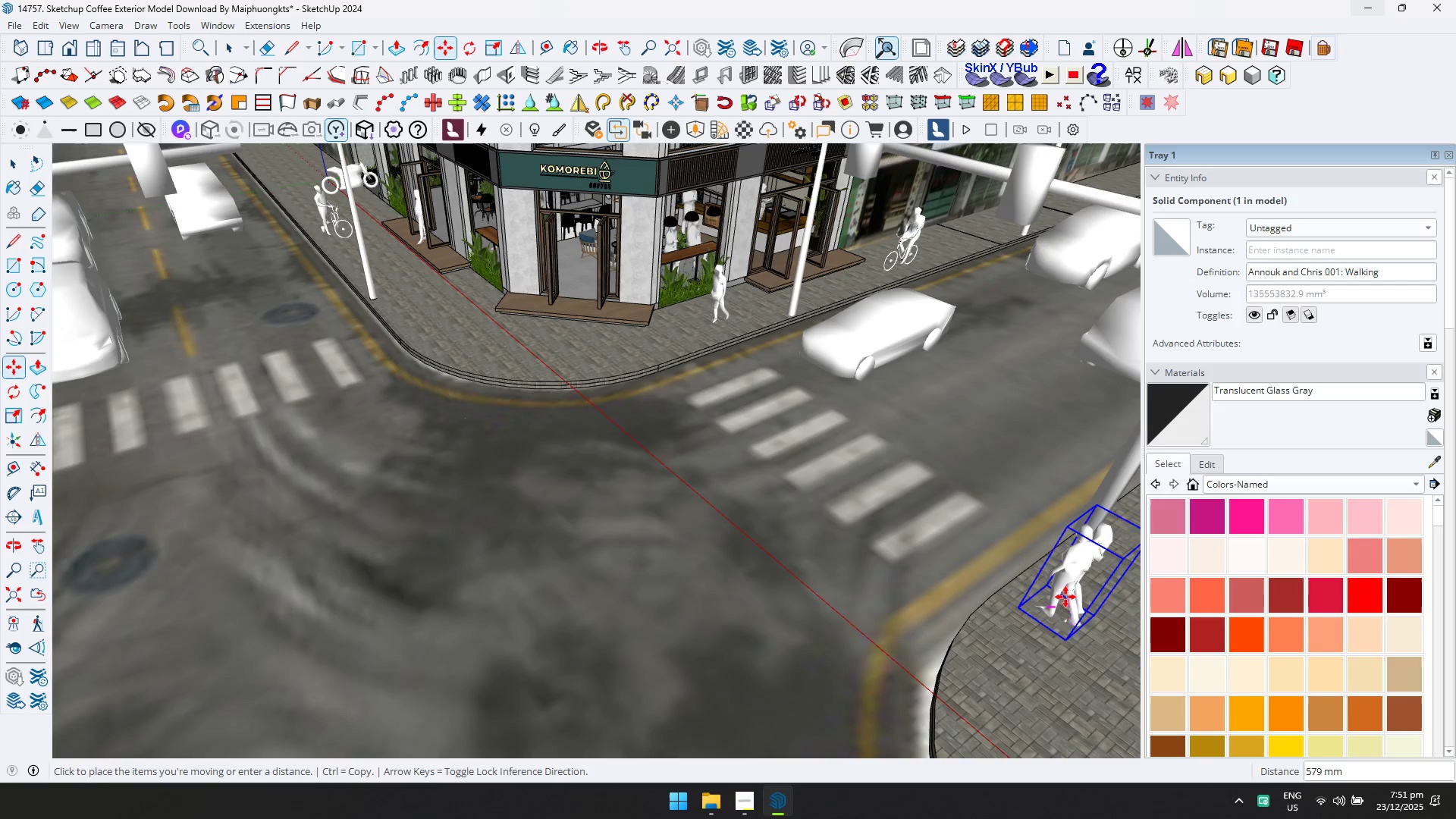 
left_click([1066, 595])
 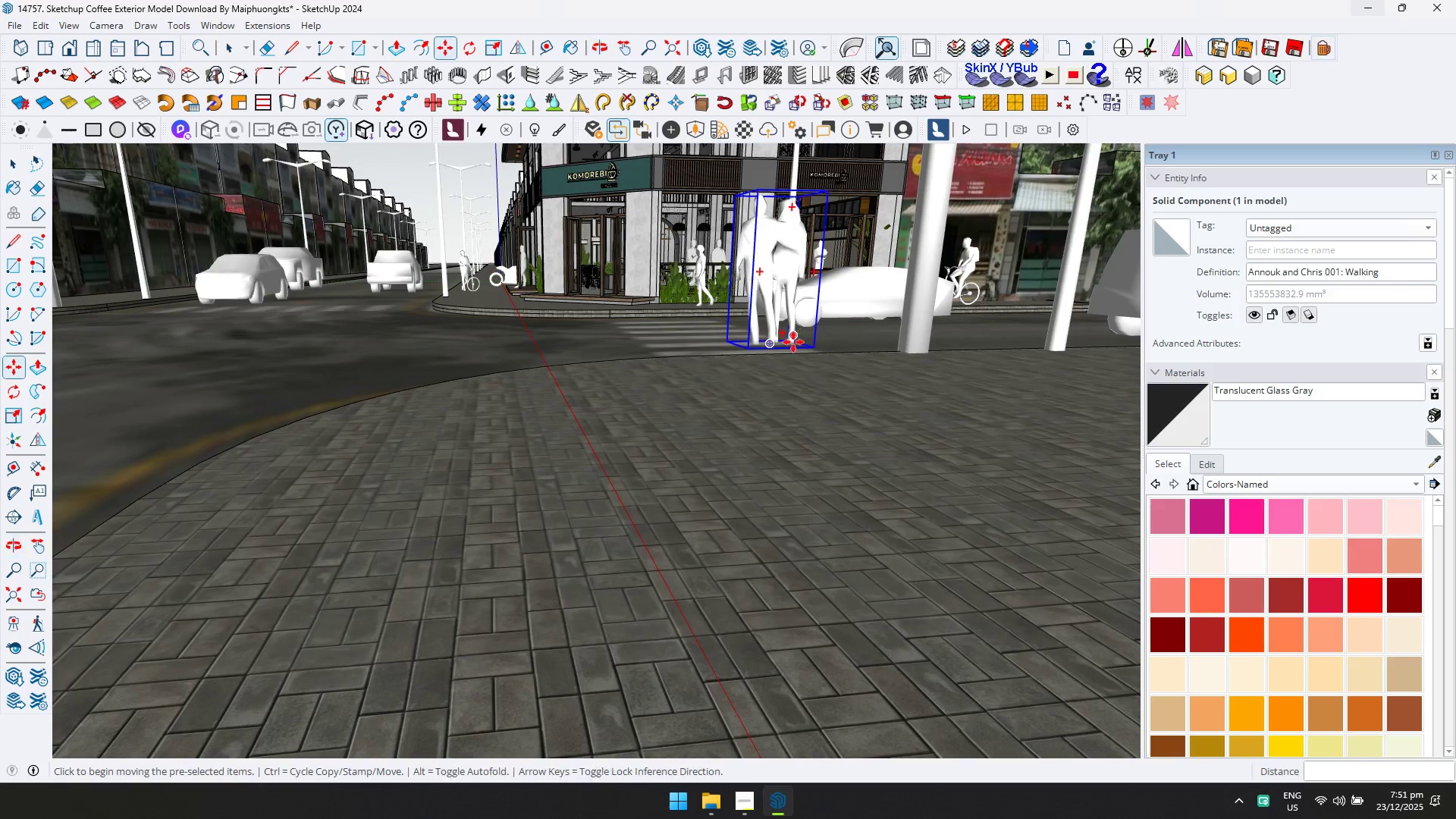 
key(ArrowUp)
 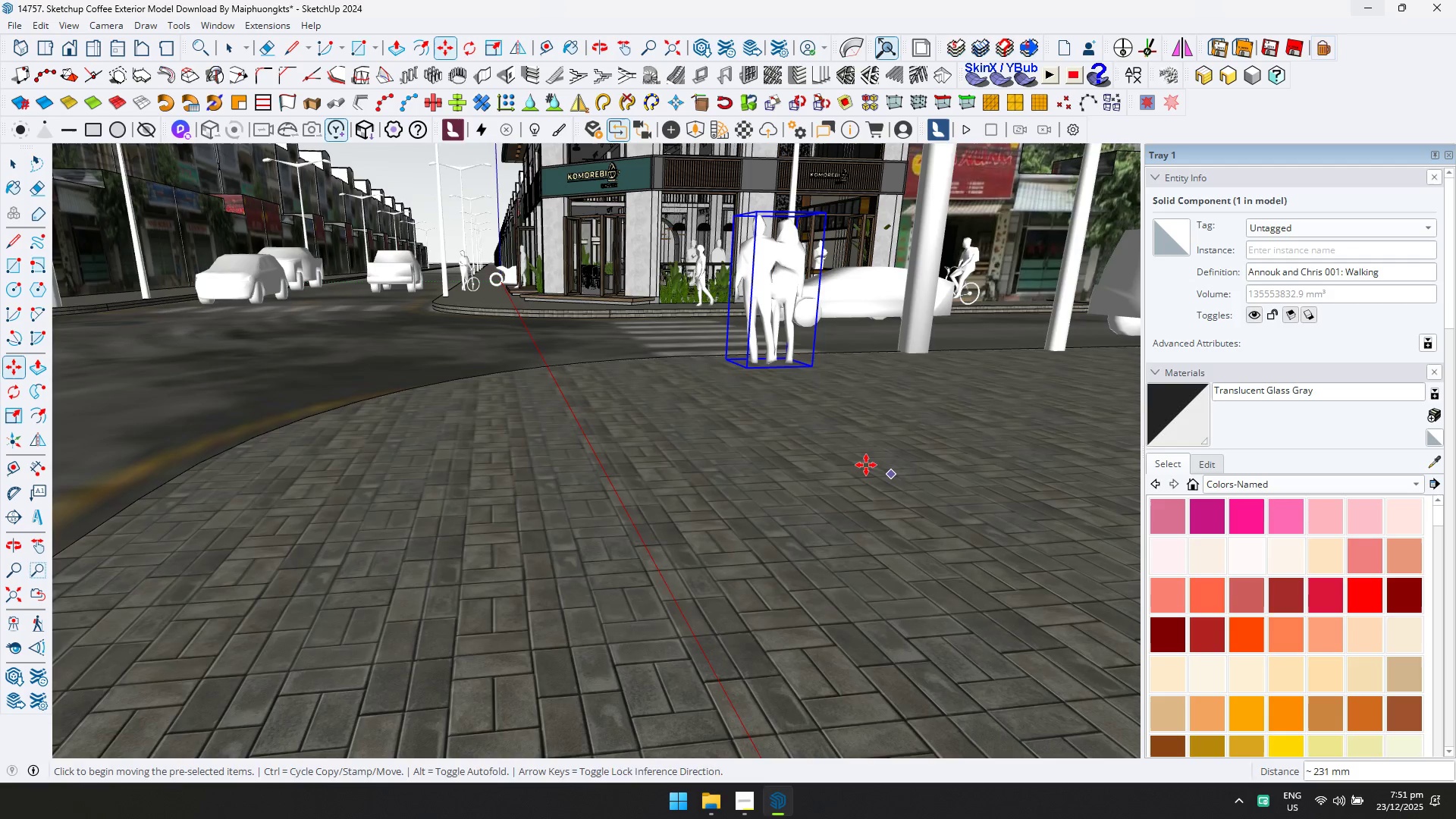 
key(Shift+ShiftLeft)
 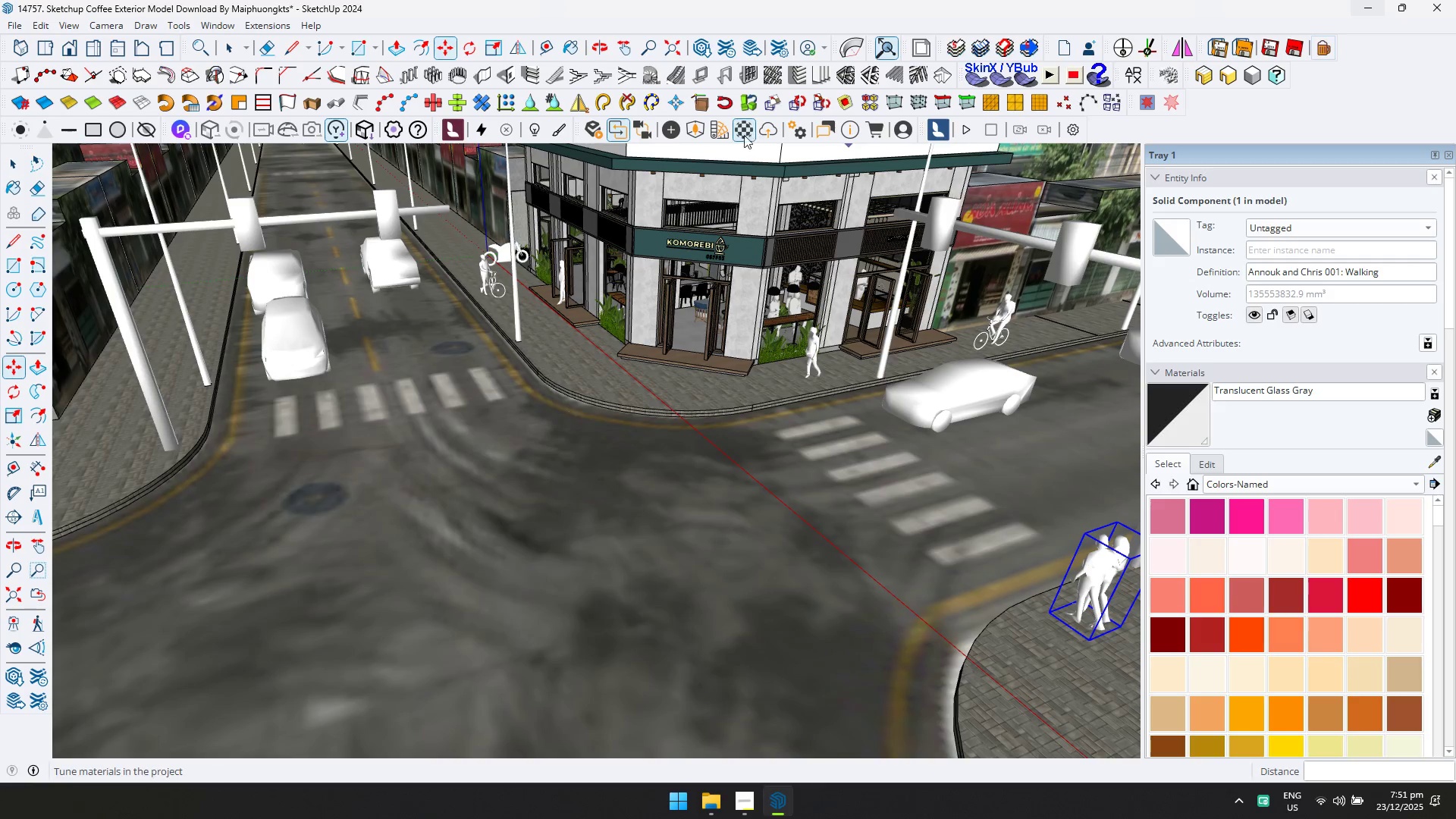 
scroll: coordinate [572, 341], scroll_direction: down, amount: 2.0
 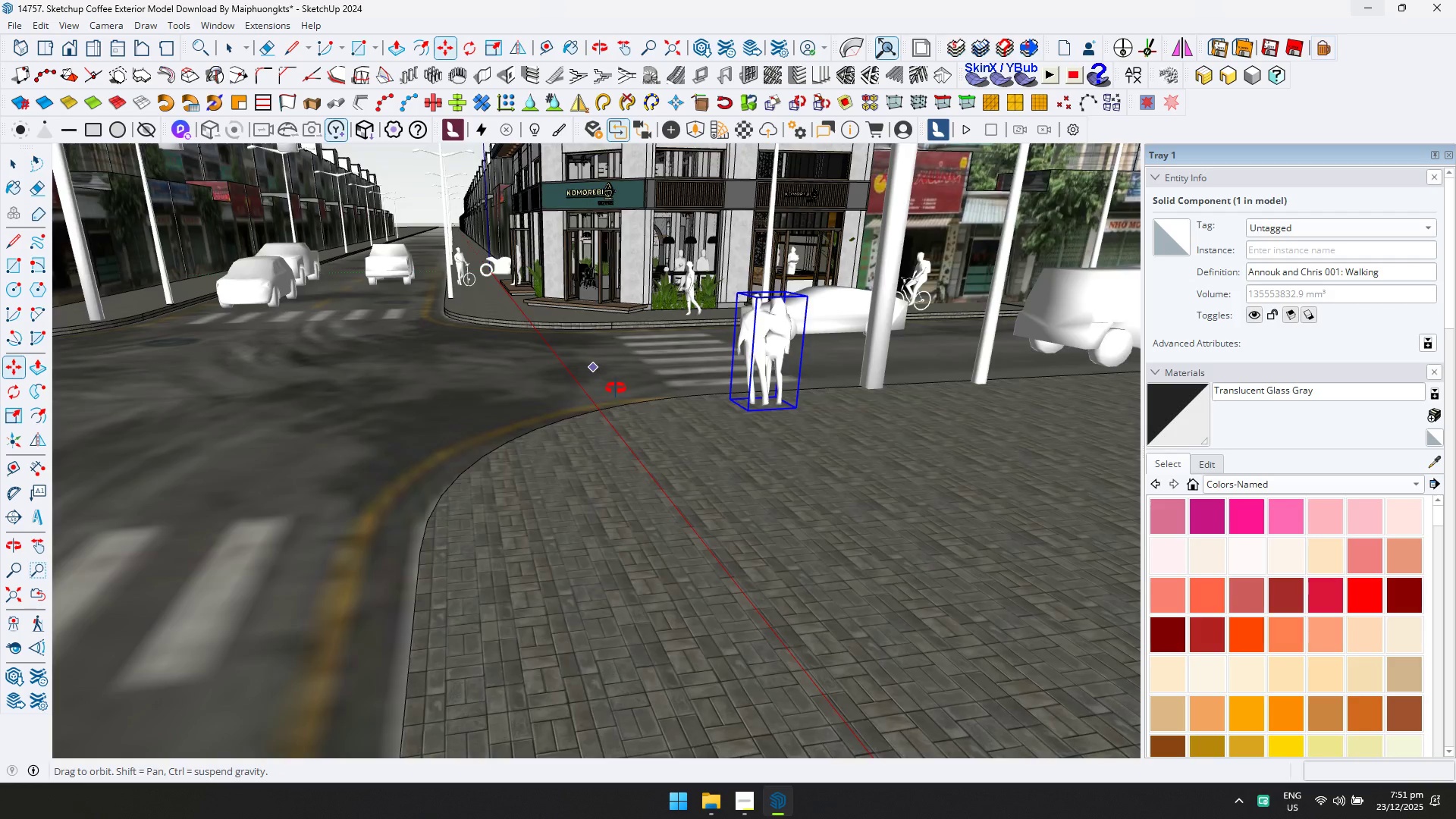 
left_click([700, 132])
 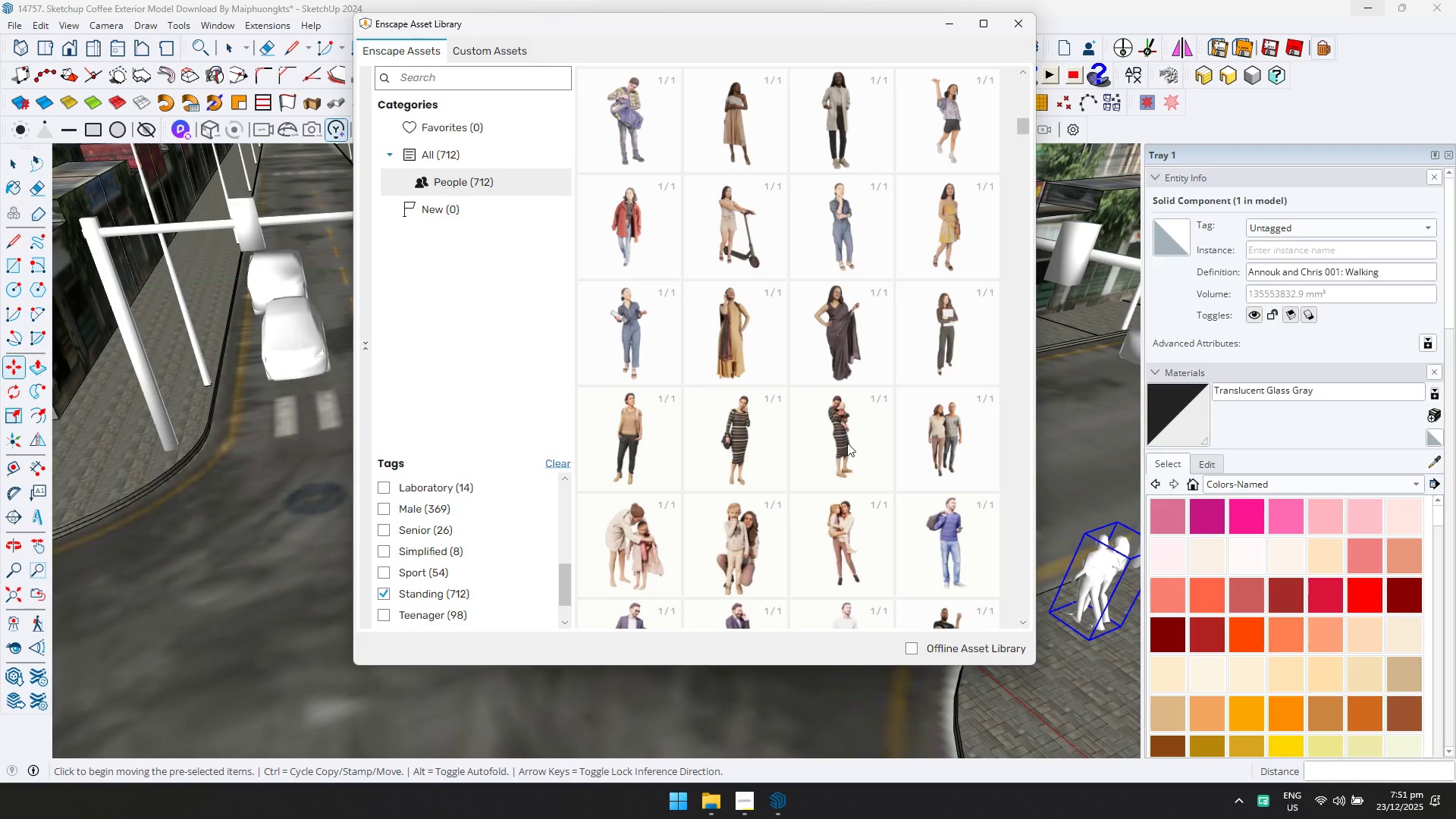 
scroll: coordinate [761, 403], scroll_direction: down, amount: 2.0
 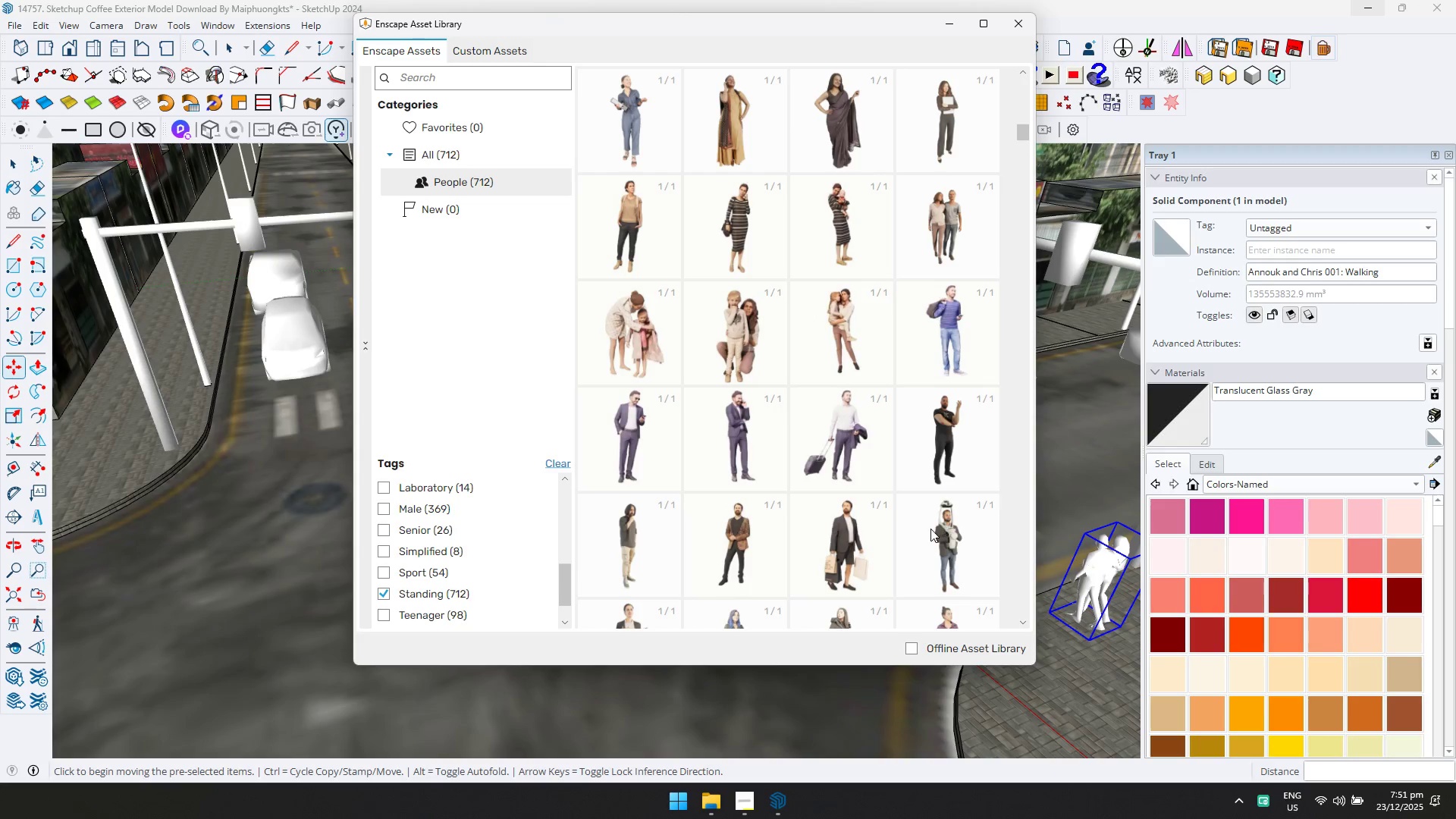 
double_click([861, 550])
 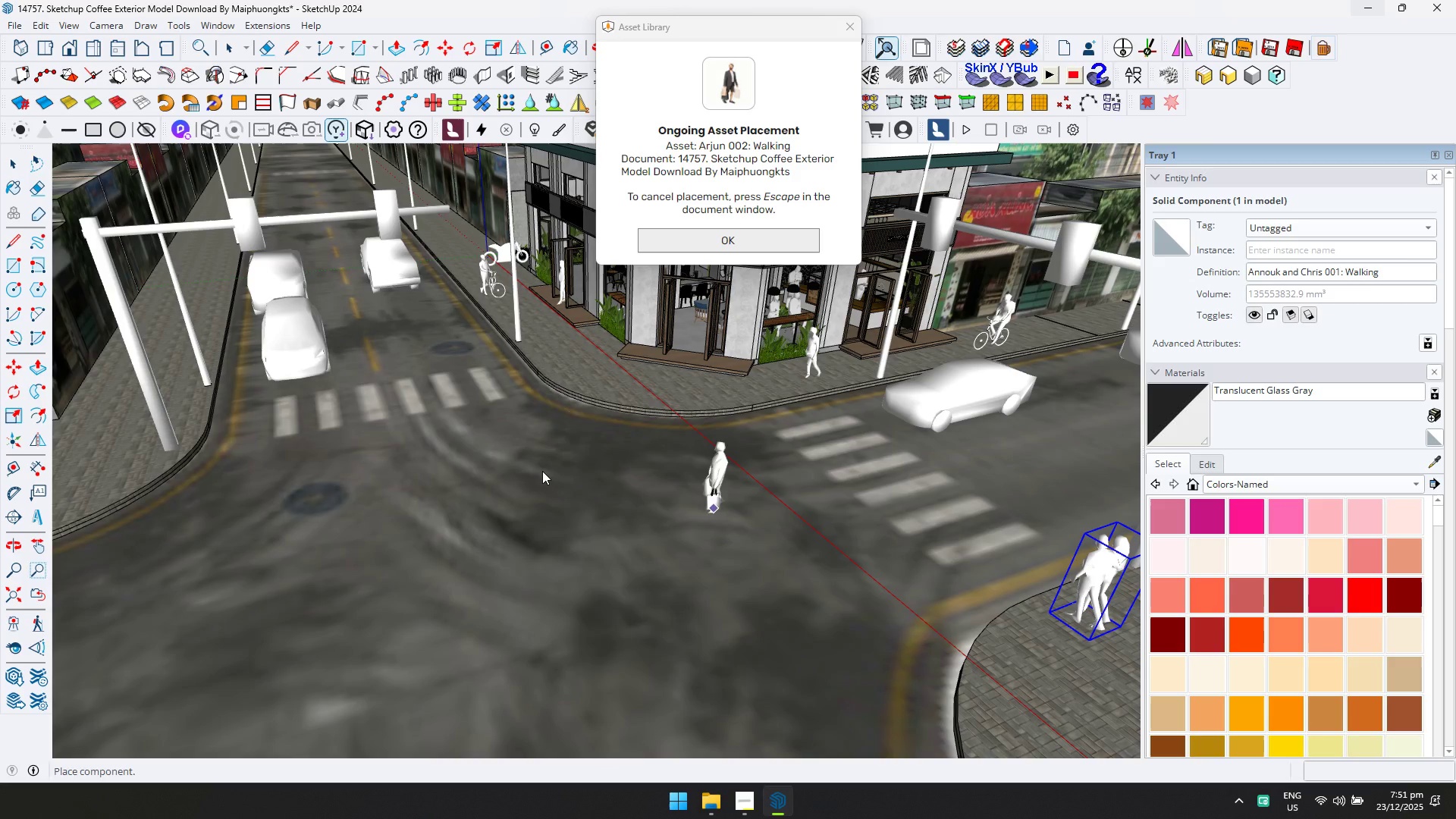 
hold_key(key=ShiftLeft, duration=0.31)
 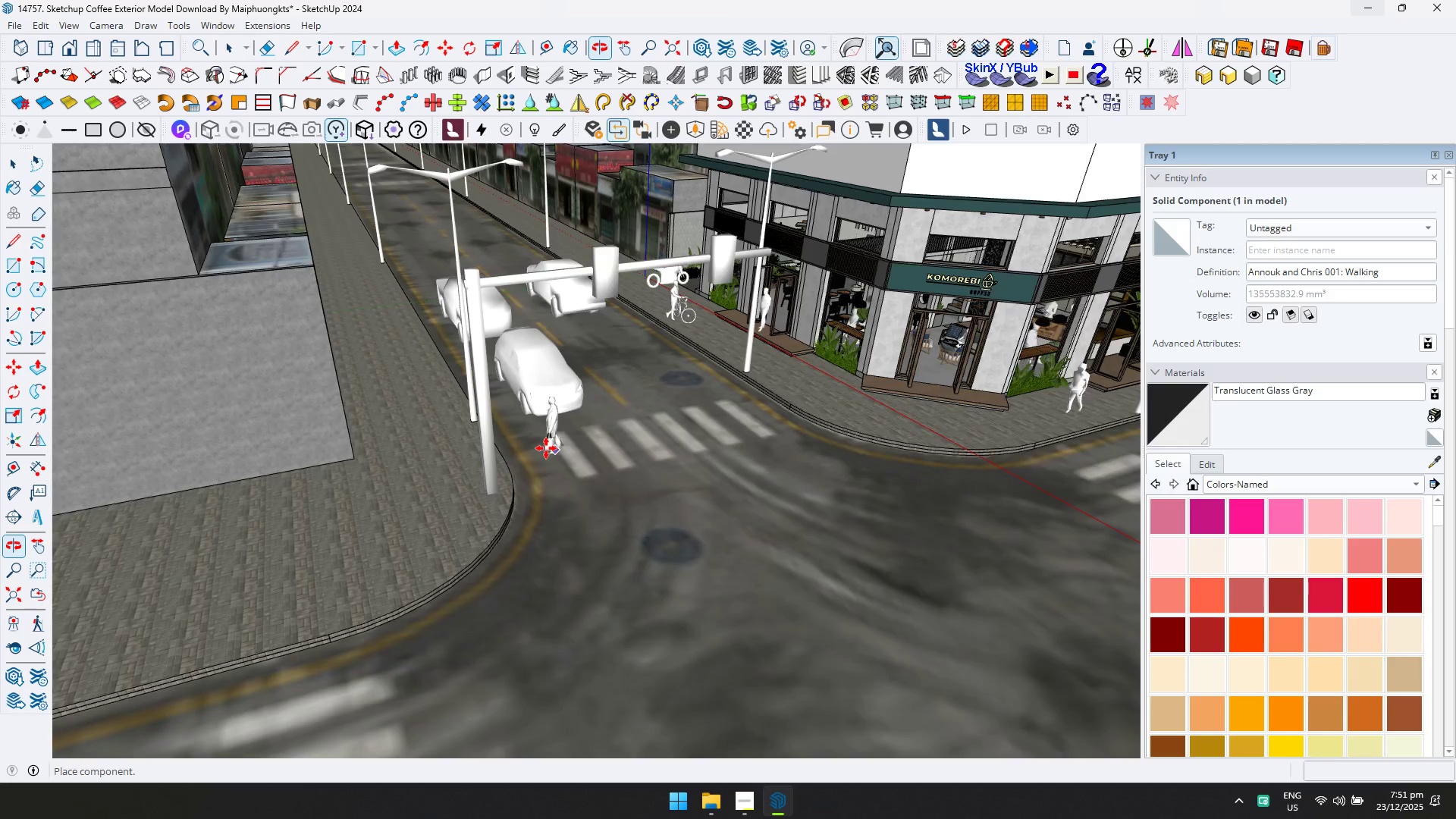 
scroll: coordinate [431, 420], scroll_direction: up, amount: 4.0
 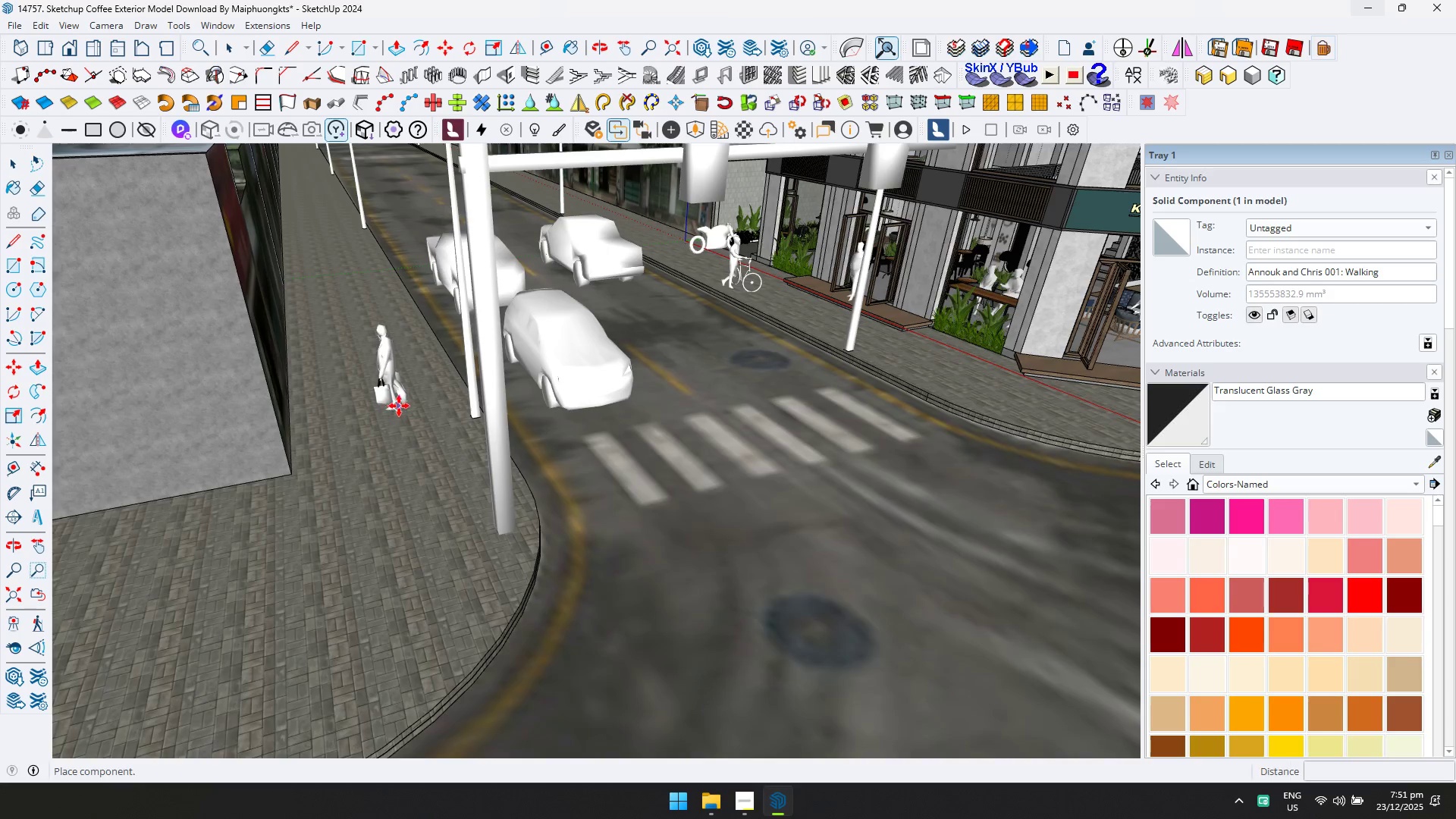 
key(Space)
 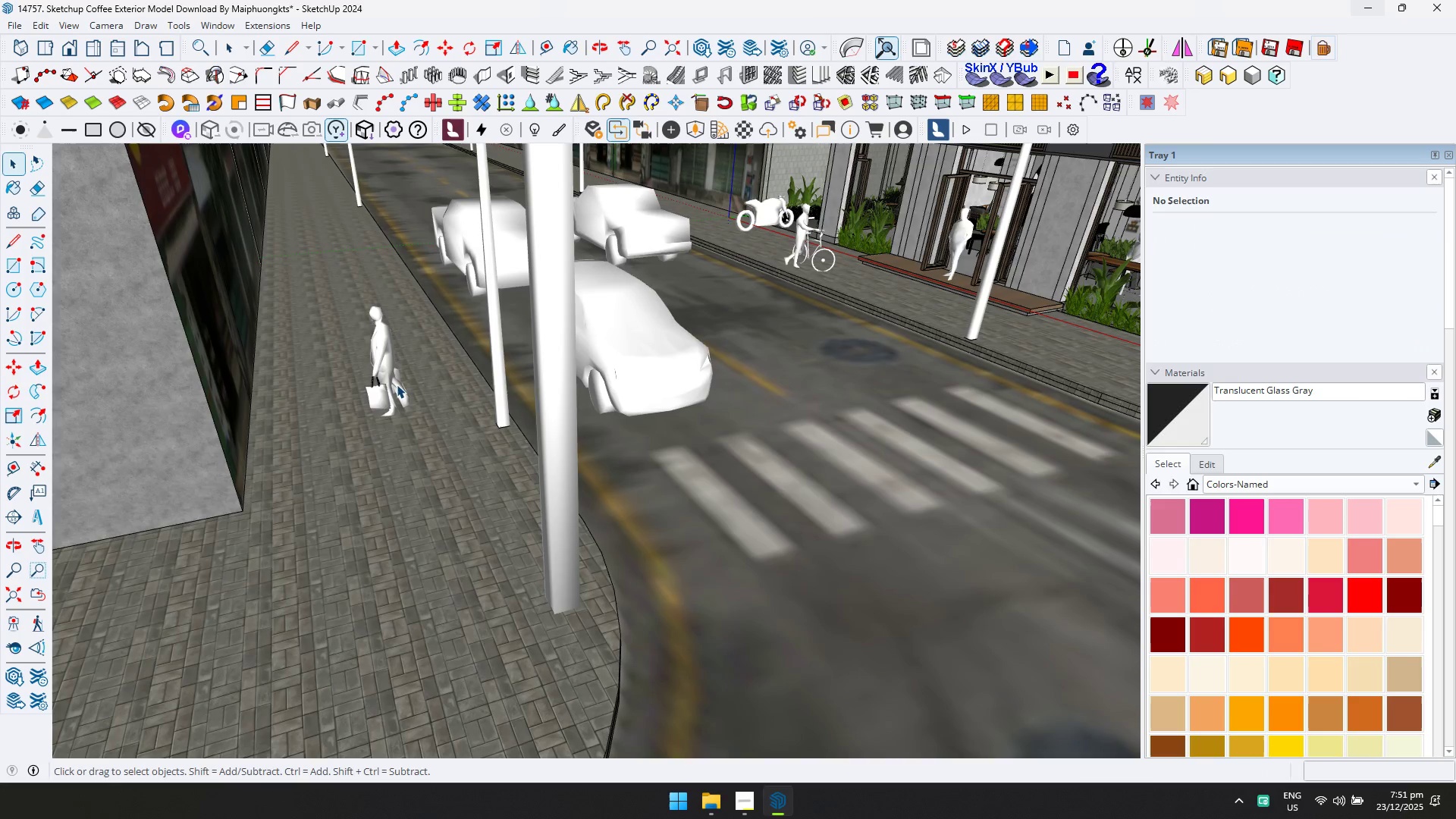 
left_click([396, 383])
 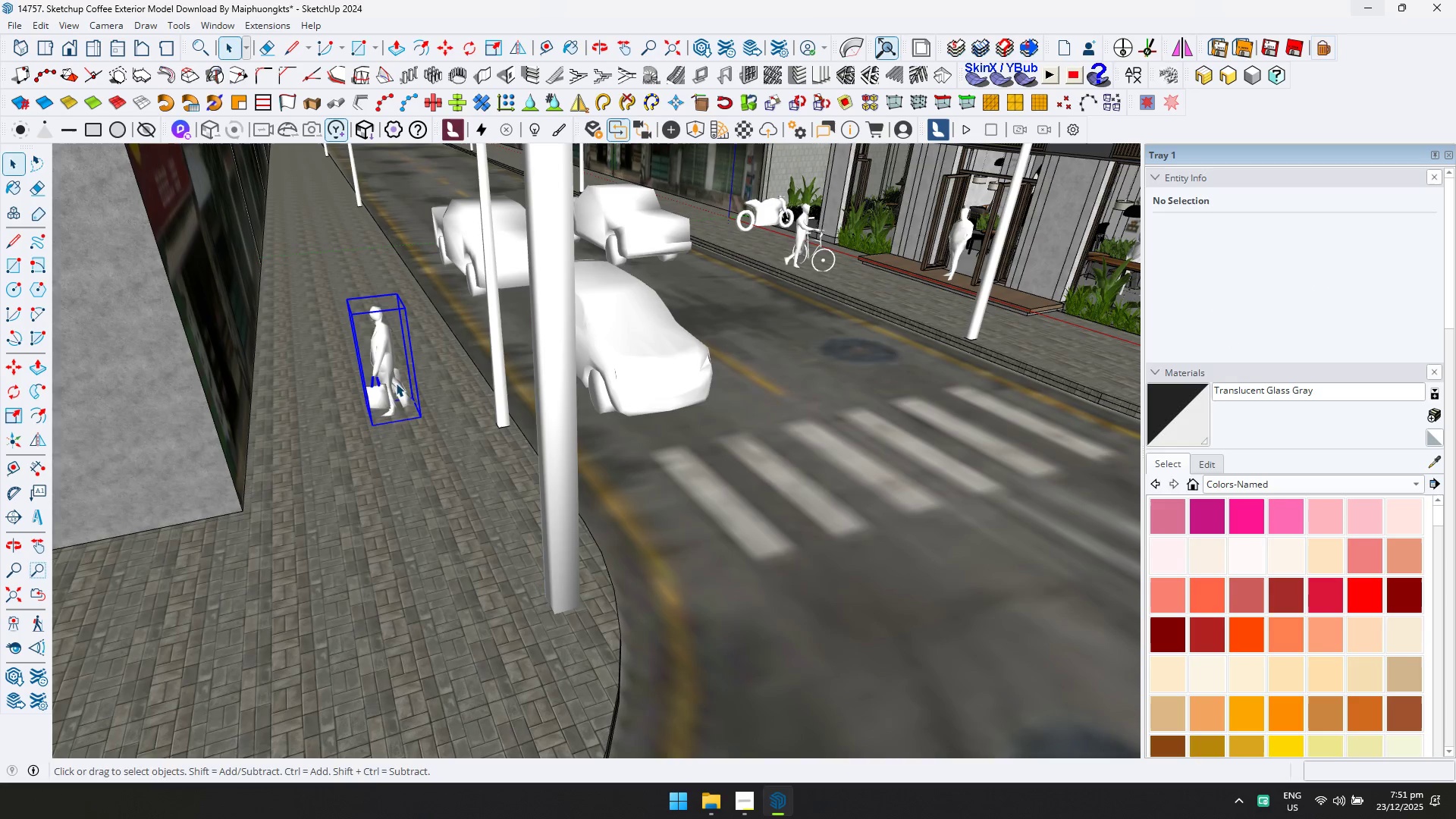 
scroll: coordinate [400, 392], scroll_direction: up, amount: 3.0
 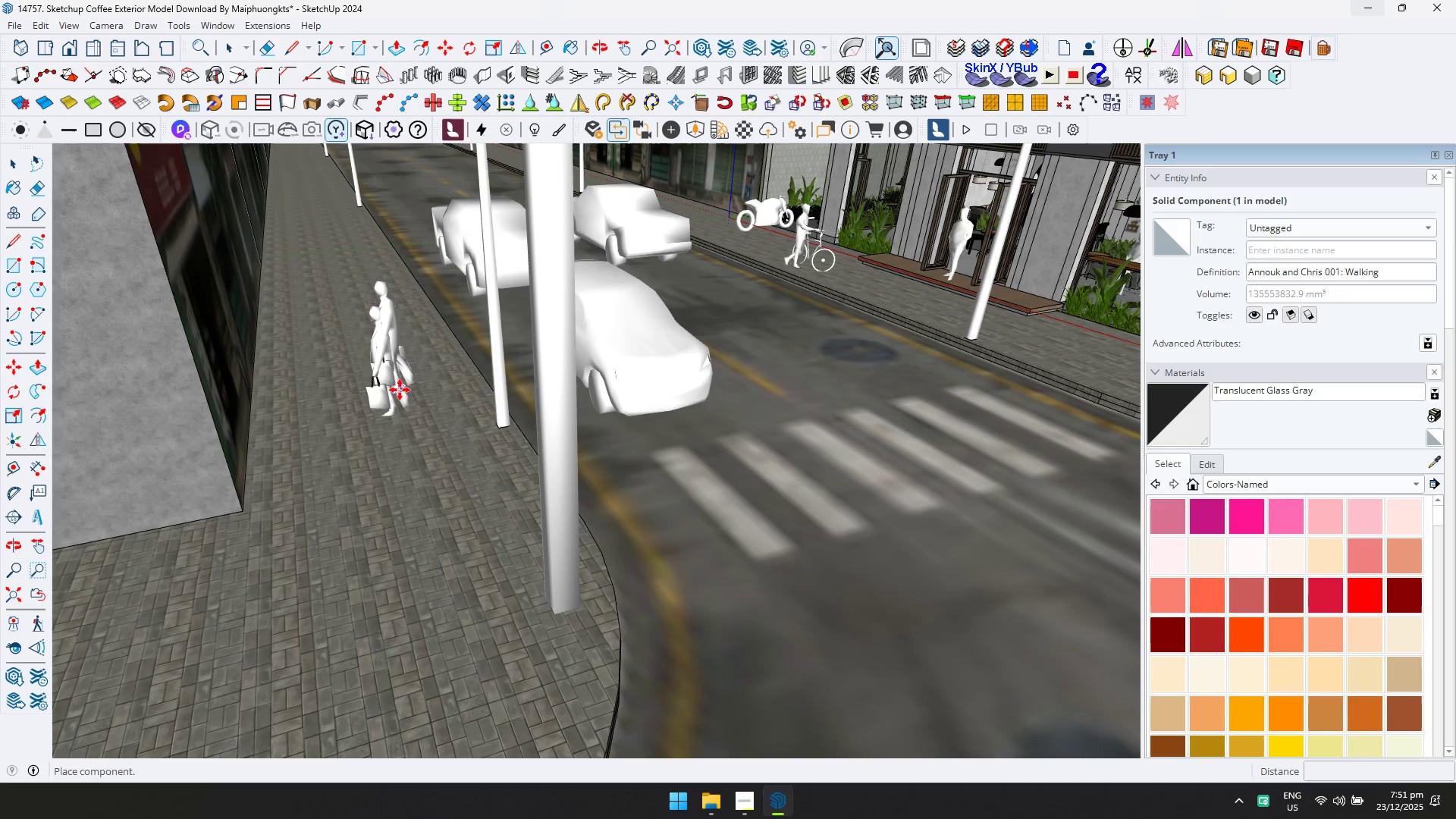 
key(Q)
 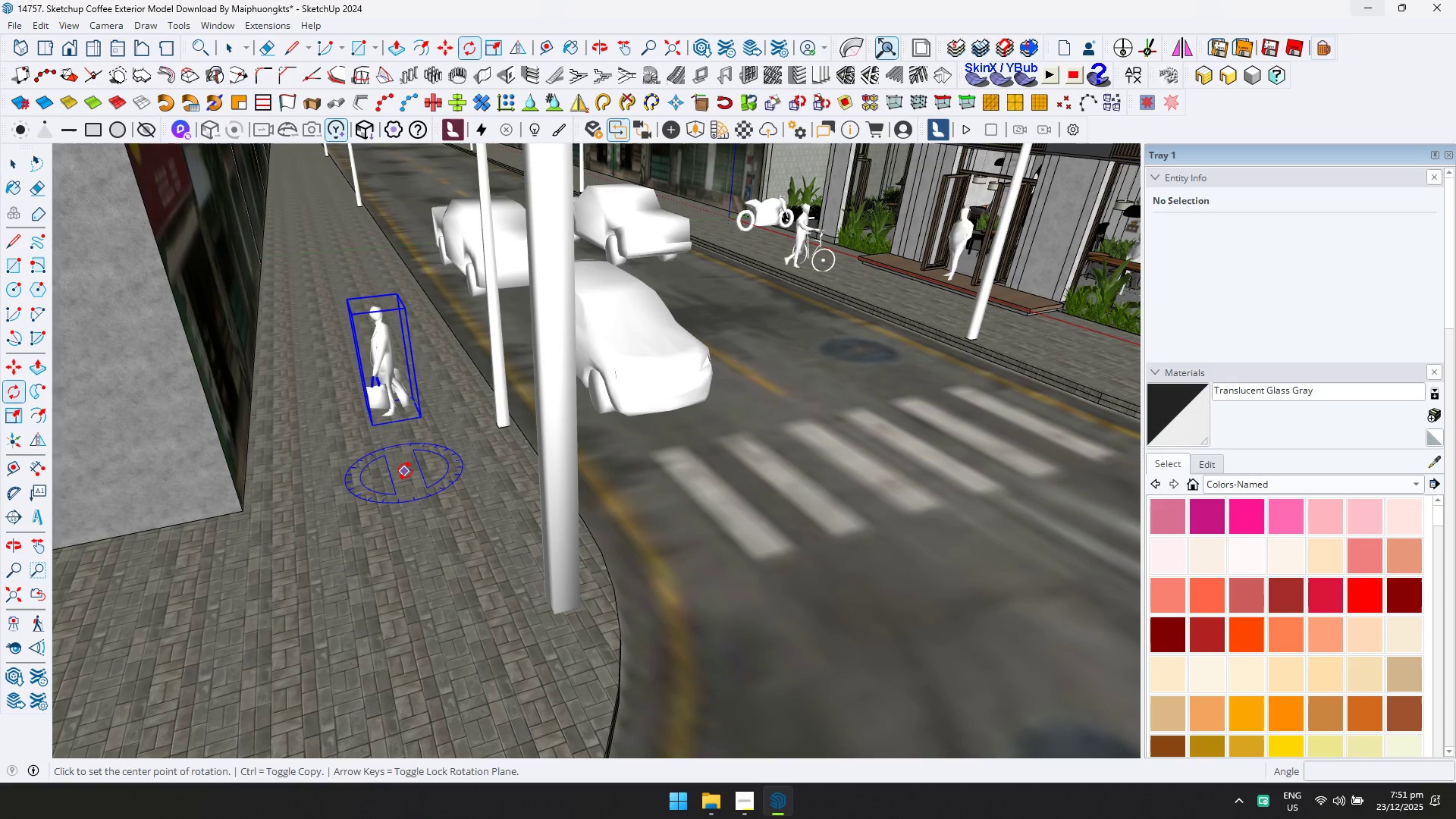 
double_click([405, 471])
 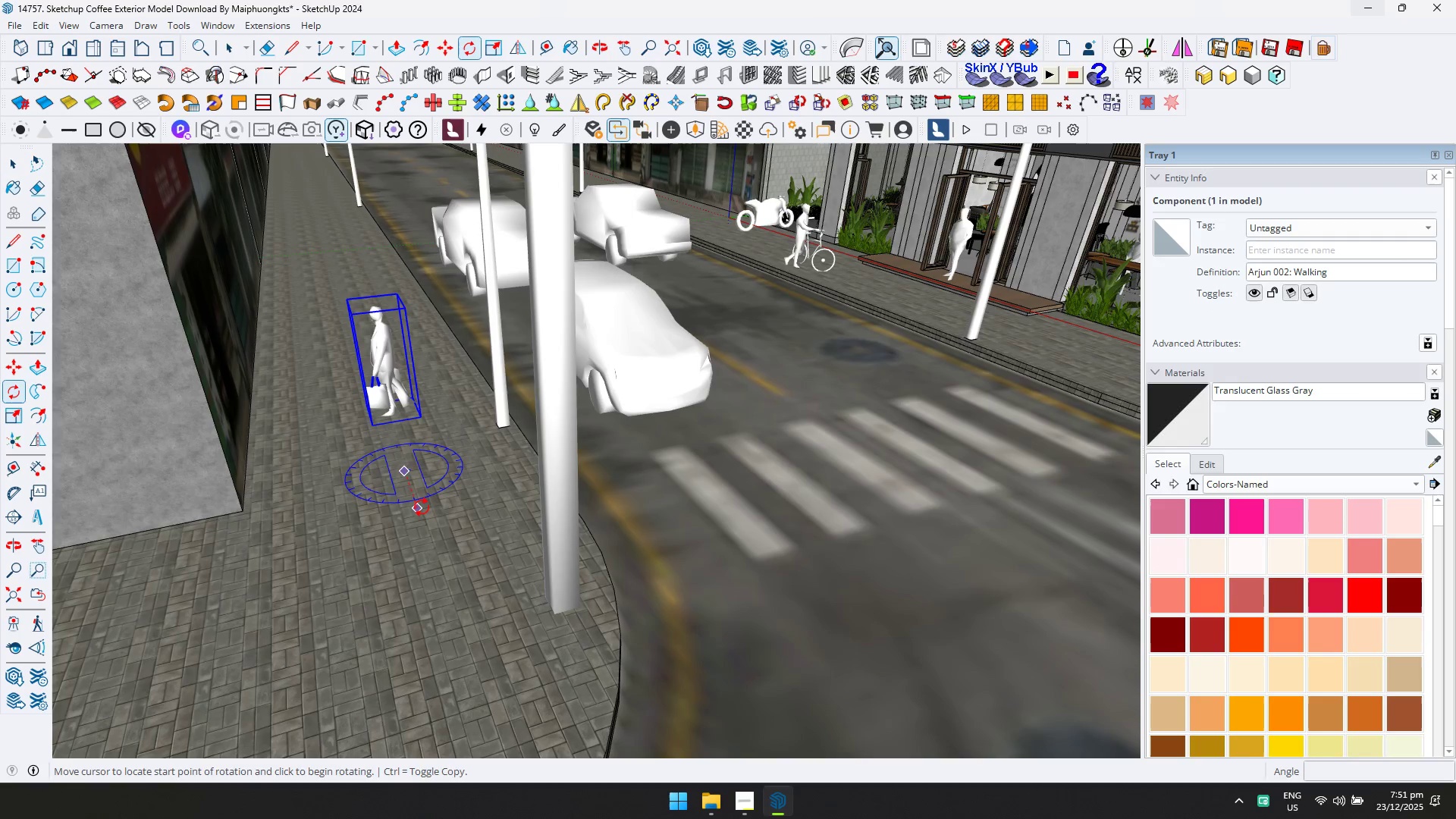 
left_click_drag(start_coordinate=[422, 507], to_coordinate=[416, 508])
 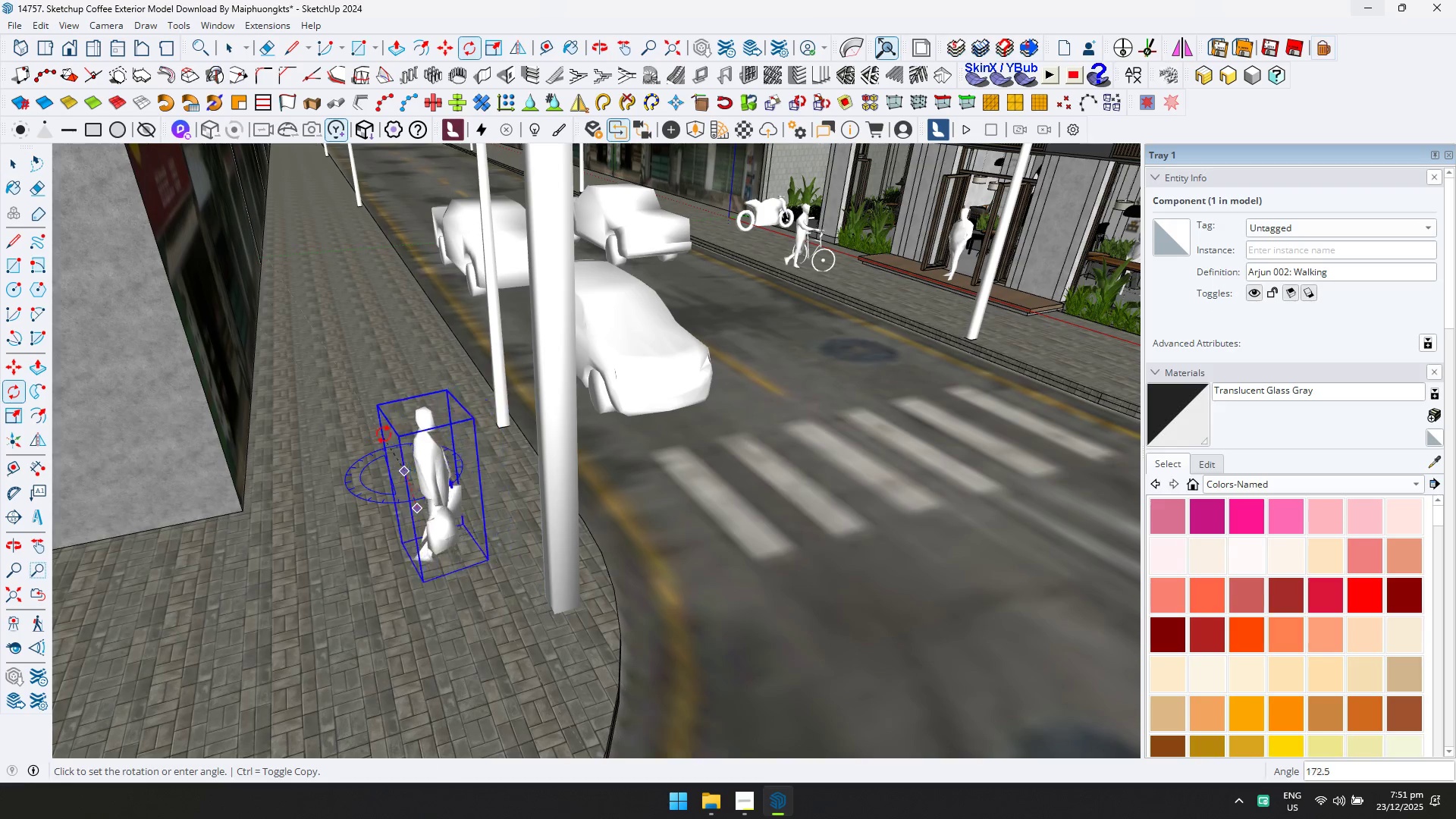 
left_click([395, 435])
 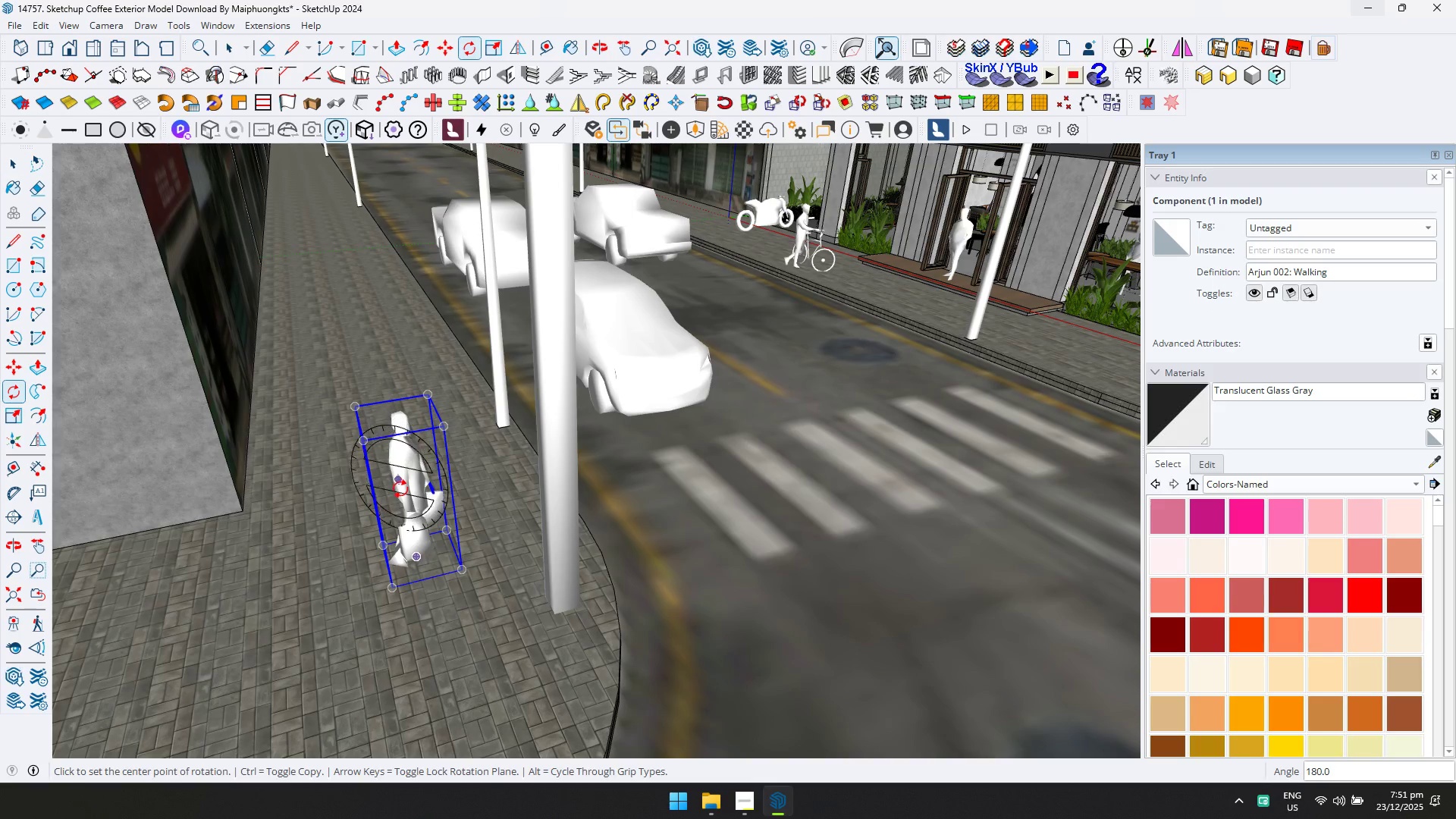 
type(NM)
 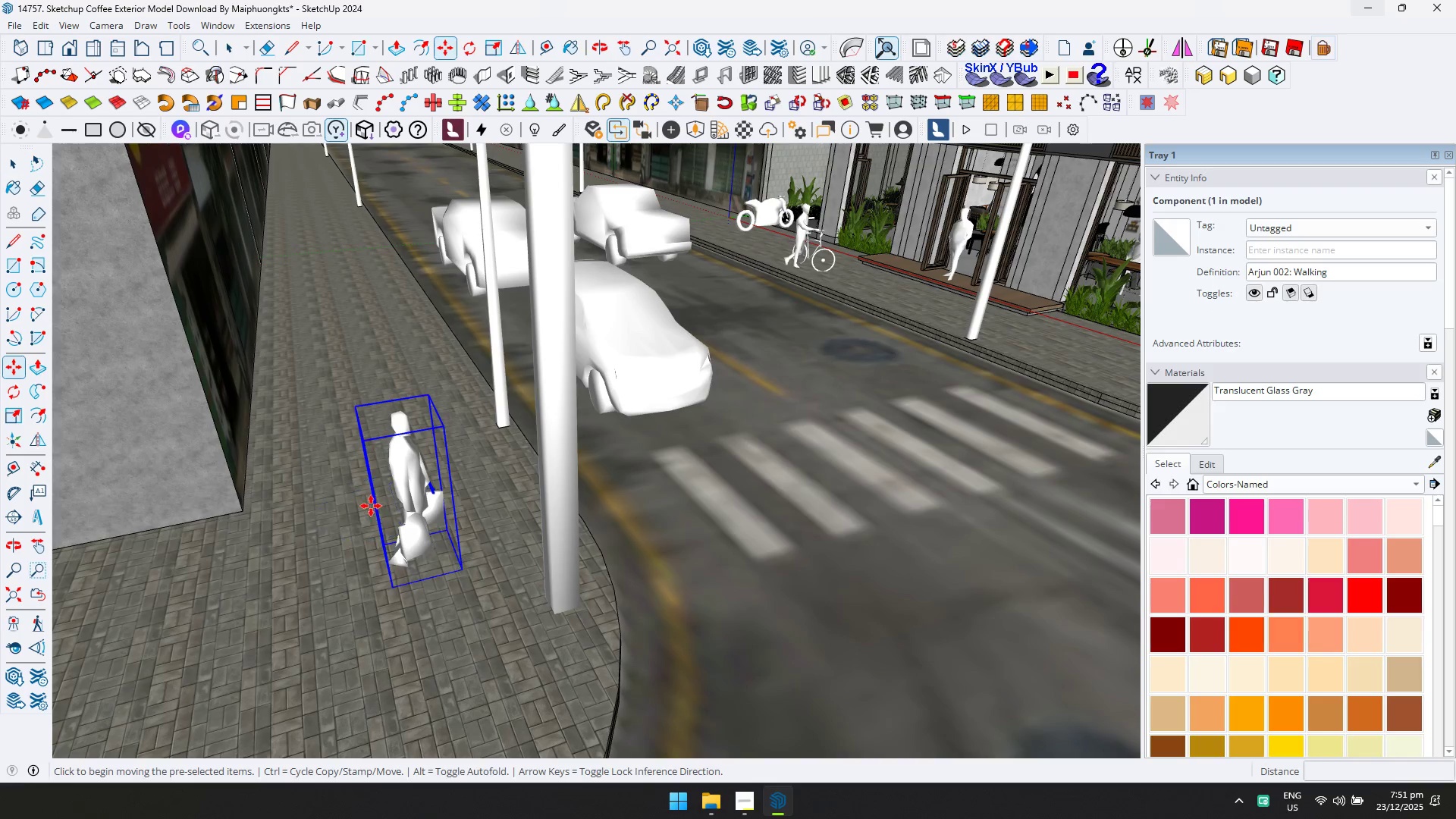 
left_click_drag(start_coordinate=[369, 507], to_coordinate=[384, 502])
 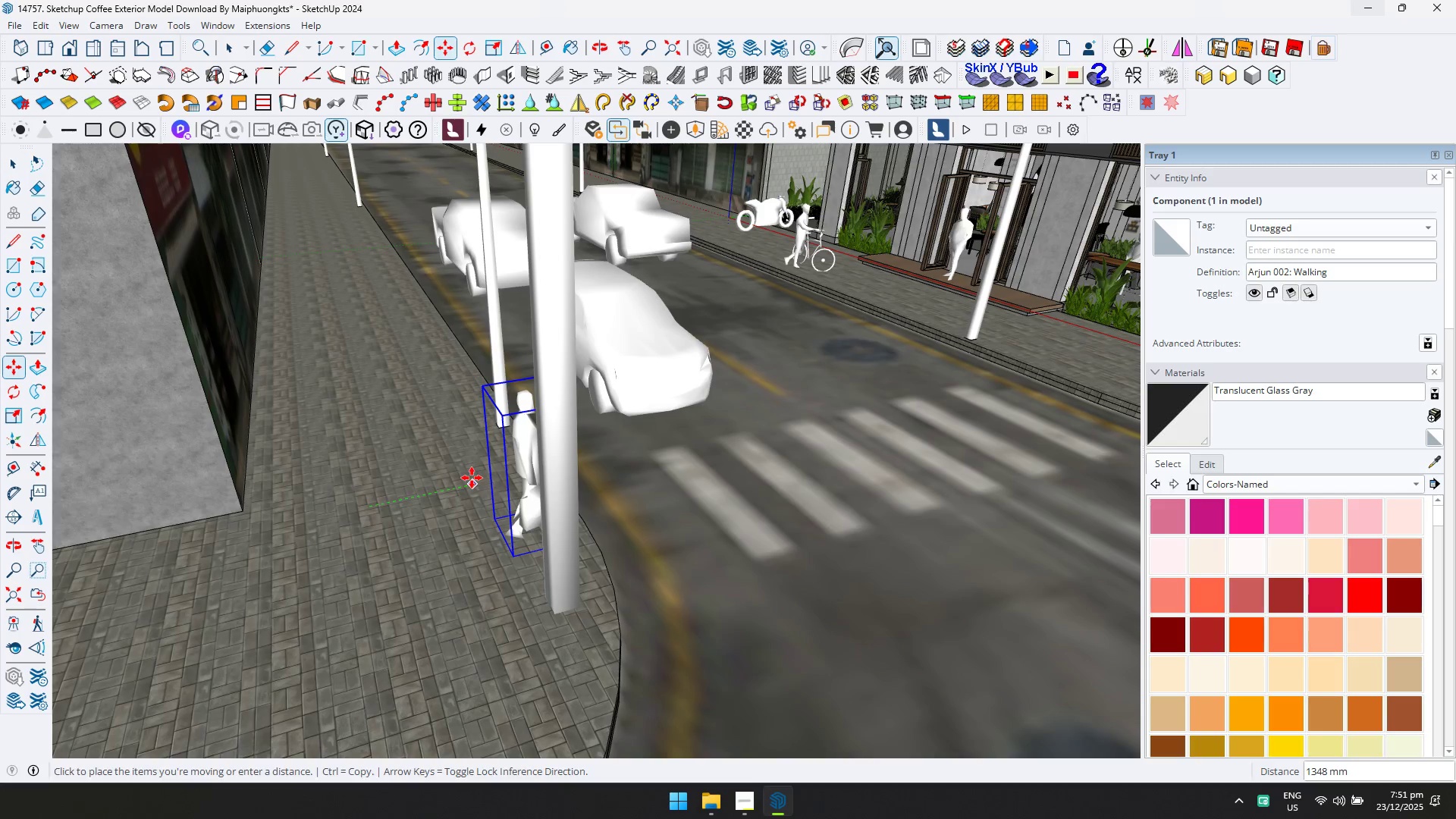 
scroll: coordinate [652, 447], scroll_direction: down, amount: 1.0
 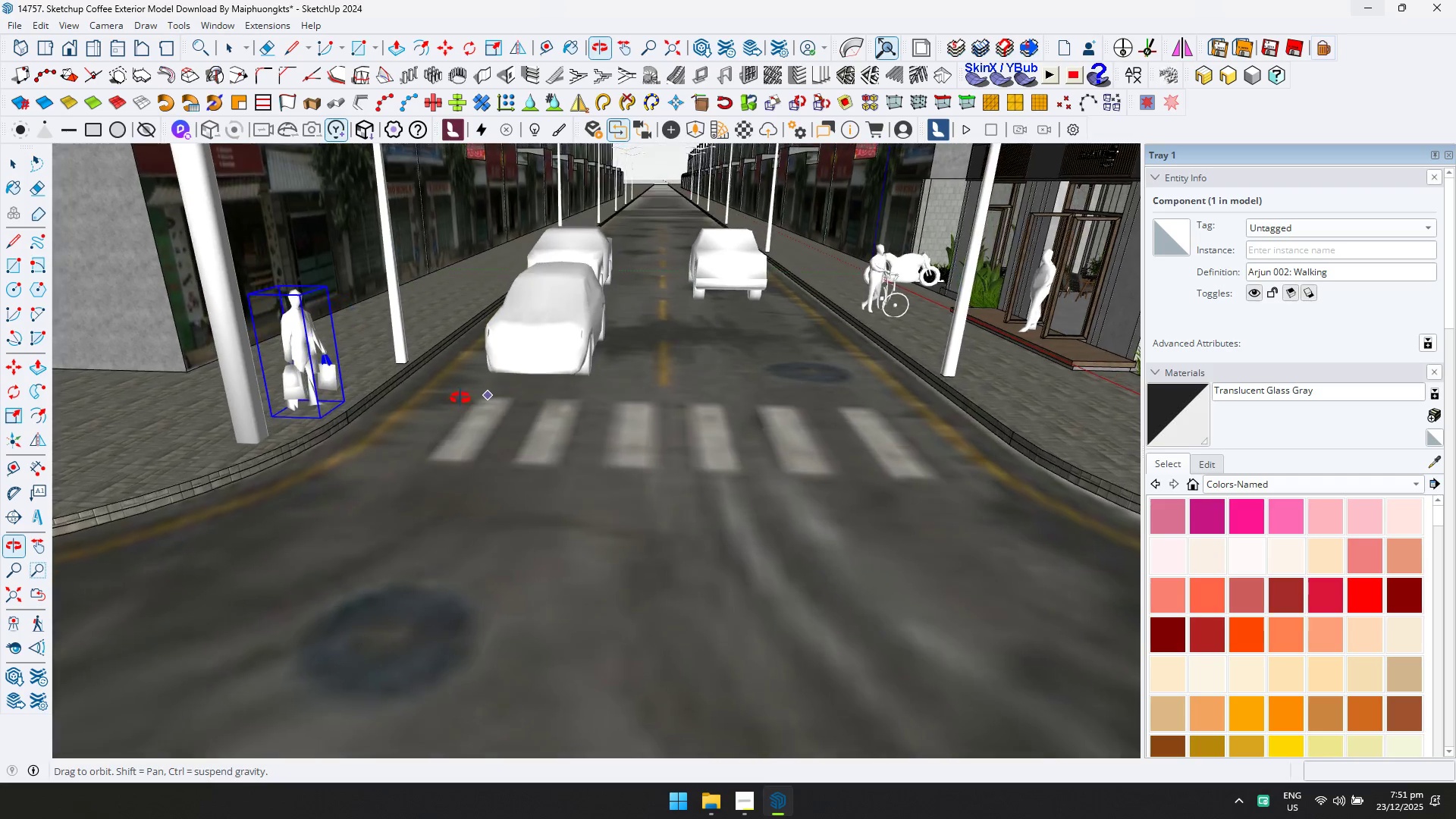 
hold_key(key=ShiftLeft, duration=0.34)
 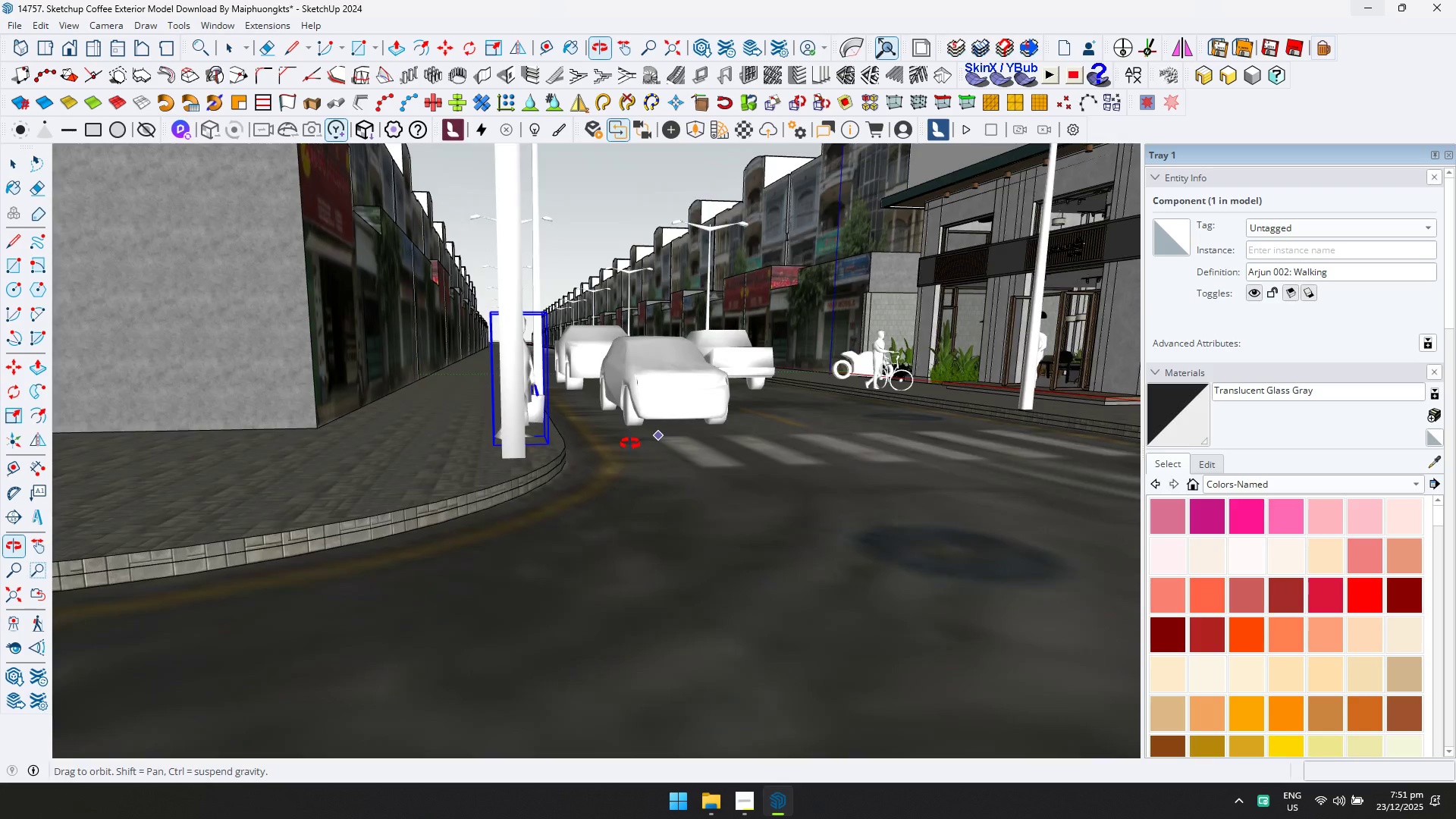 
hold_key(key=ShiftLeft, duration=0.36)
 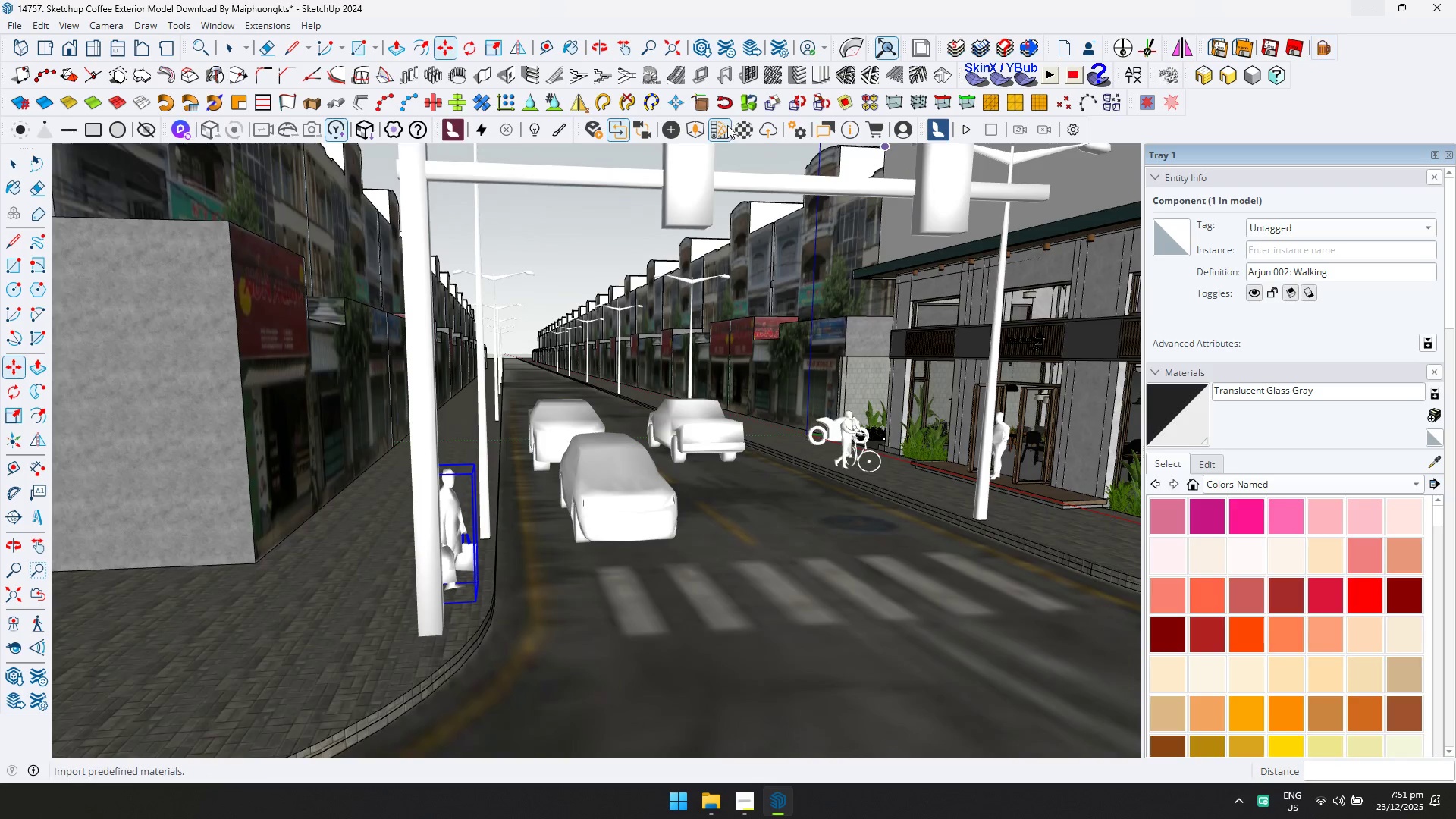 
left_click([700, 127])
 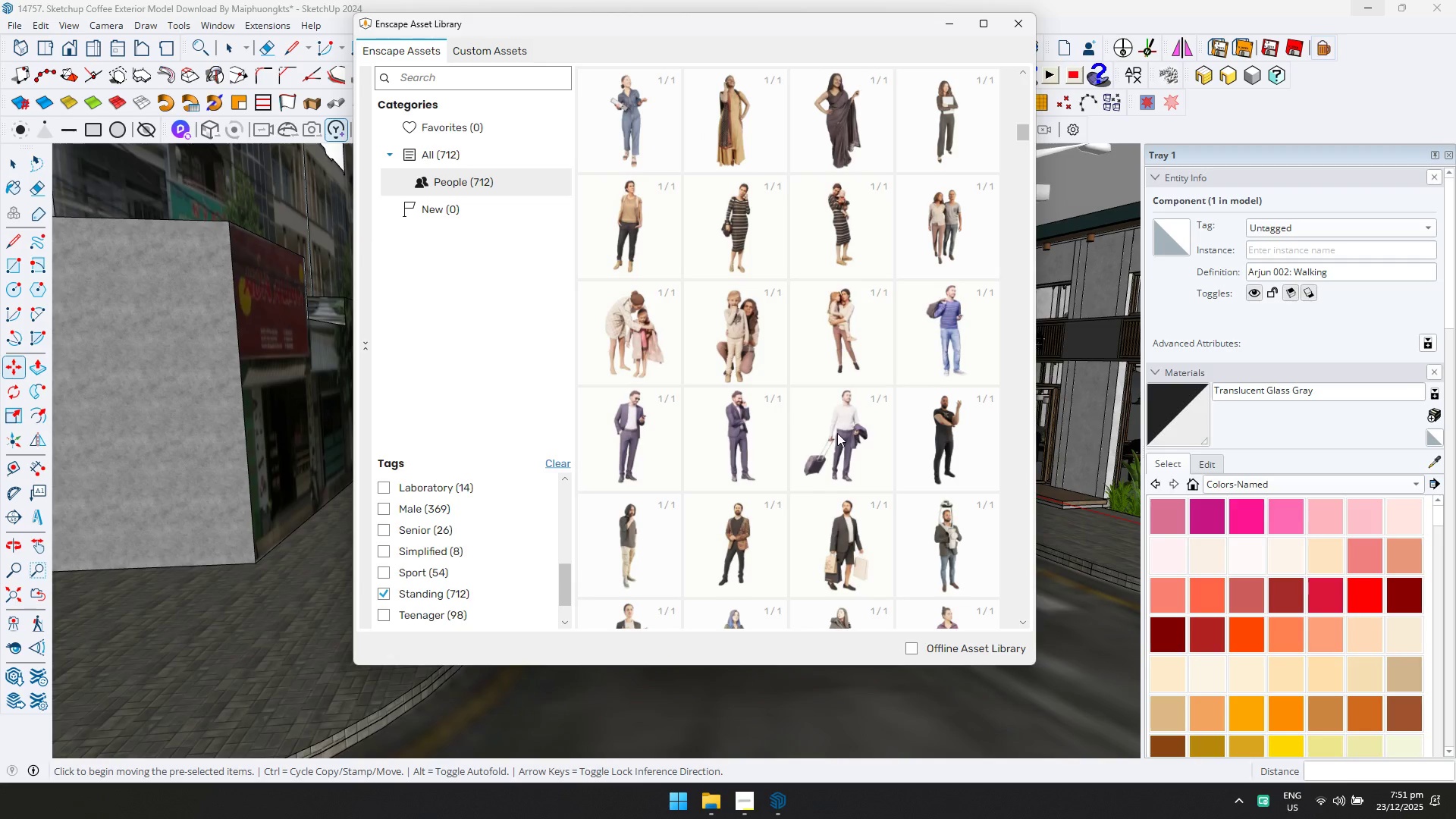 
scroll: coordinate [864, 500], scroll_direction: down, amount: 9.0
 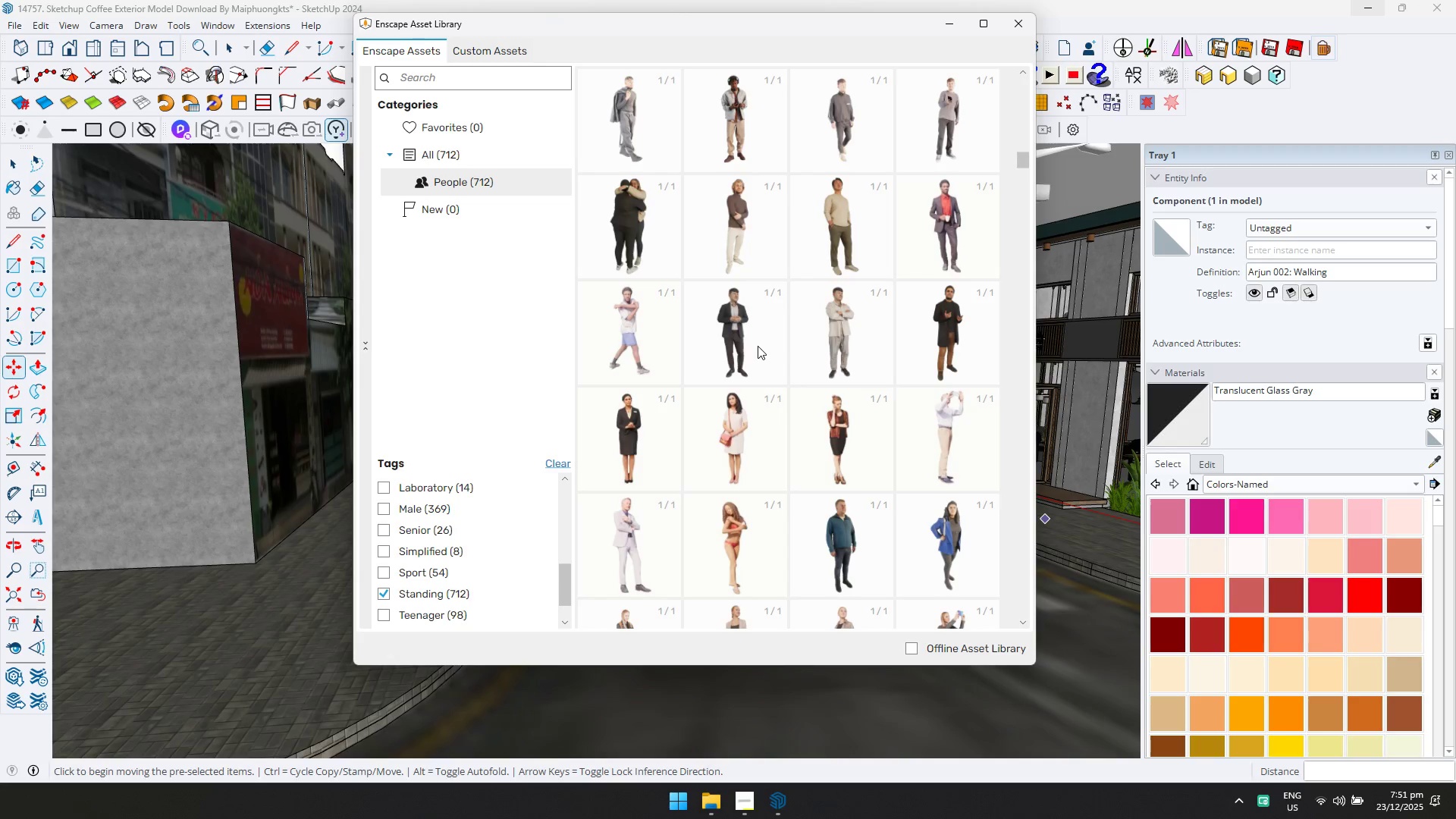 
double_click([758, 344])
 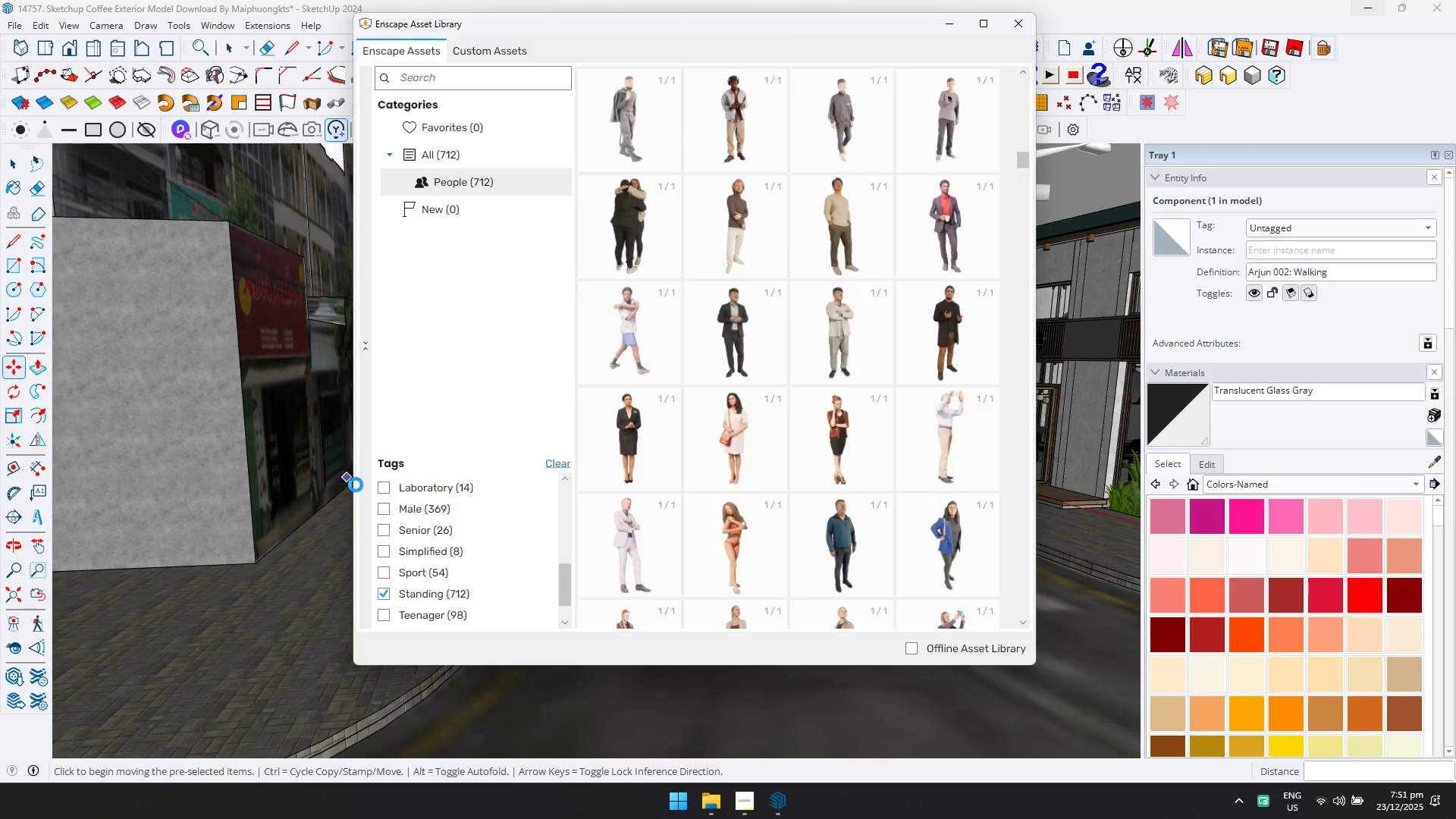 
scroll: coordinate [466, 476], scroll_direction: up, amount: 3.0
 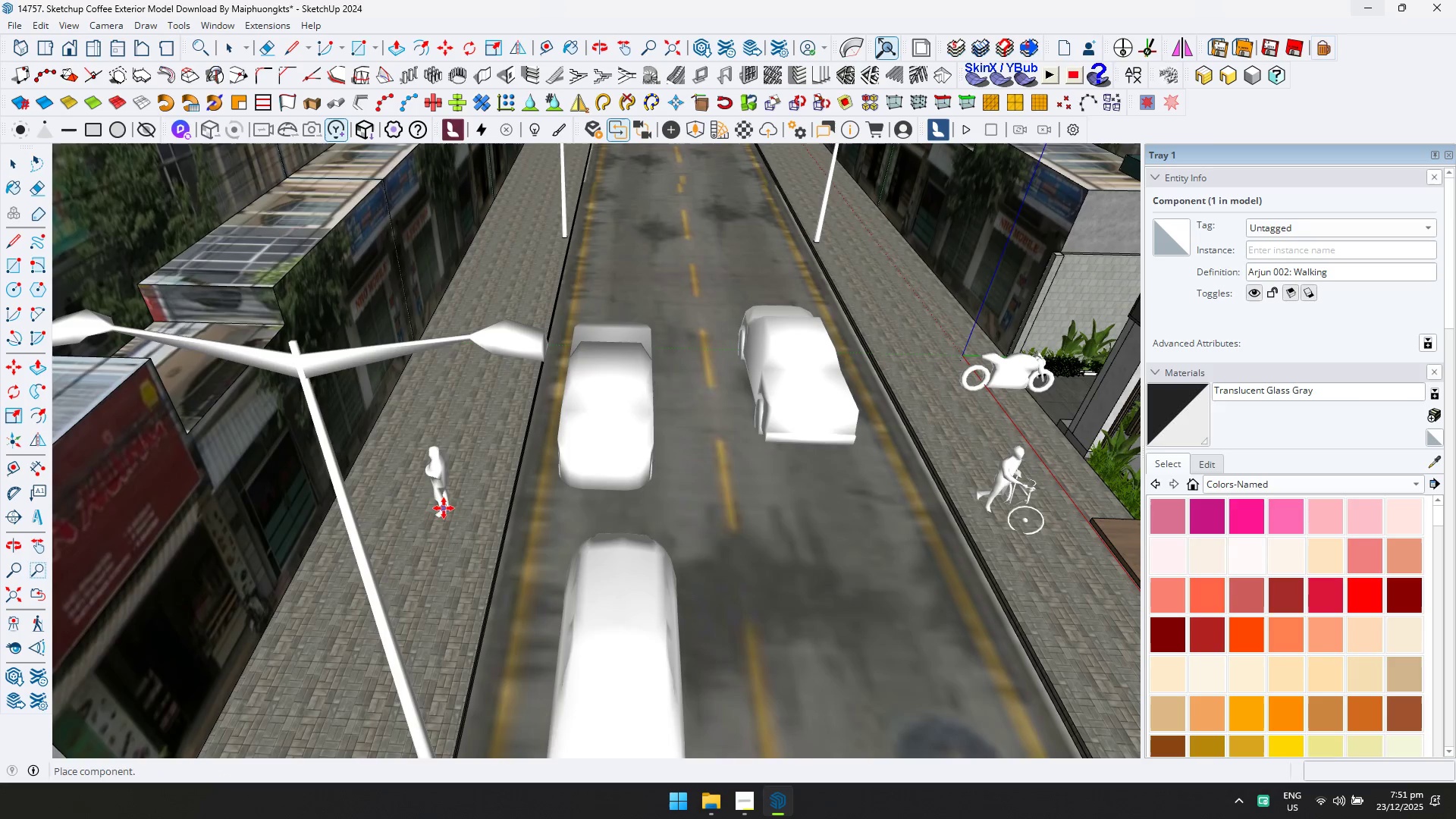 
left_click([444, 492])
 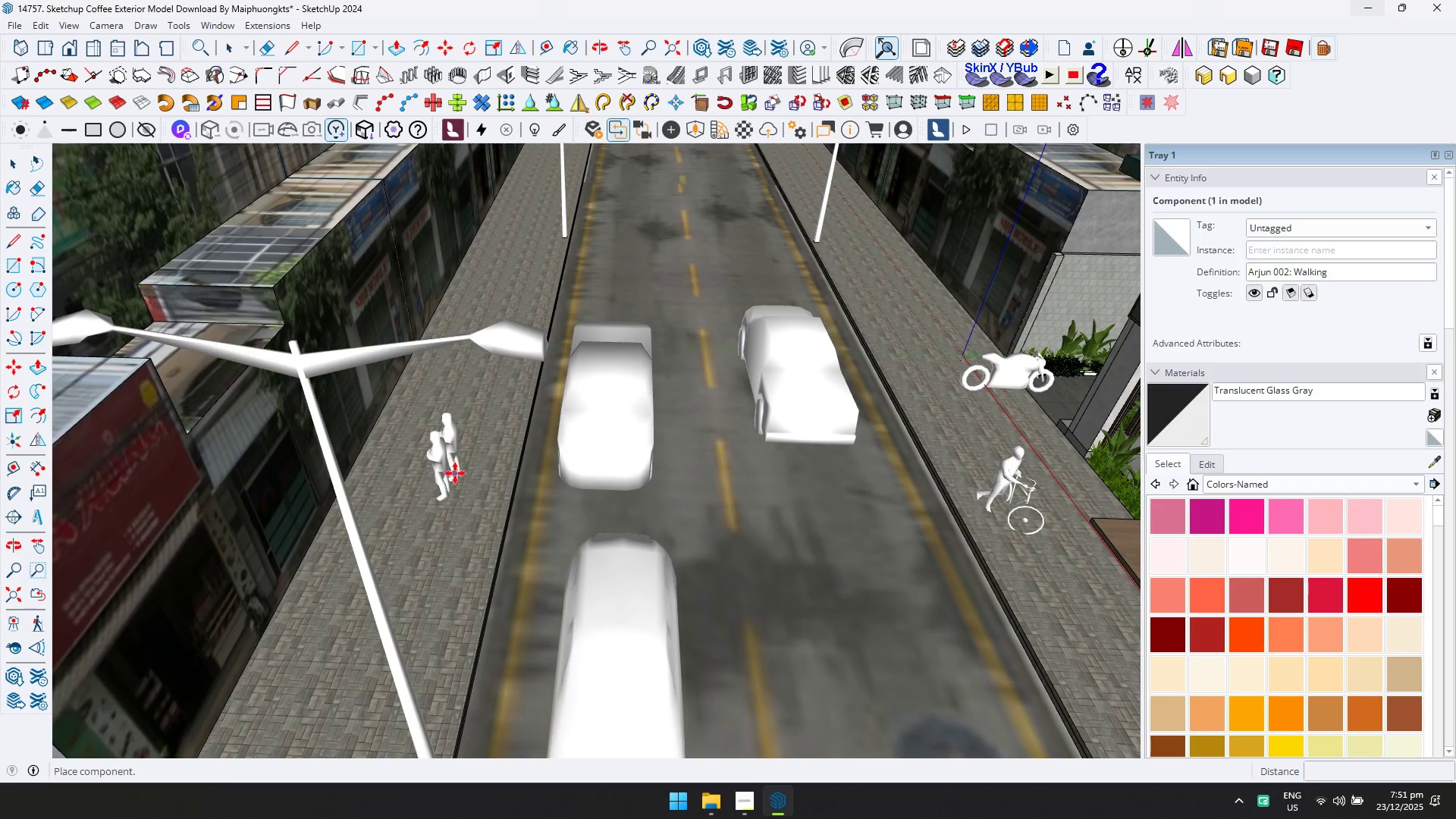 
key(Space)
 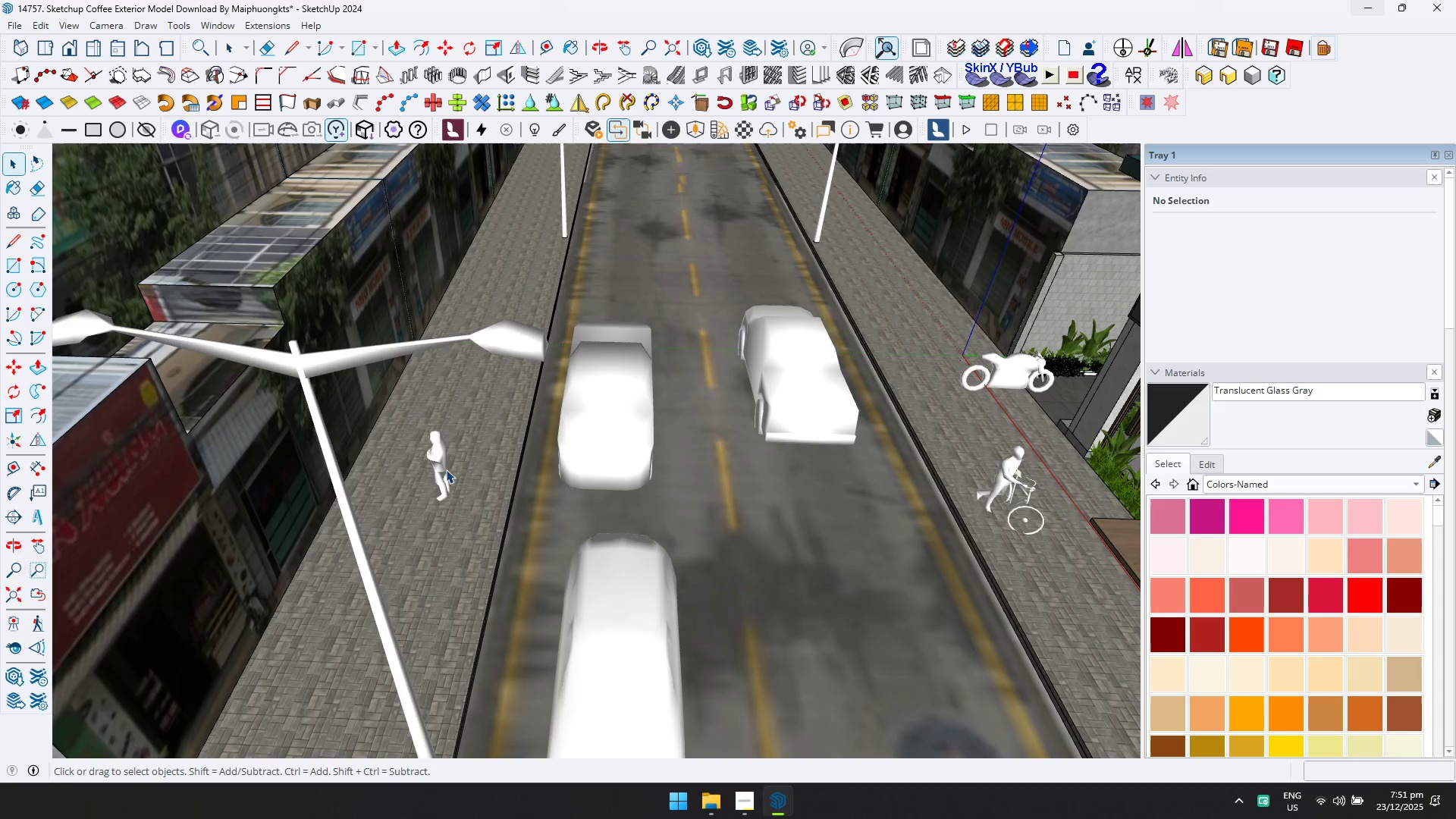 
left_click([445, 469])
 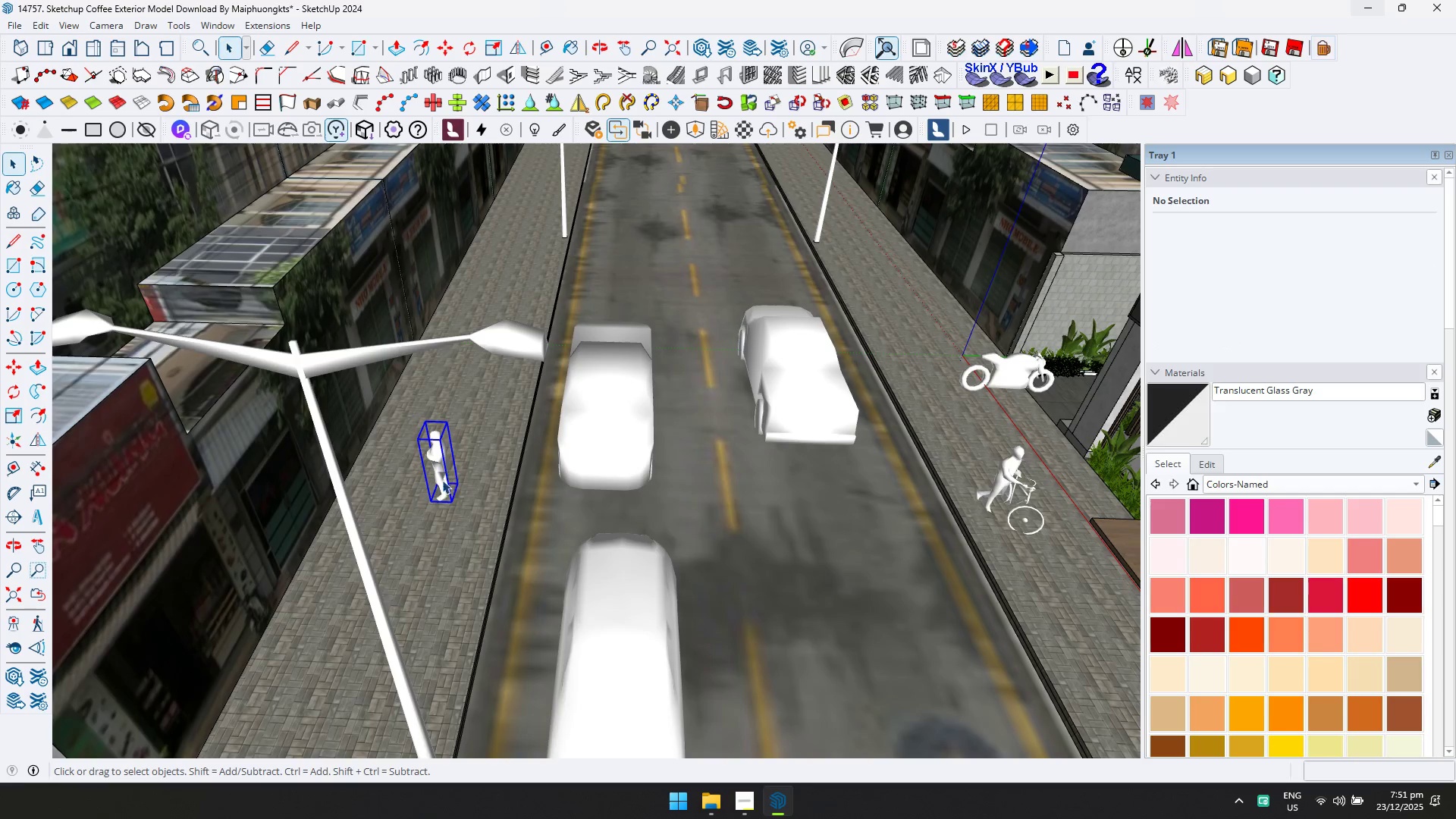 
key(Q)
 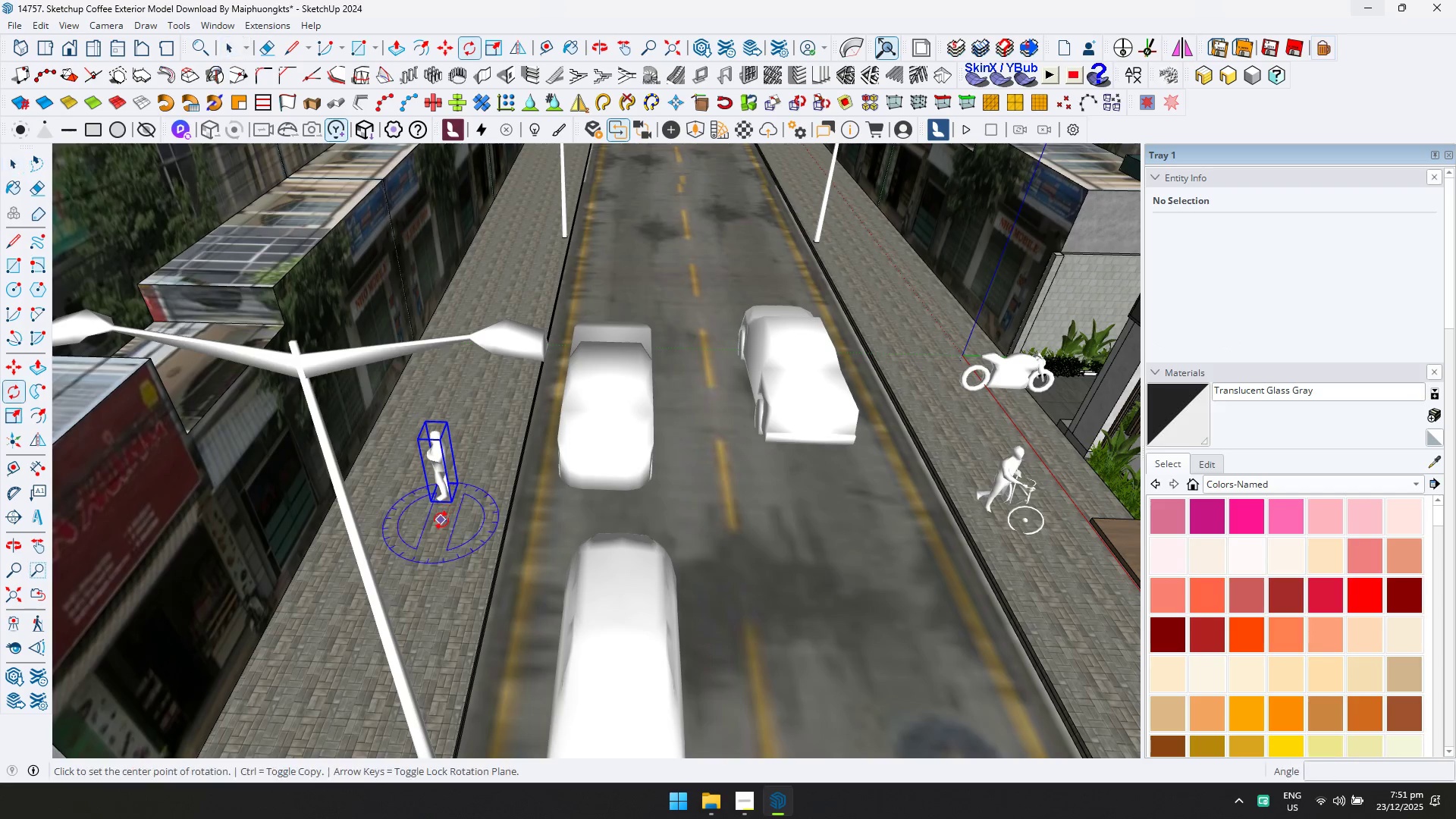 
left_click([441, 520])
 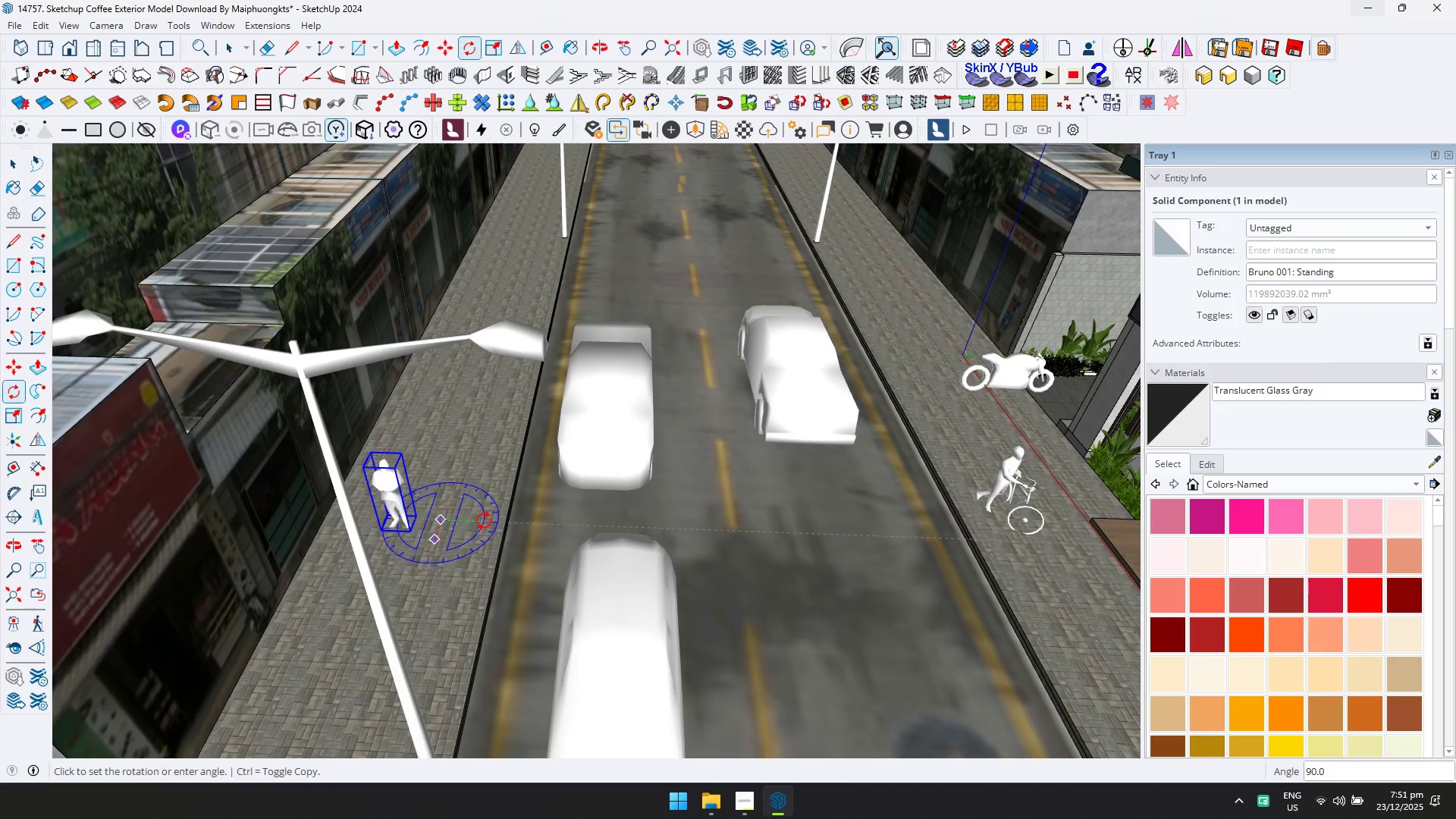 
scroll: coordinate [466, 506], scroll_direction: down, amount: 5.0
 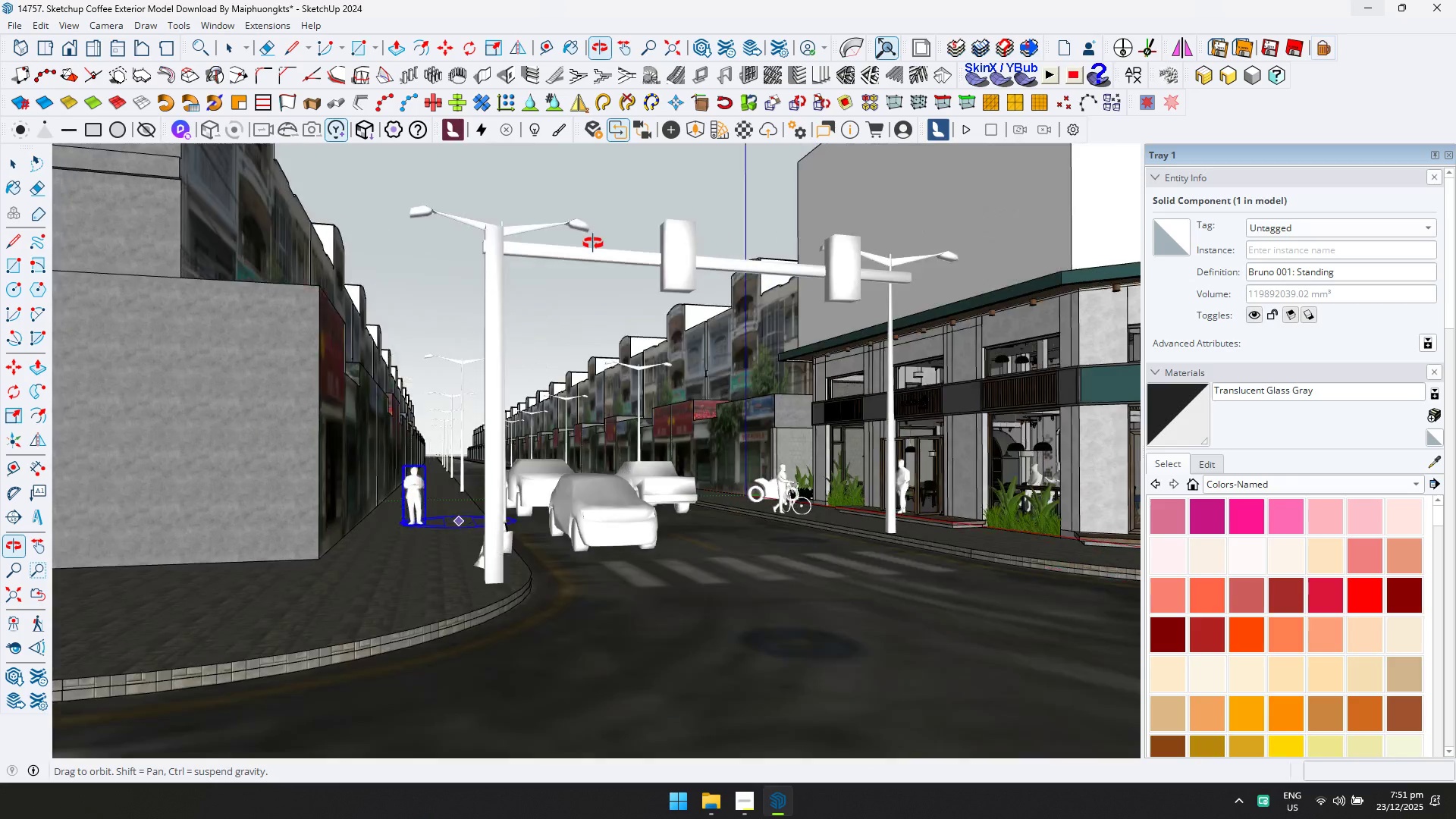 
hold_key(key=ShiftLeft, duration=0.59)
 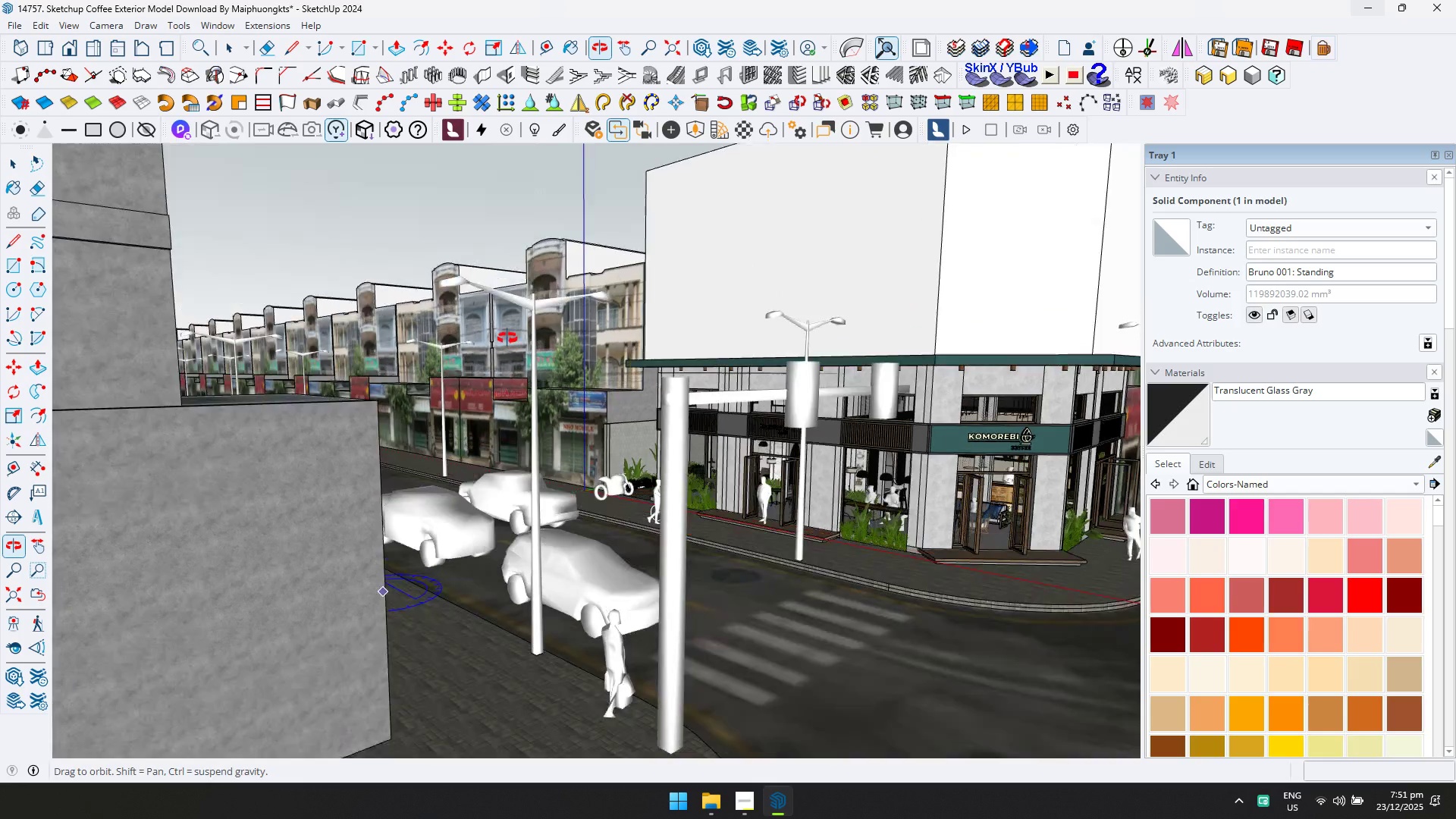 
key(Space)
 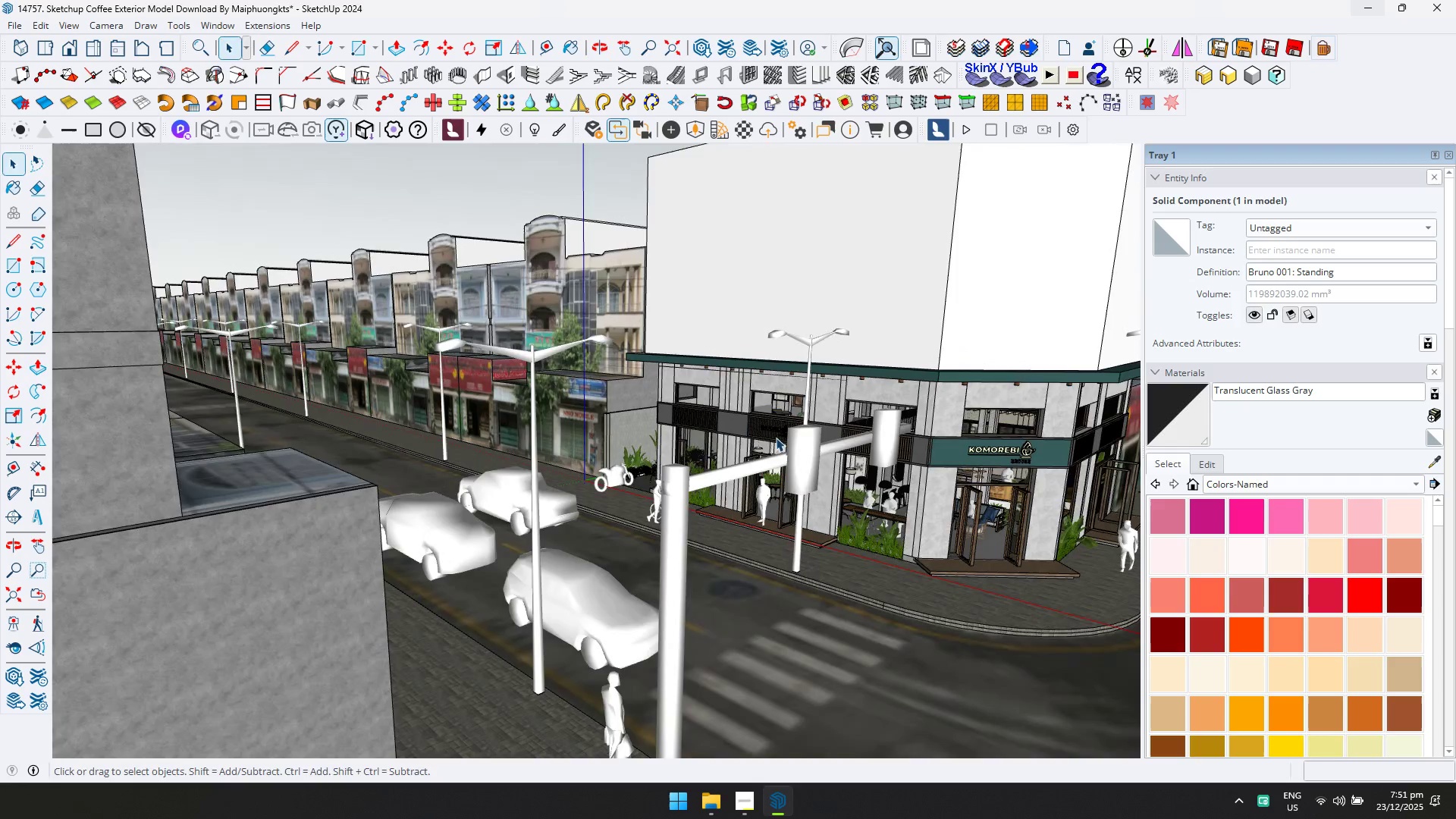 
key(Shift+ShiftLeft)
 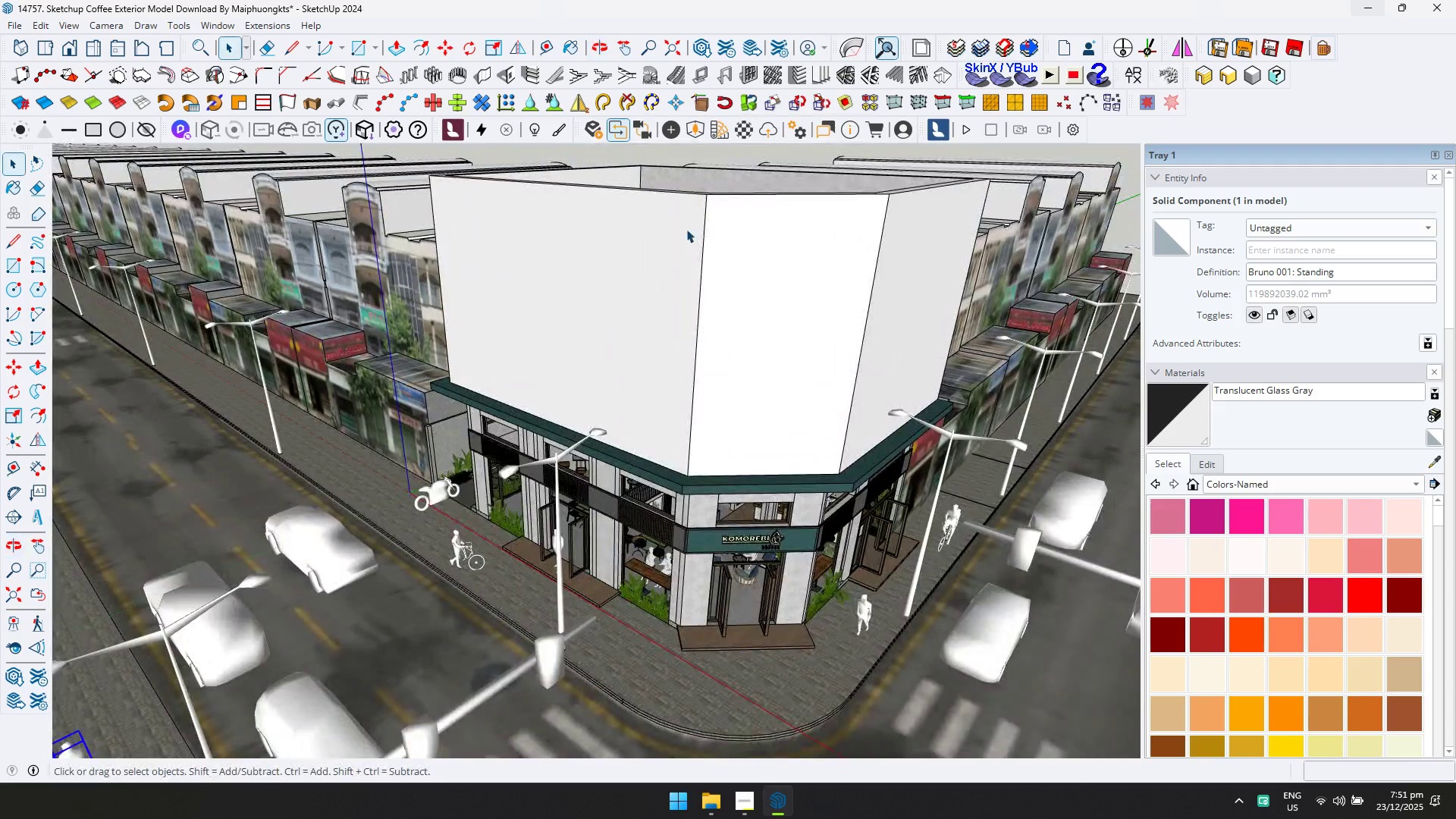 
left_click([694, 123])
 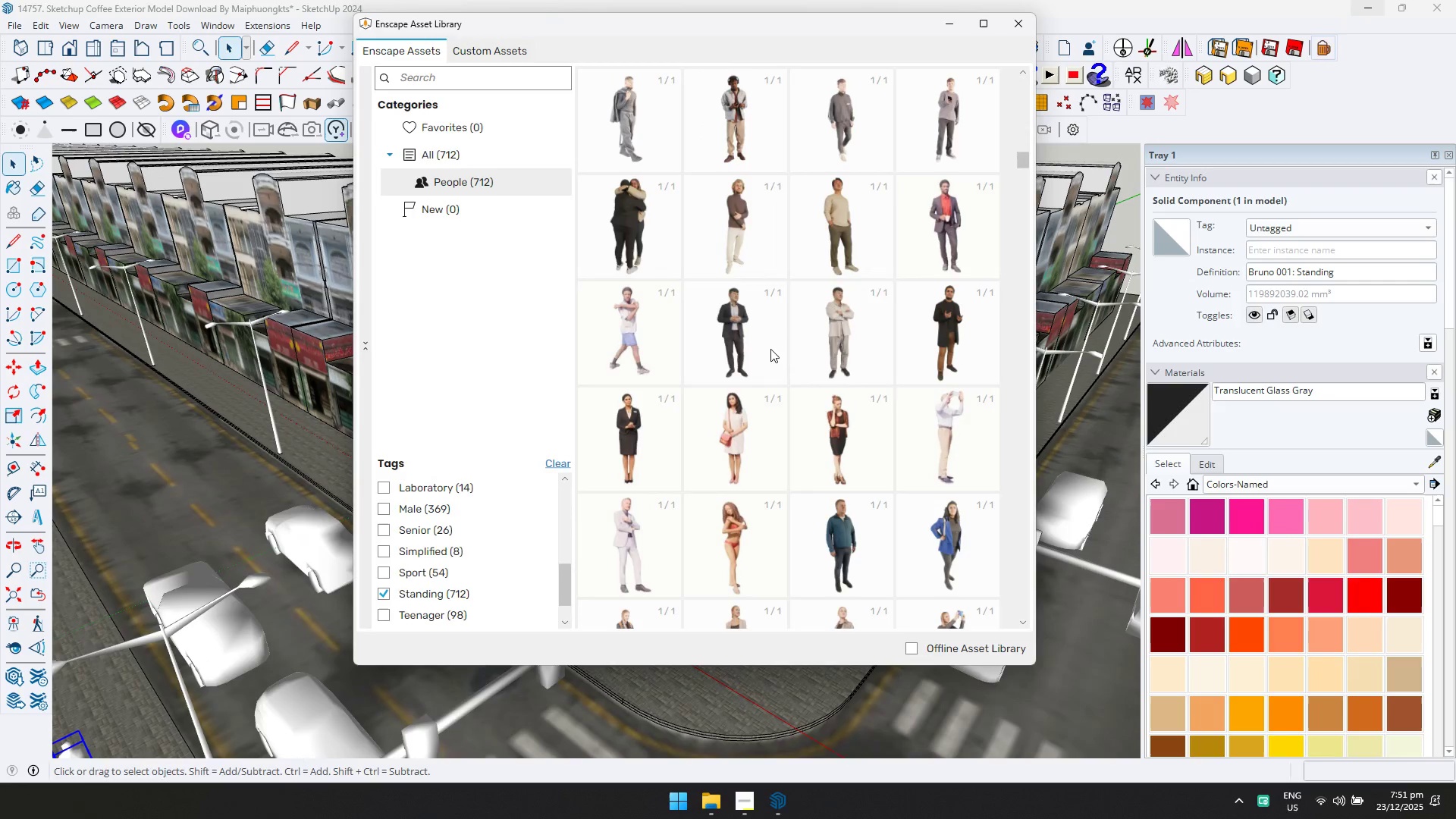 
scroll: coordinate [869, 519], scroll_direction: down, amount: 11.0
 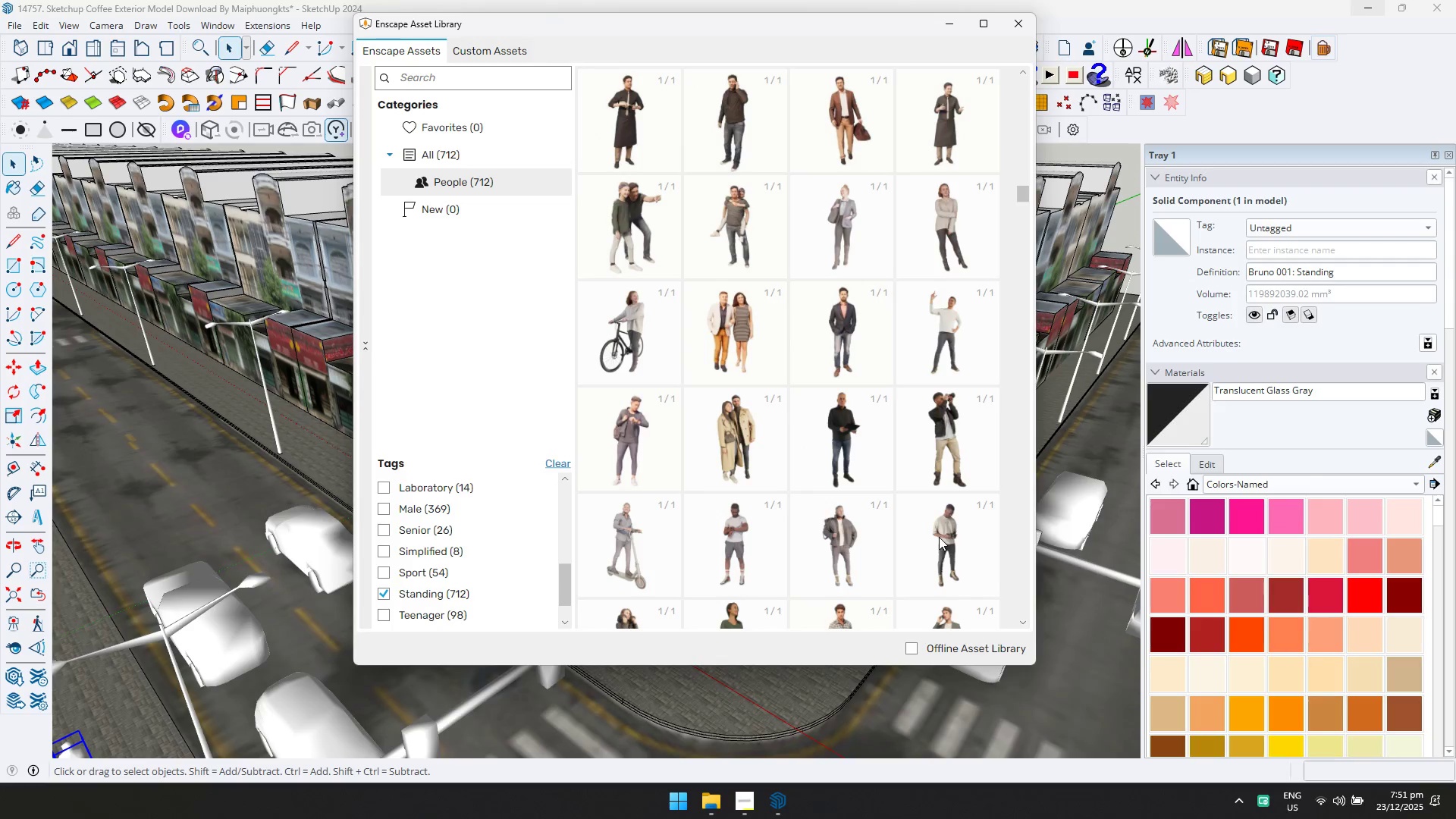 
double_click([939, 537])
 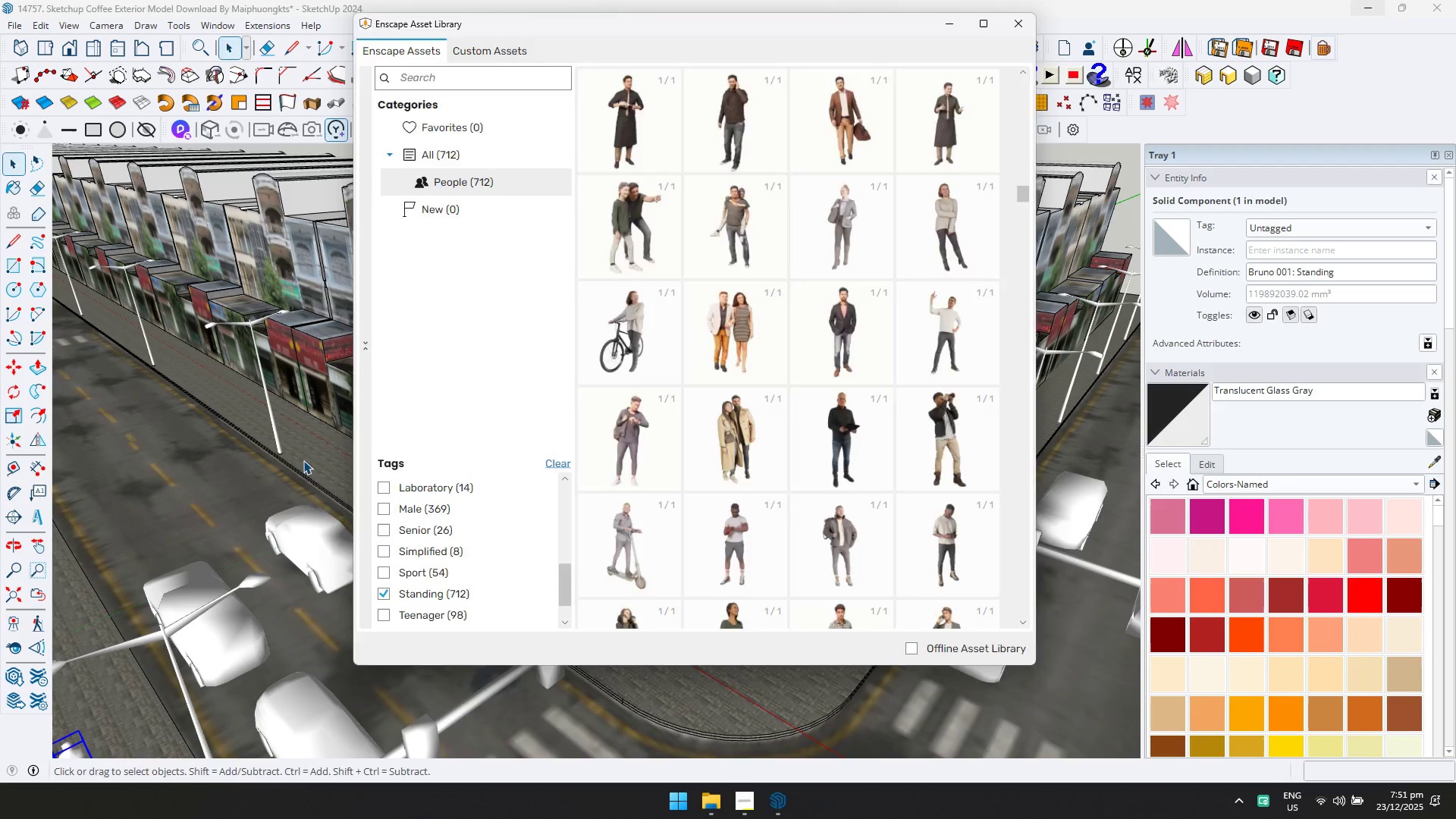 
scroll: coordinate [417, 528], scroll_direction: up, amount: 10.0
 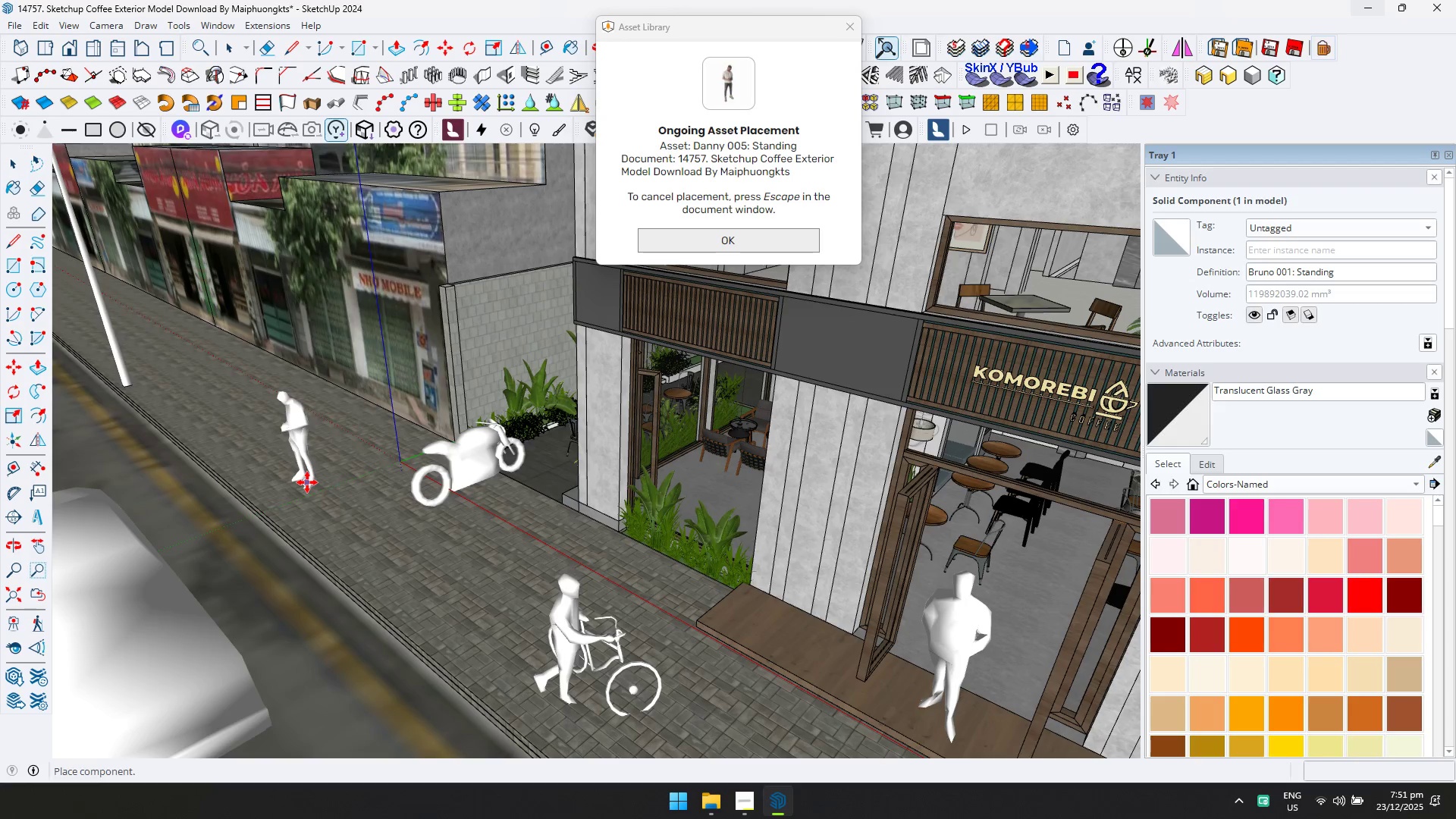 
scroll: coordinate [637, 450], scroll_direction: down, amount: 10.0
 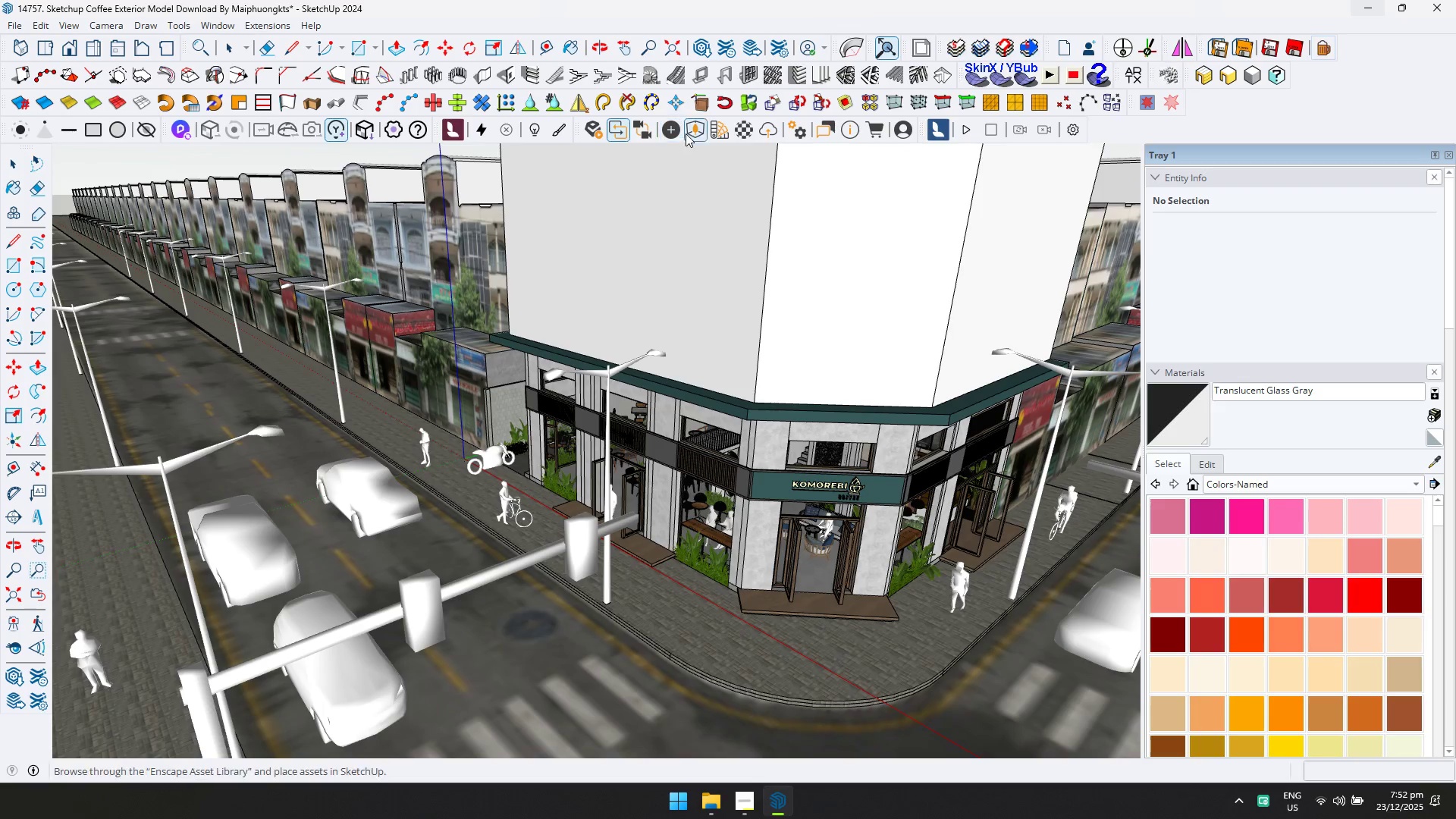 
left_click([695, 127])
 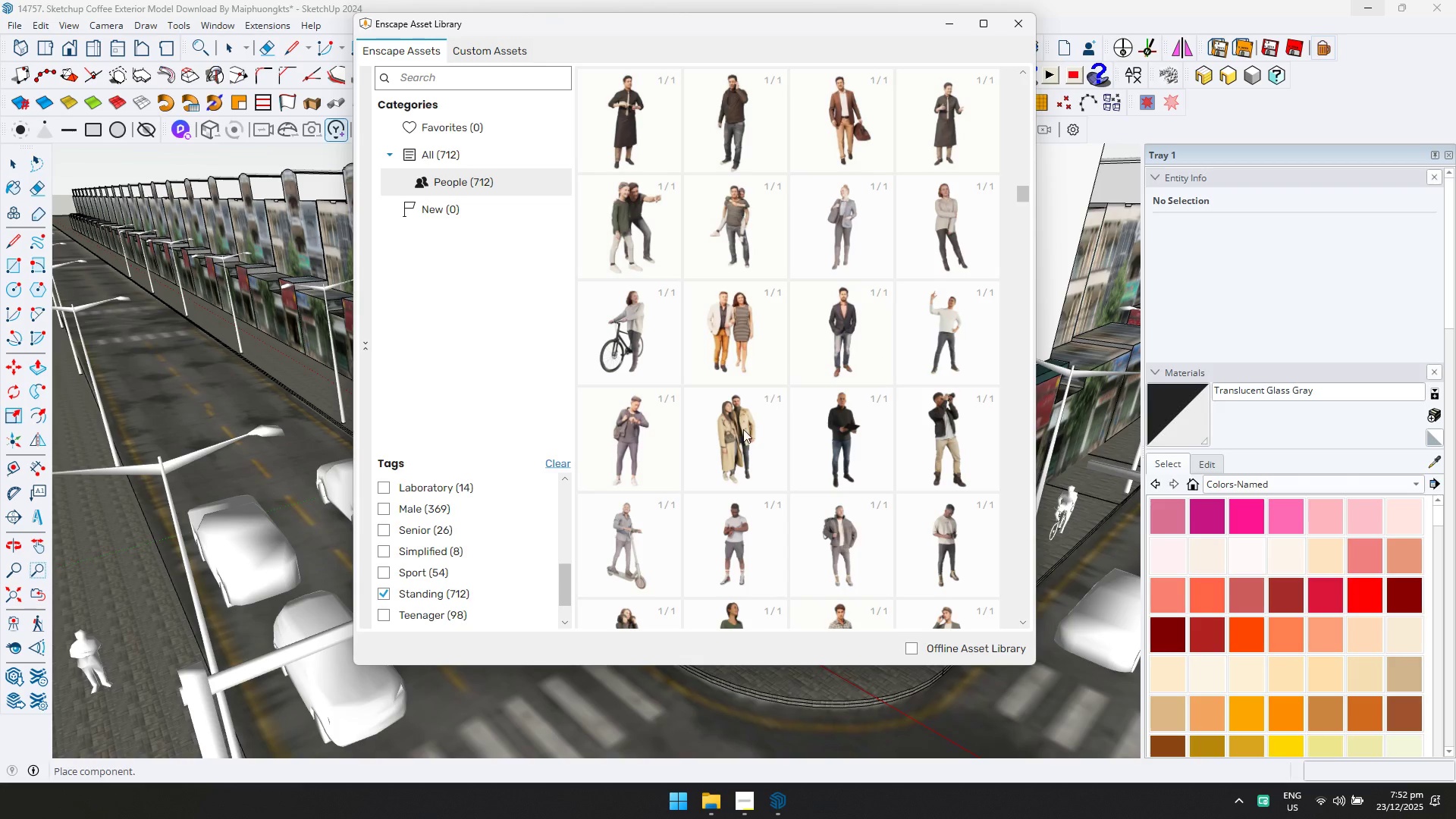 
scroll: coordinate [833, 516], scroll_direction: down, amount: 6.0
 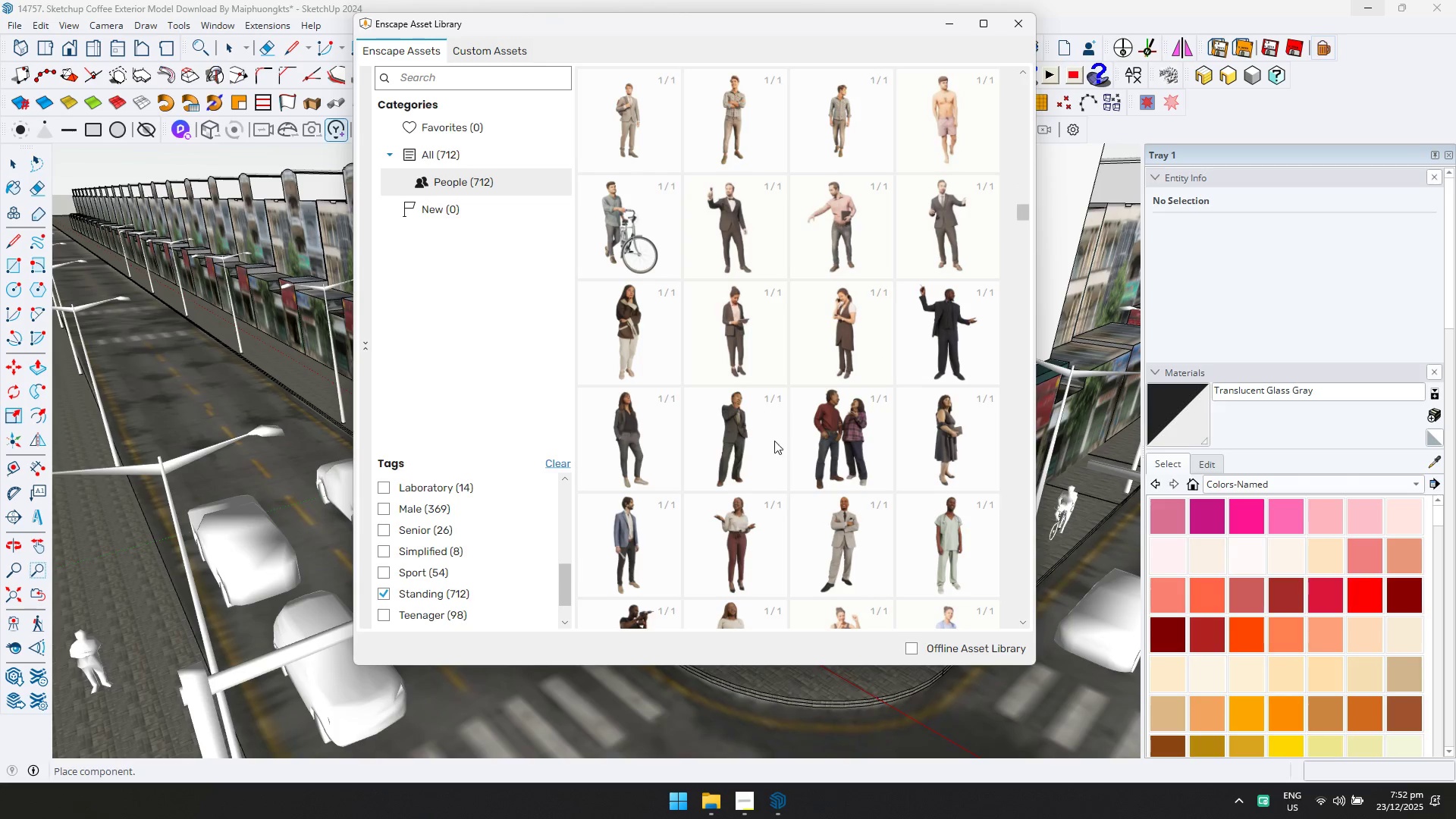 
double_click([758, 441])
 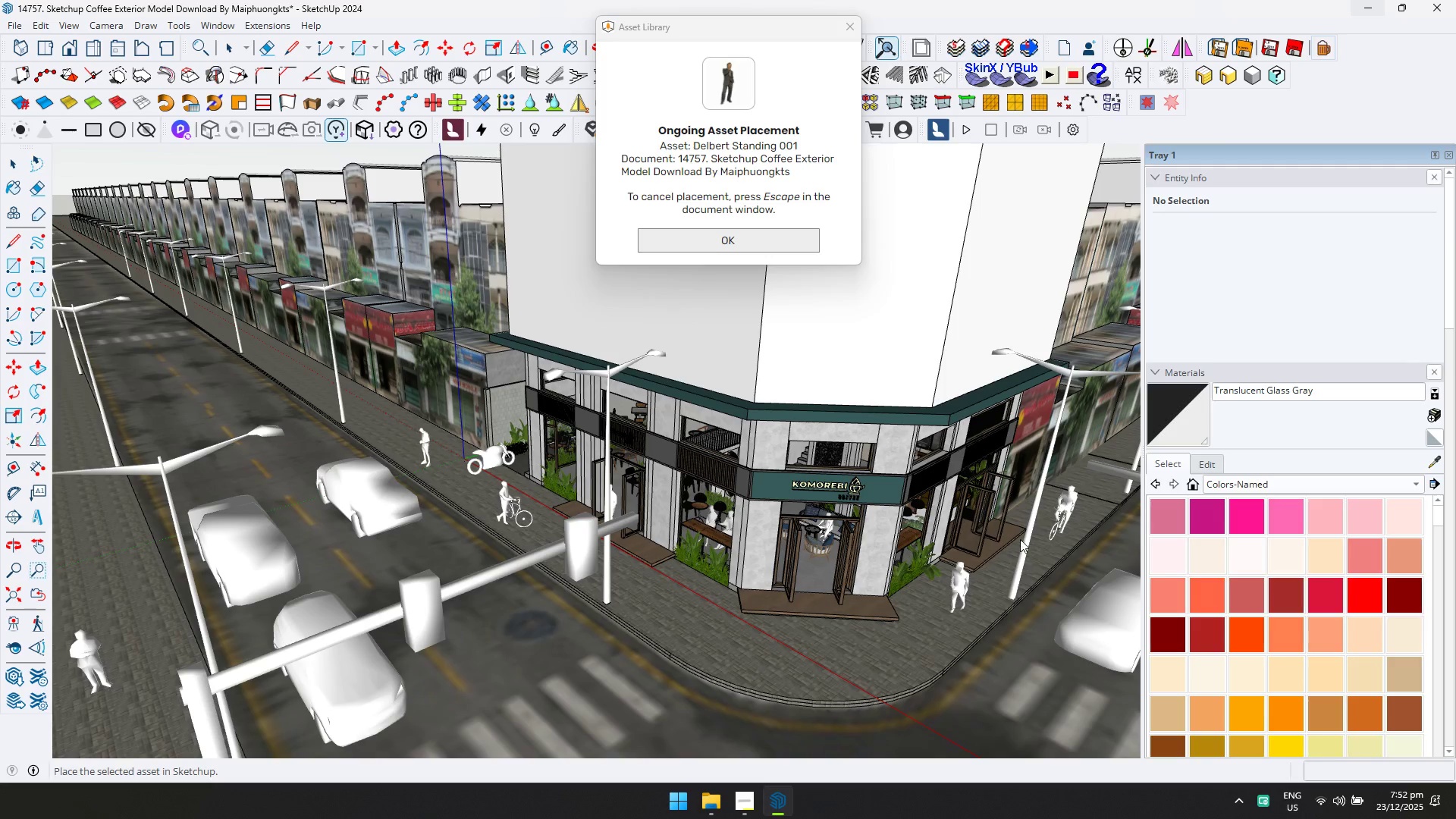 
scroll: coordinate [1051, 539], scroll_direction: up, amount: 4.0
 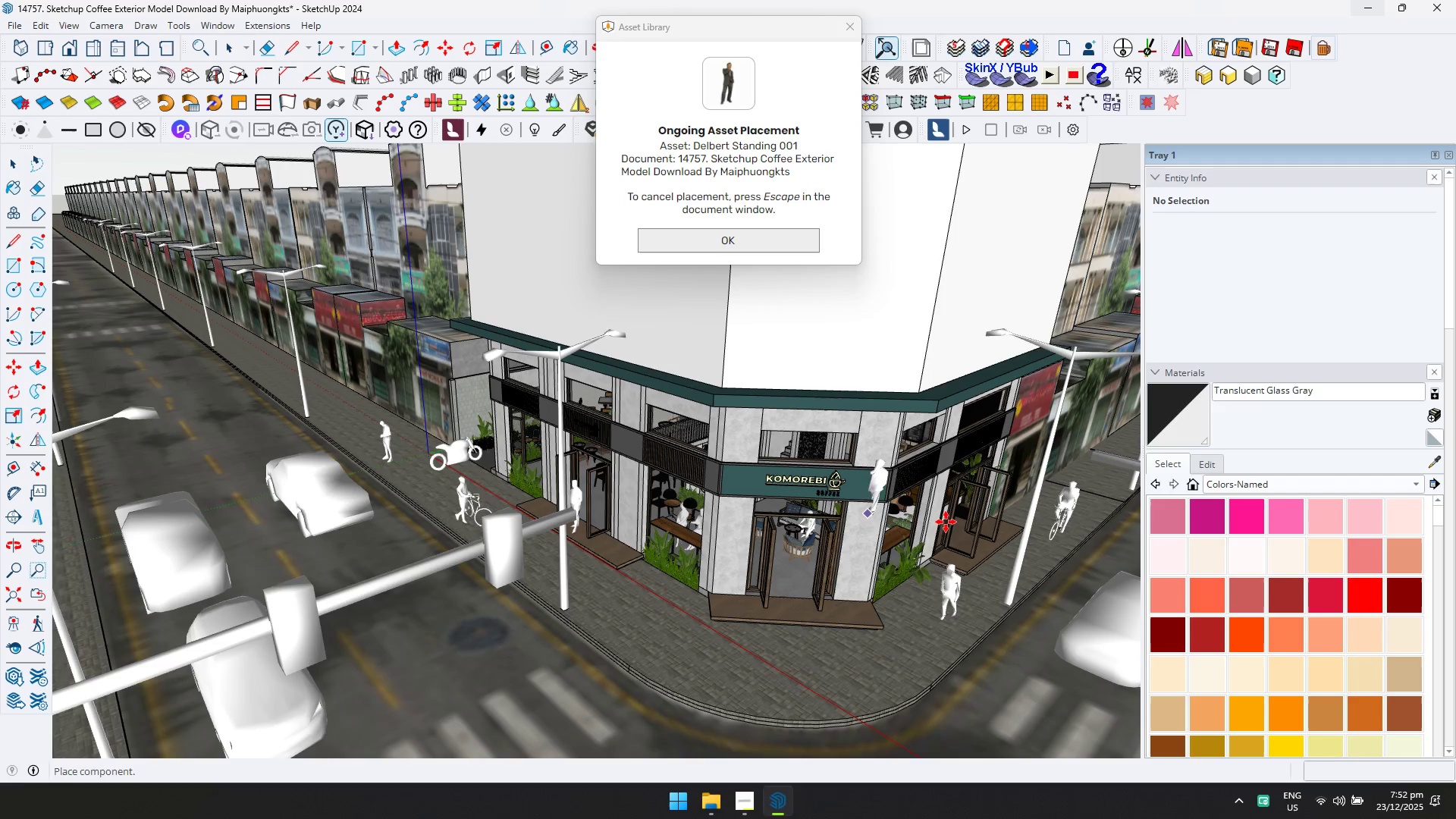 
hold_key(key=ShiftLeft, duration=0.33)
 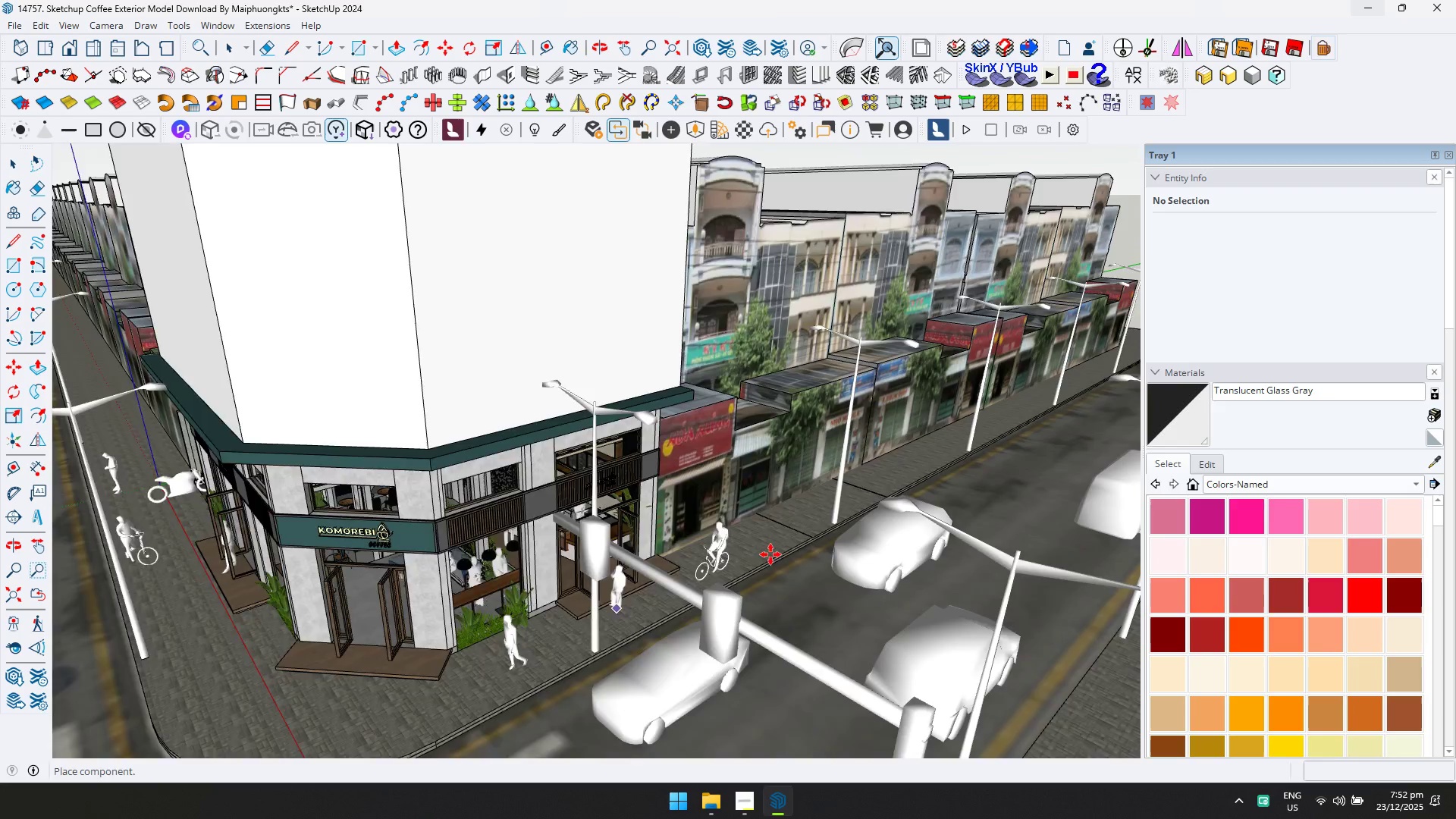 
scroll: coordinate [794, 514], scroll_direction: up, amount: 8.0
 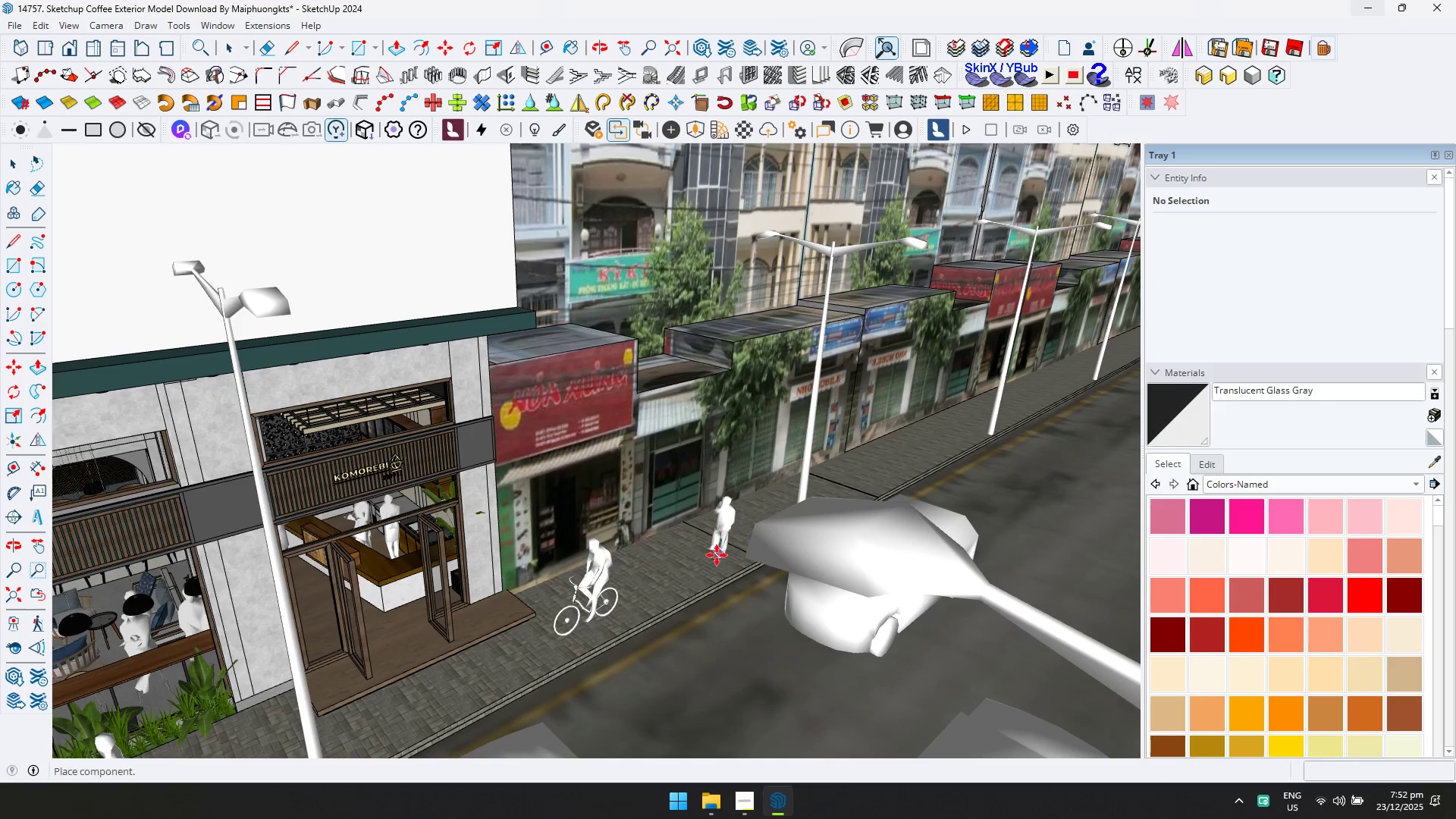 
left_click([711, 559])
 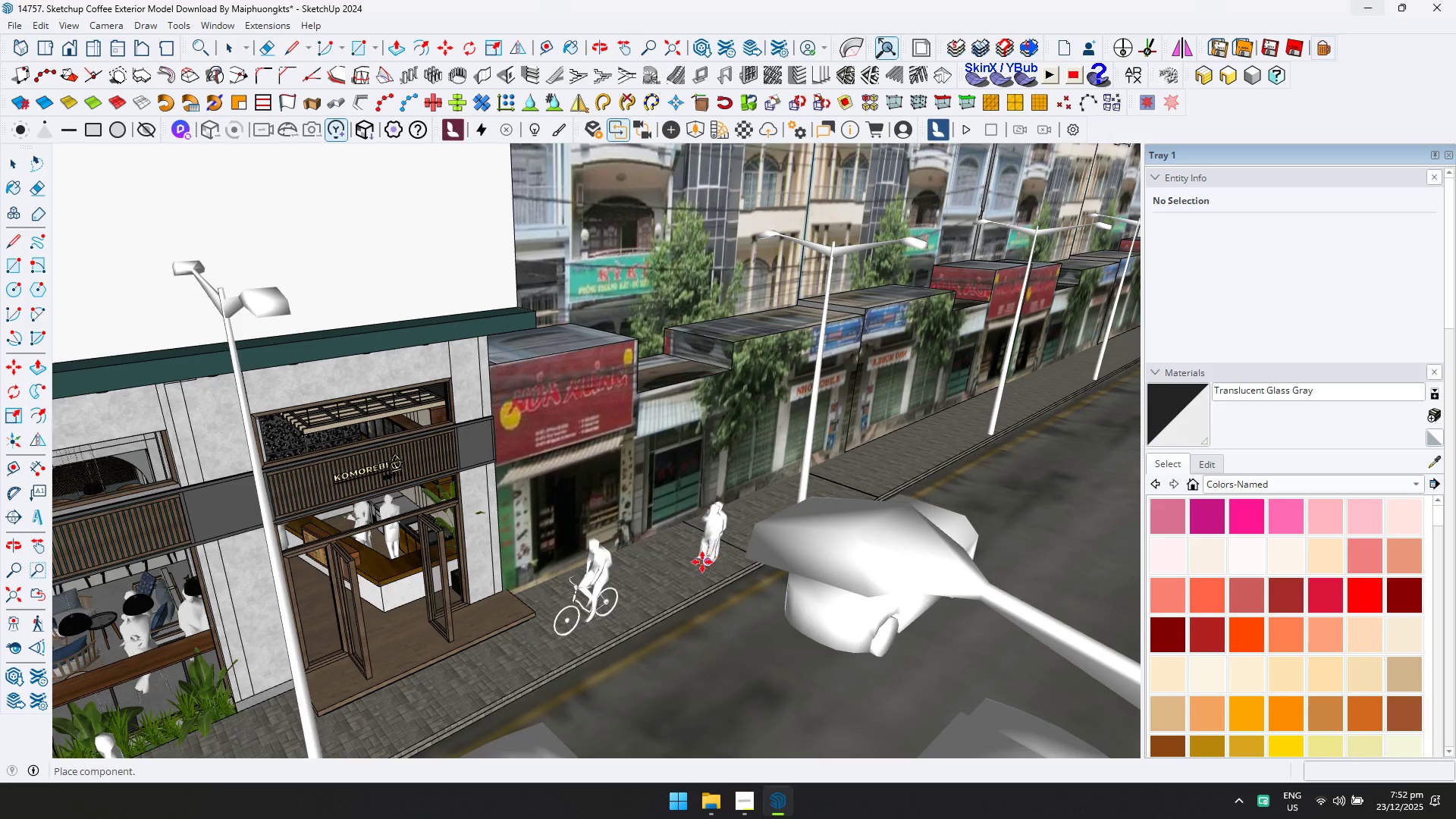 
key(Space)
 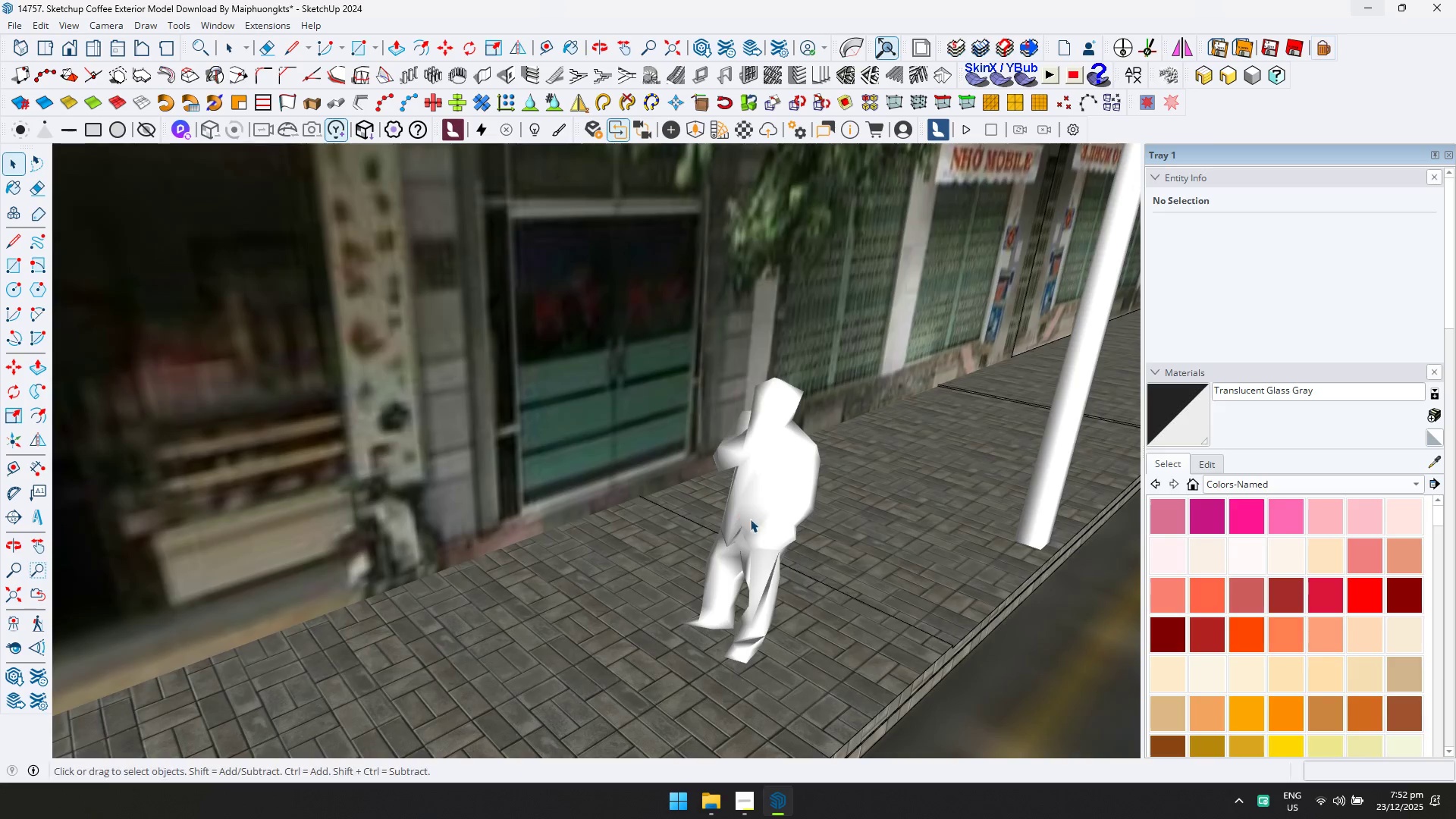 
left_click([759, 524])
 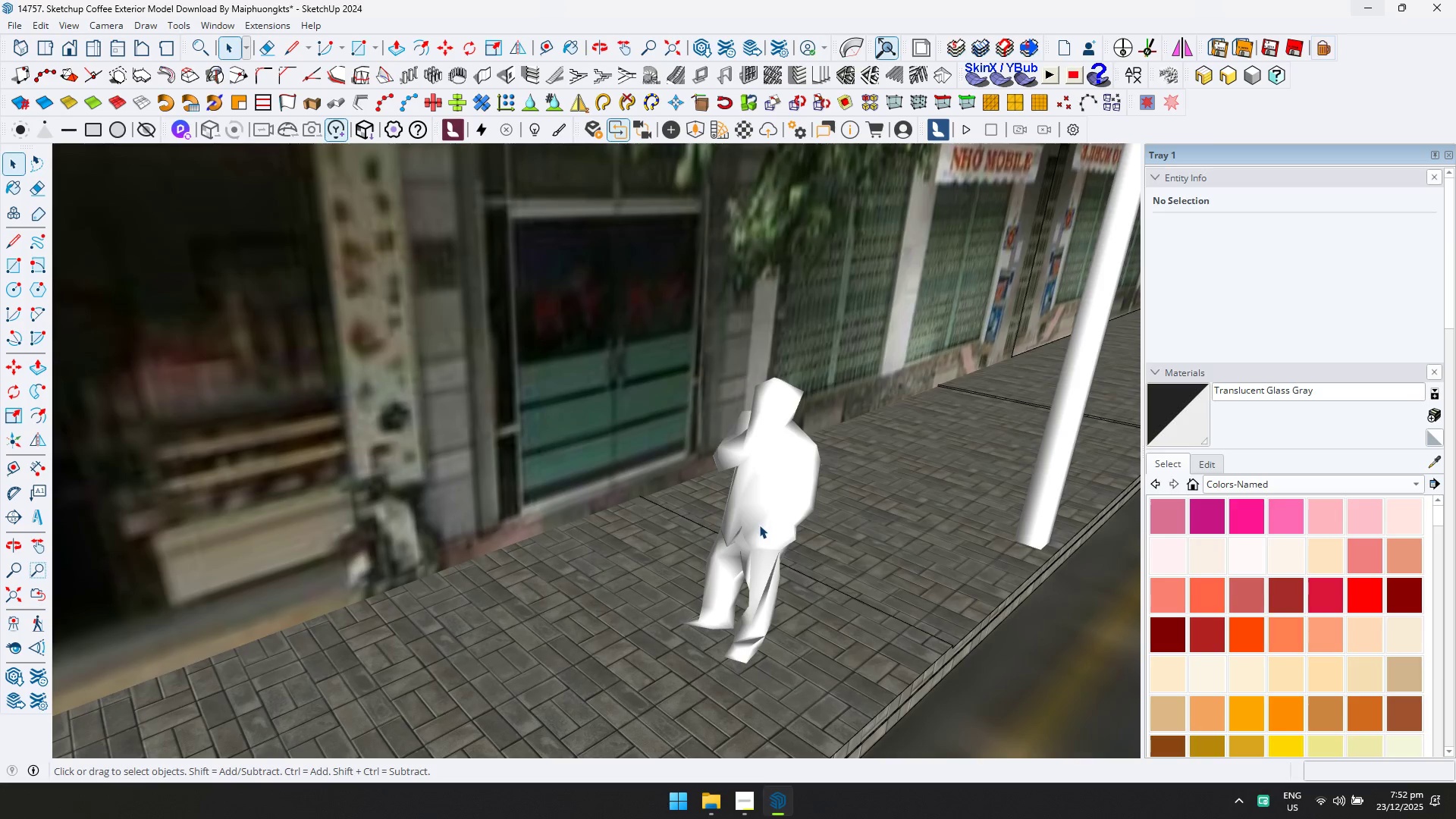 
scroll: coordinate [712, 472], scroll_direction: up, amount: 12.0
 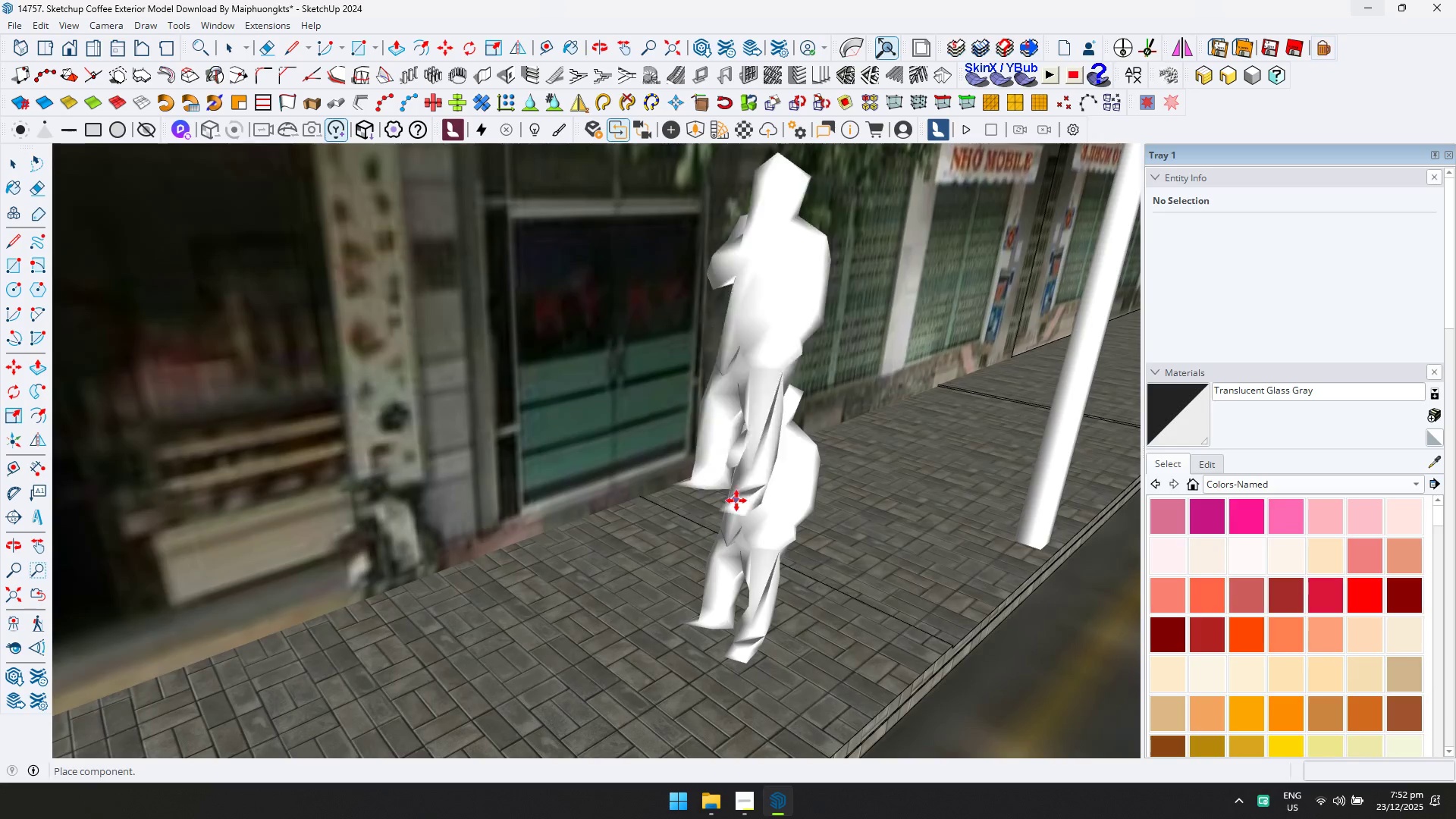 
key(Q)
 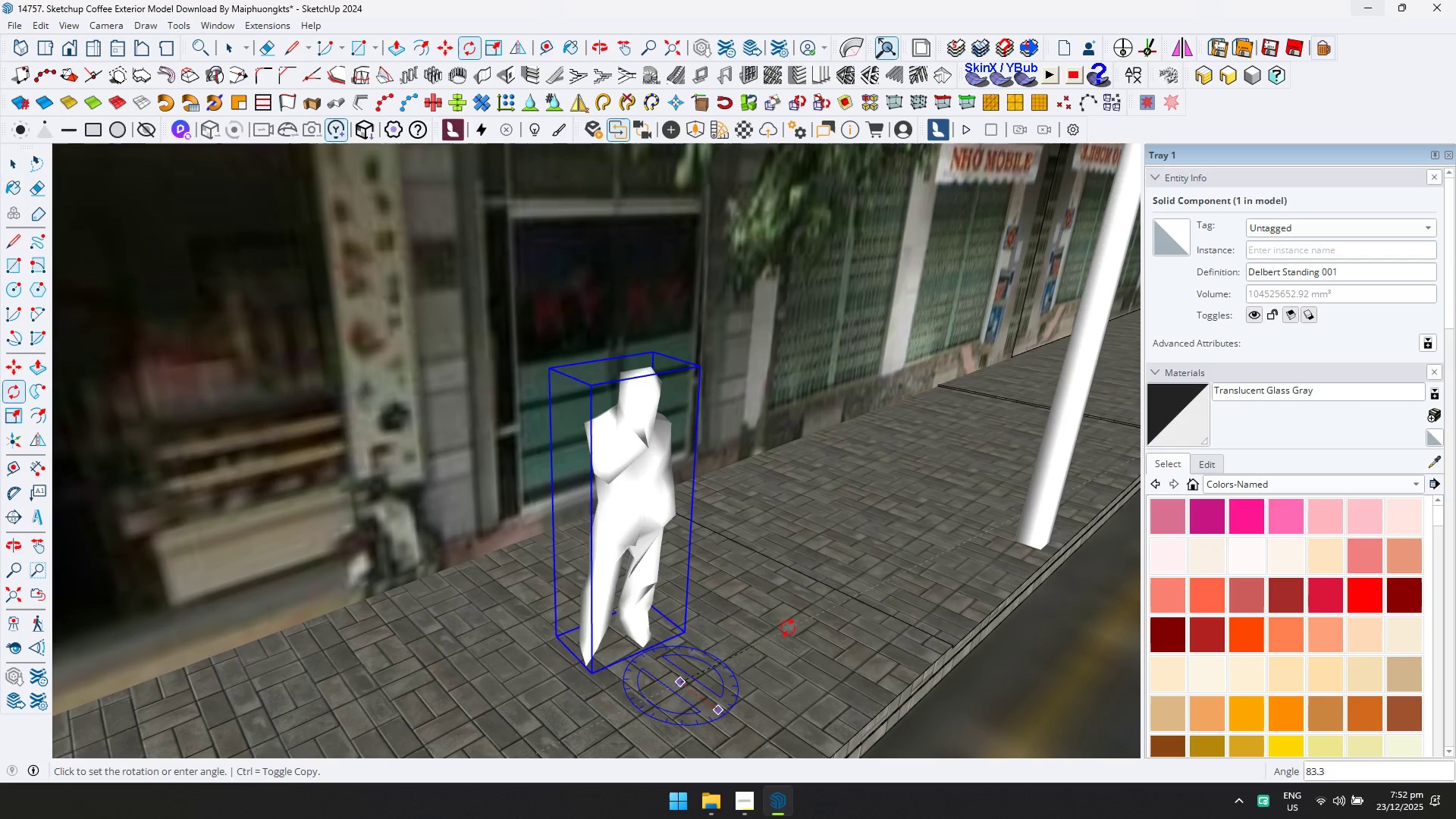 
left_click([786, 618])
 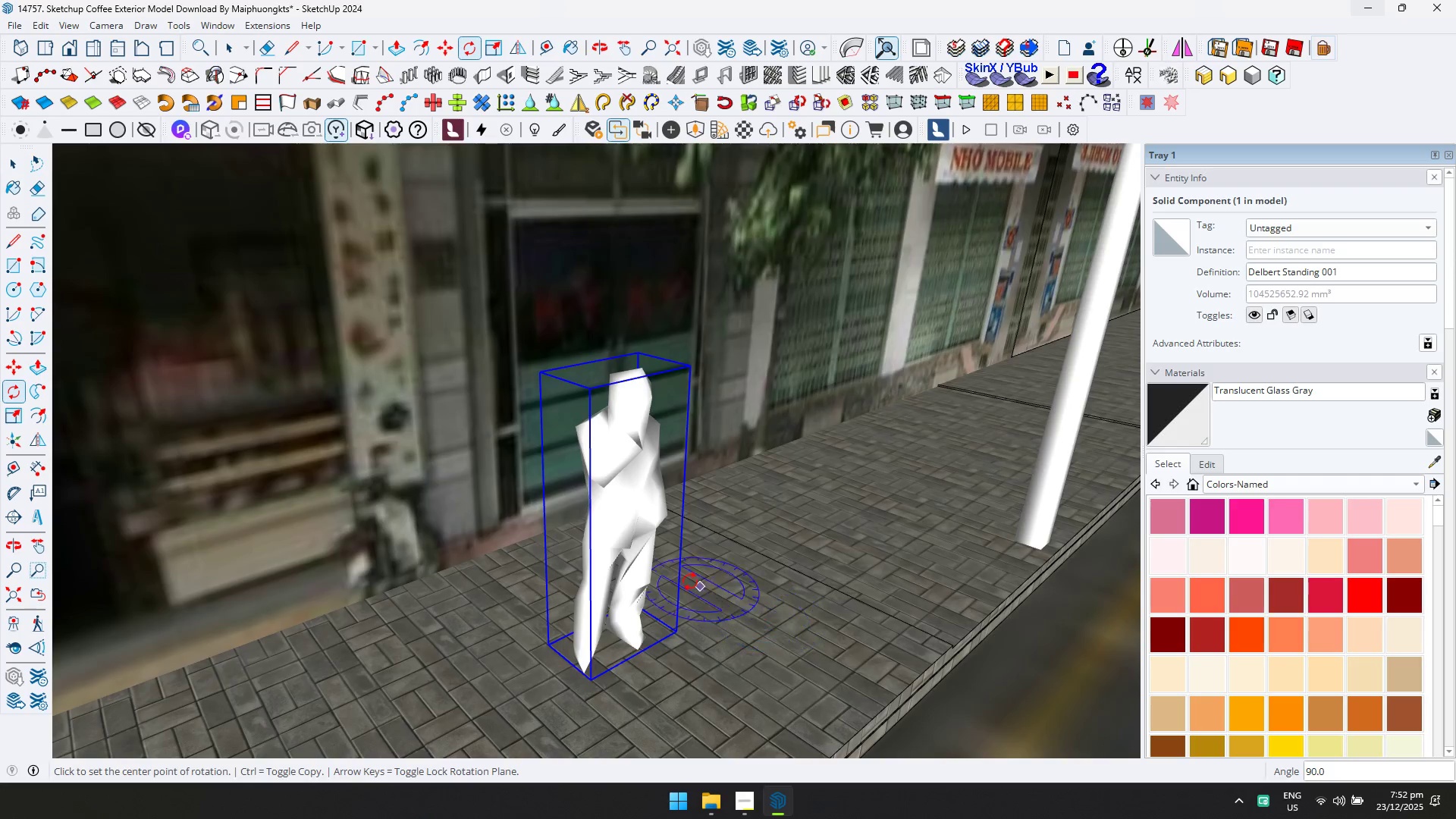 
hold_key(key=ShiftLeft, duration=0.34)
scroll: coordinate [406, 459], scroll_direction: down, amount: 17.0
 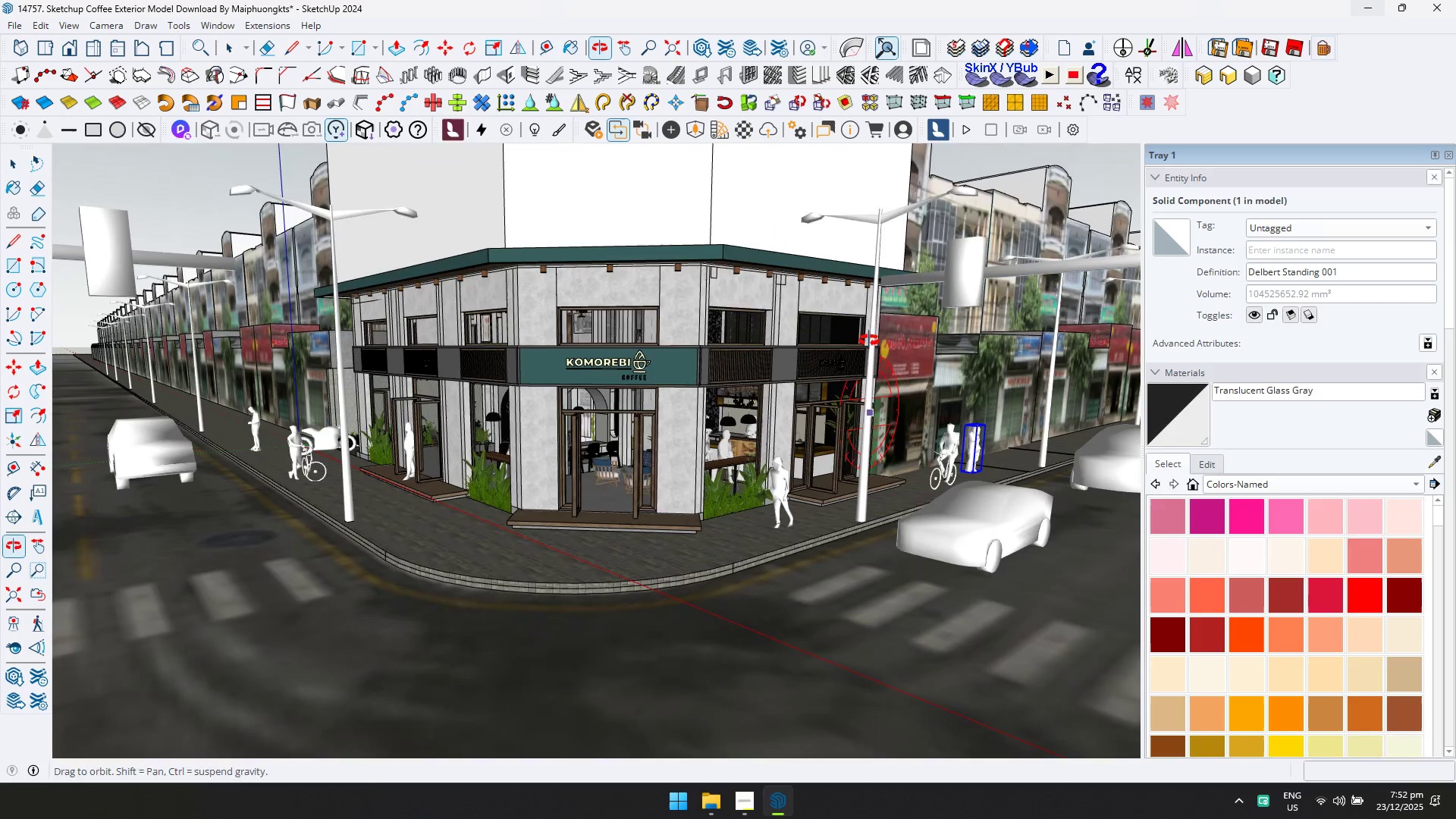 
key(Space)
 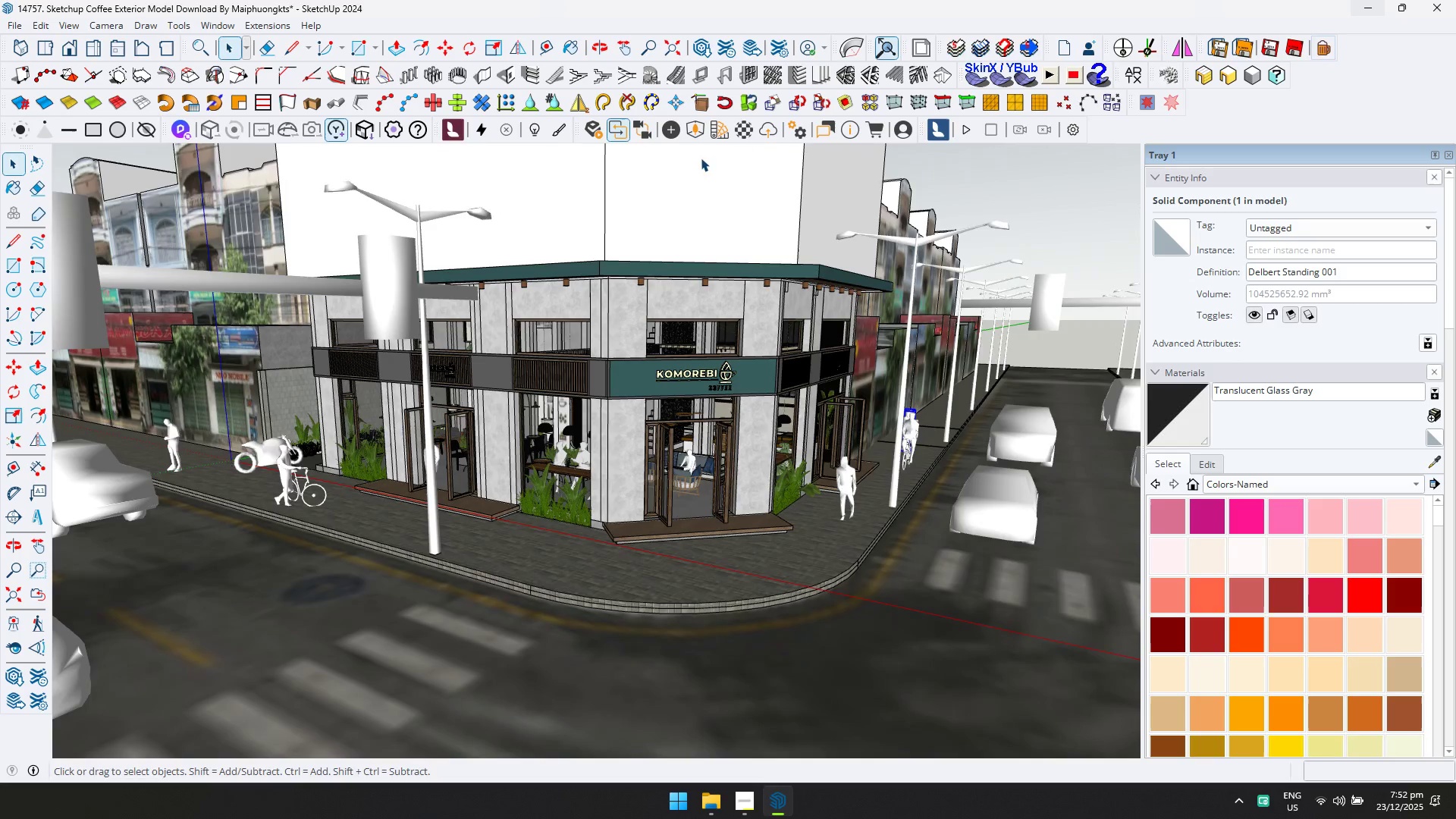 
left_click([691, 132])
 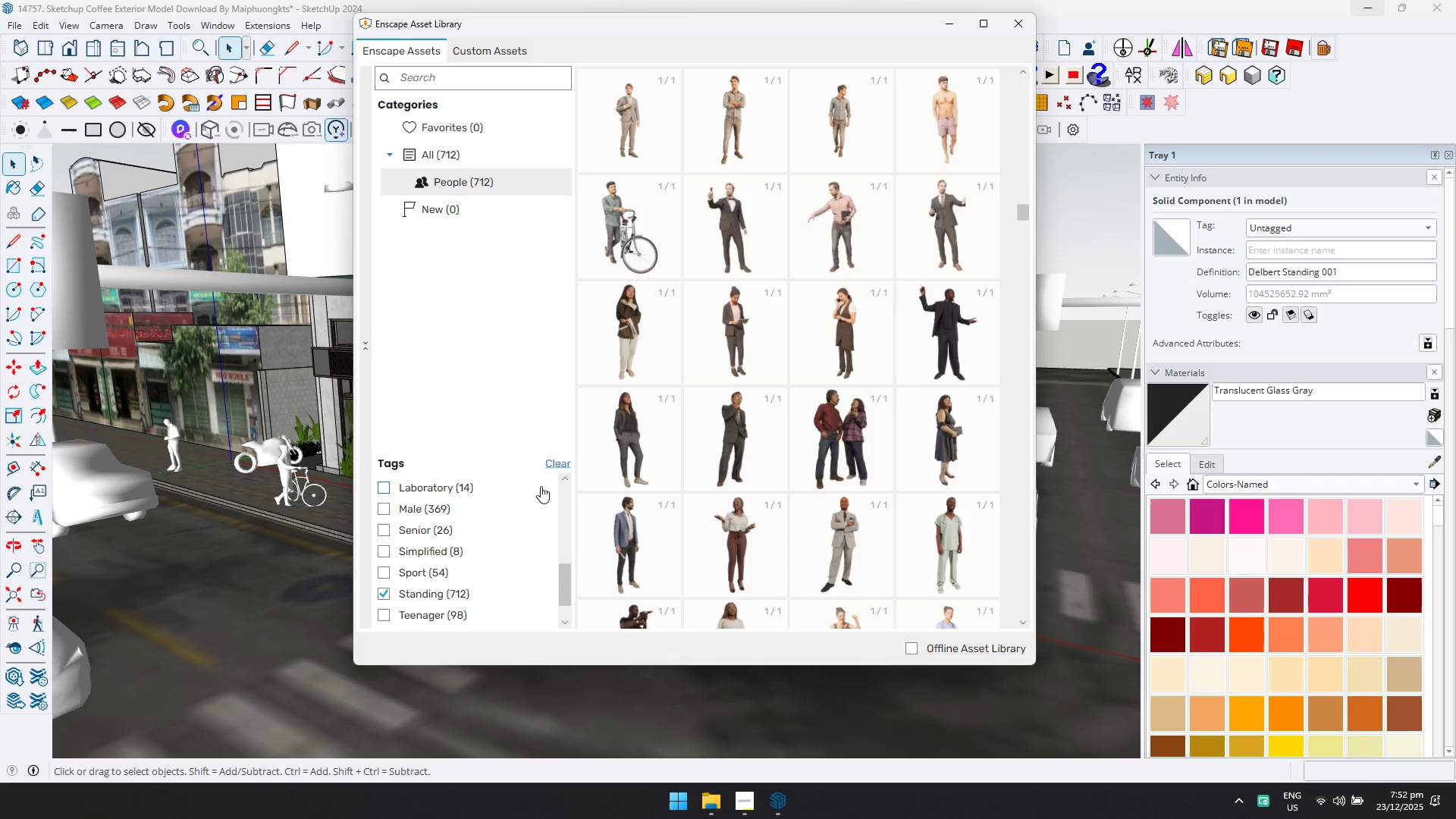 
left_click([558, 463])
 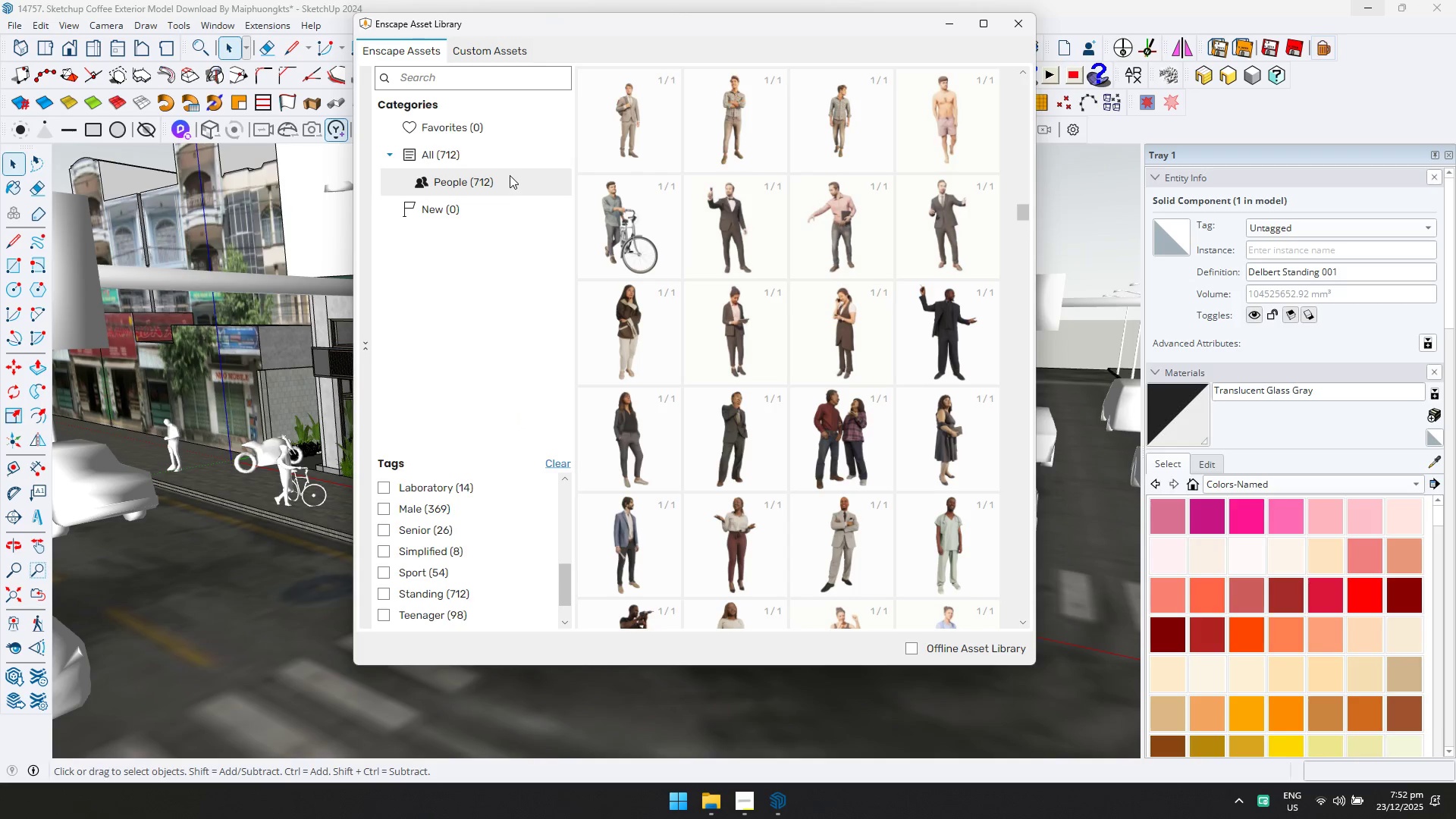 
scroll: coordinate [504, 276], scroll_direction: up, amount: 4.0
 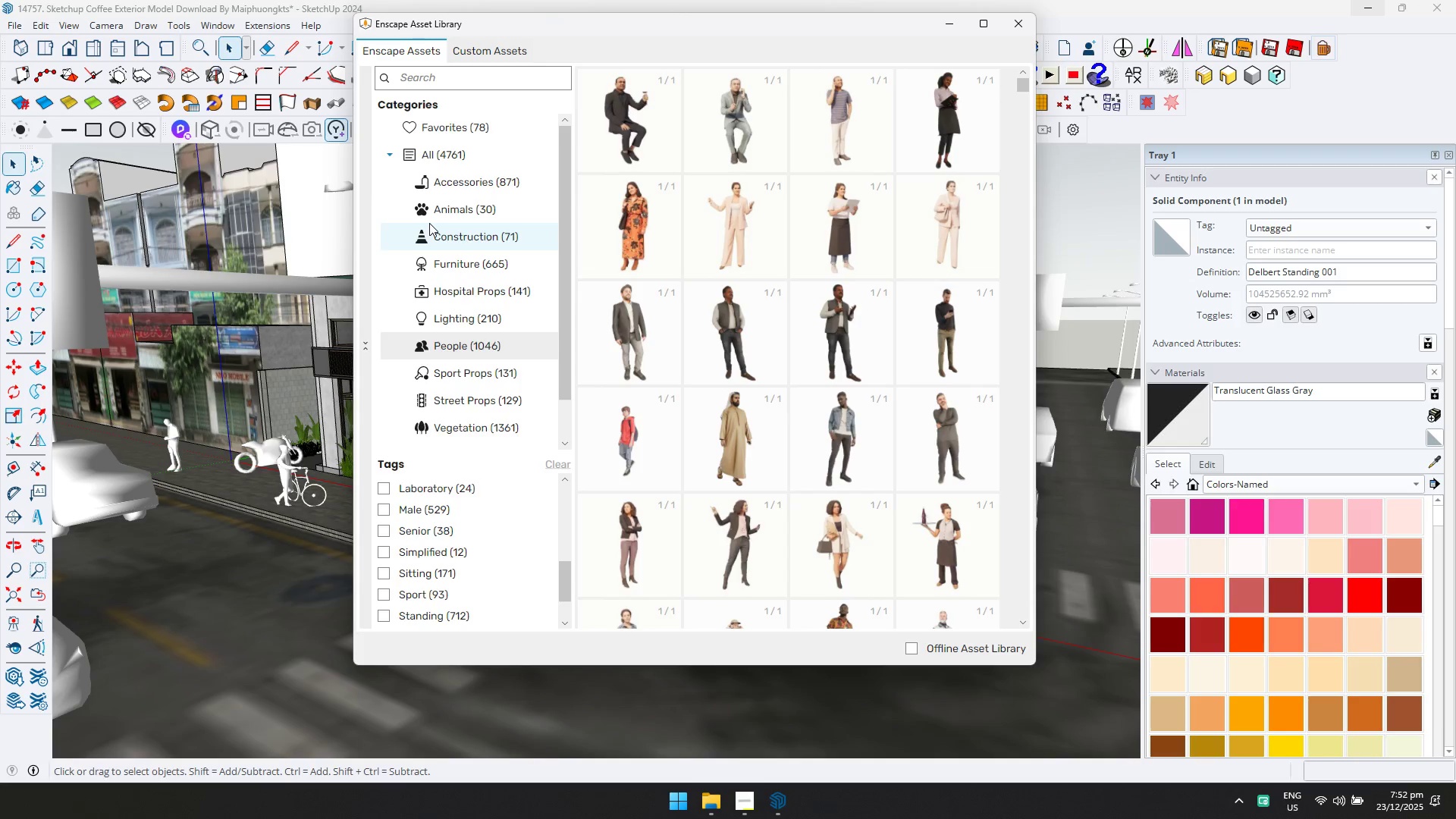 
wait(25.23)
 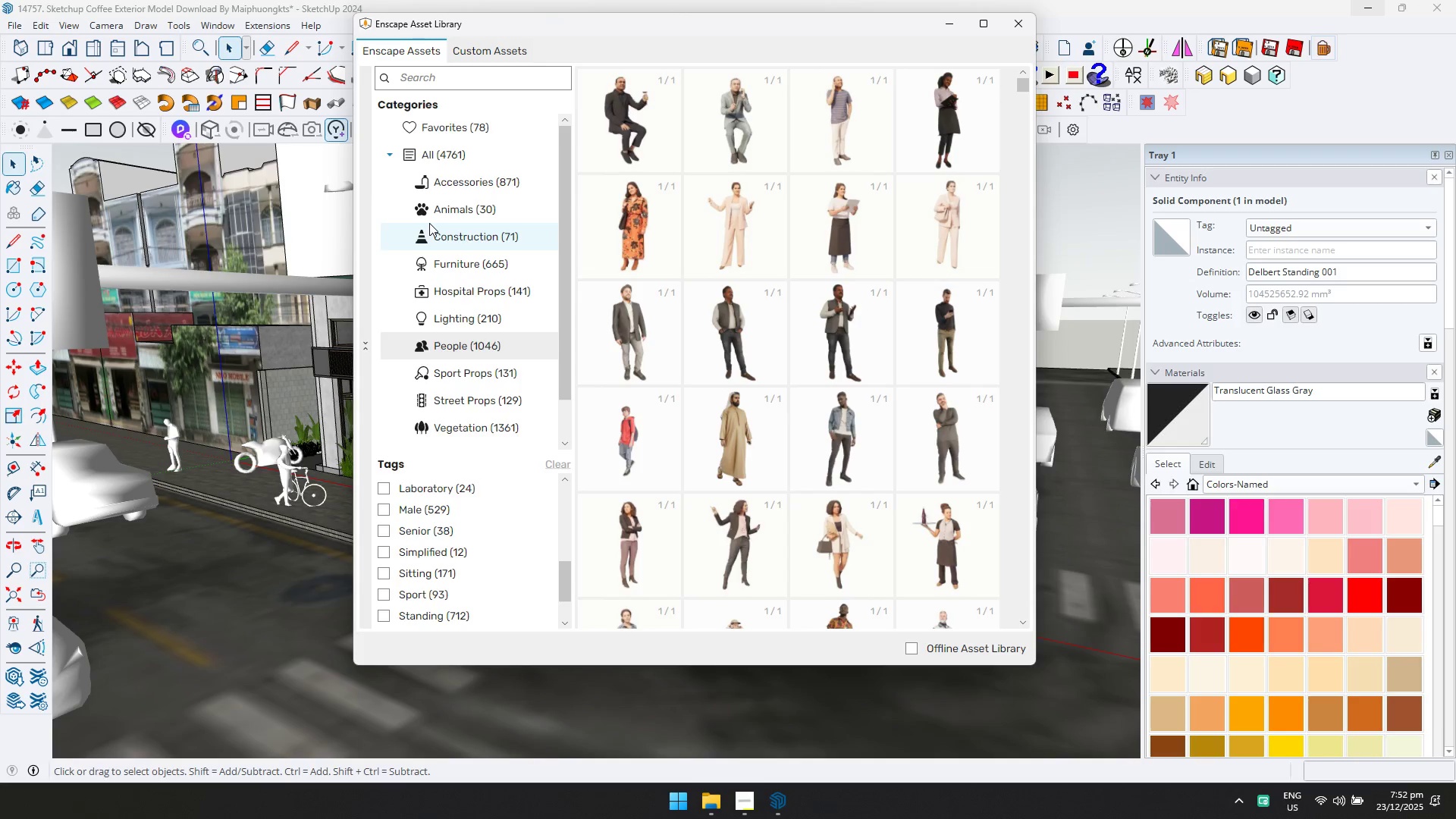 
left_click([510, 131])
 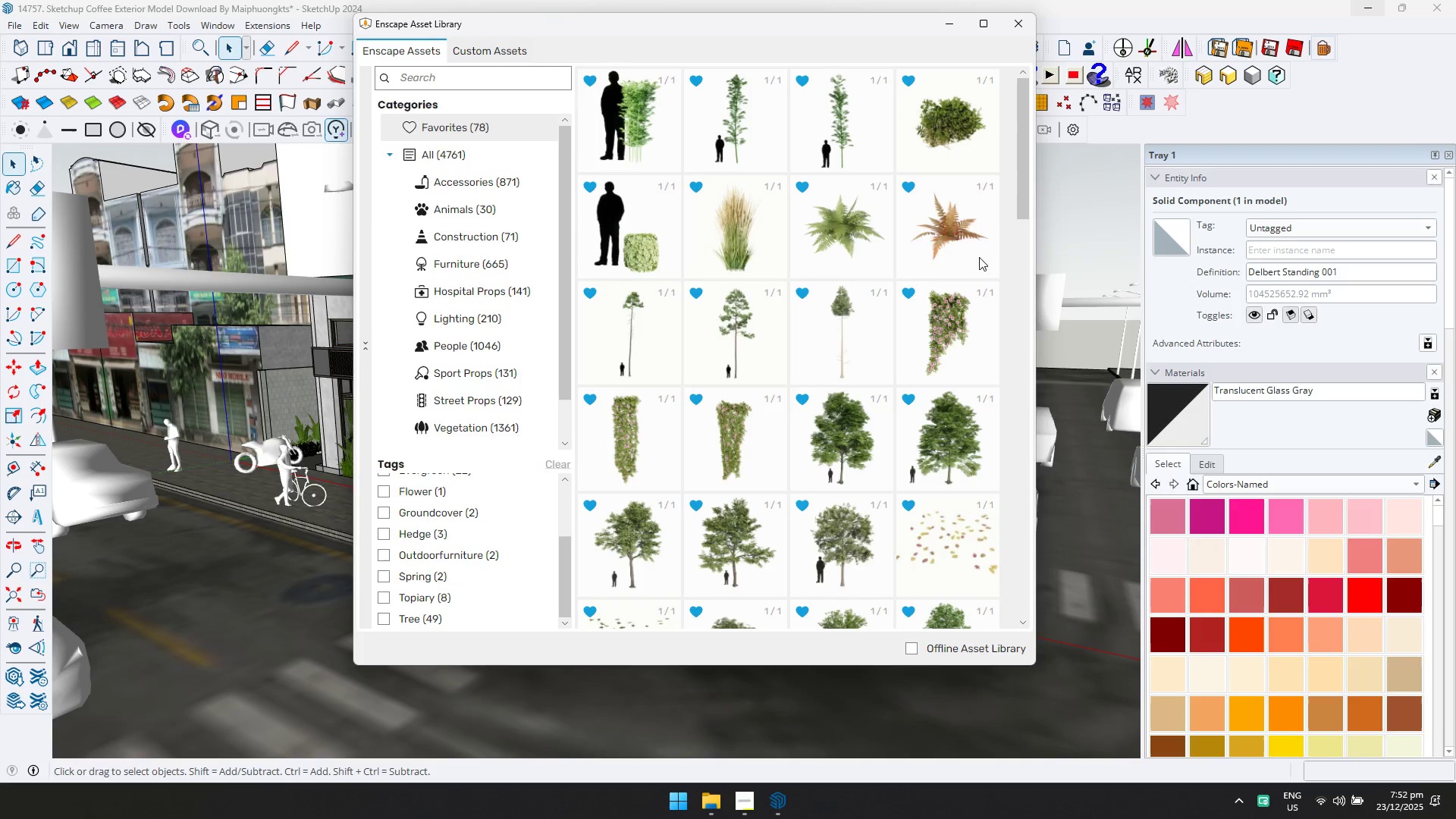 
scroll: coordinate [937, 284], scroll_direction: down, amount: 2.0
 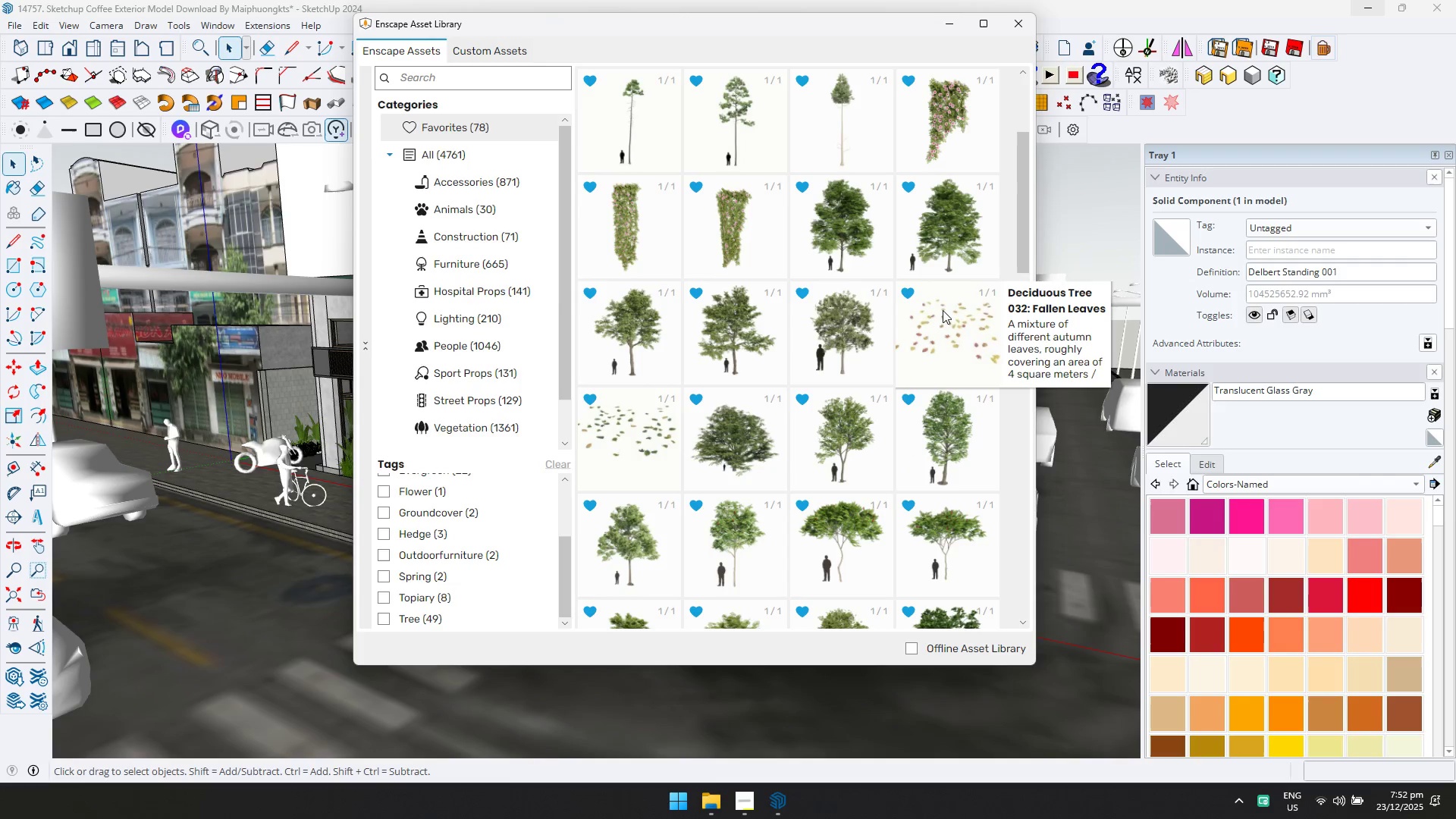 
double_click([943, 310])
 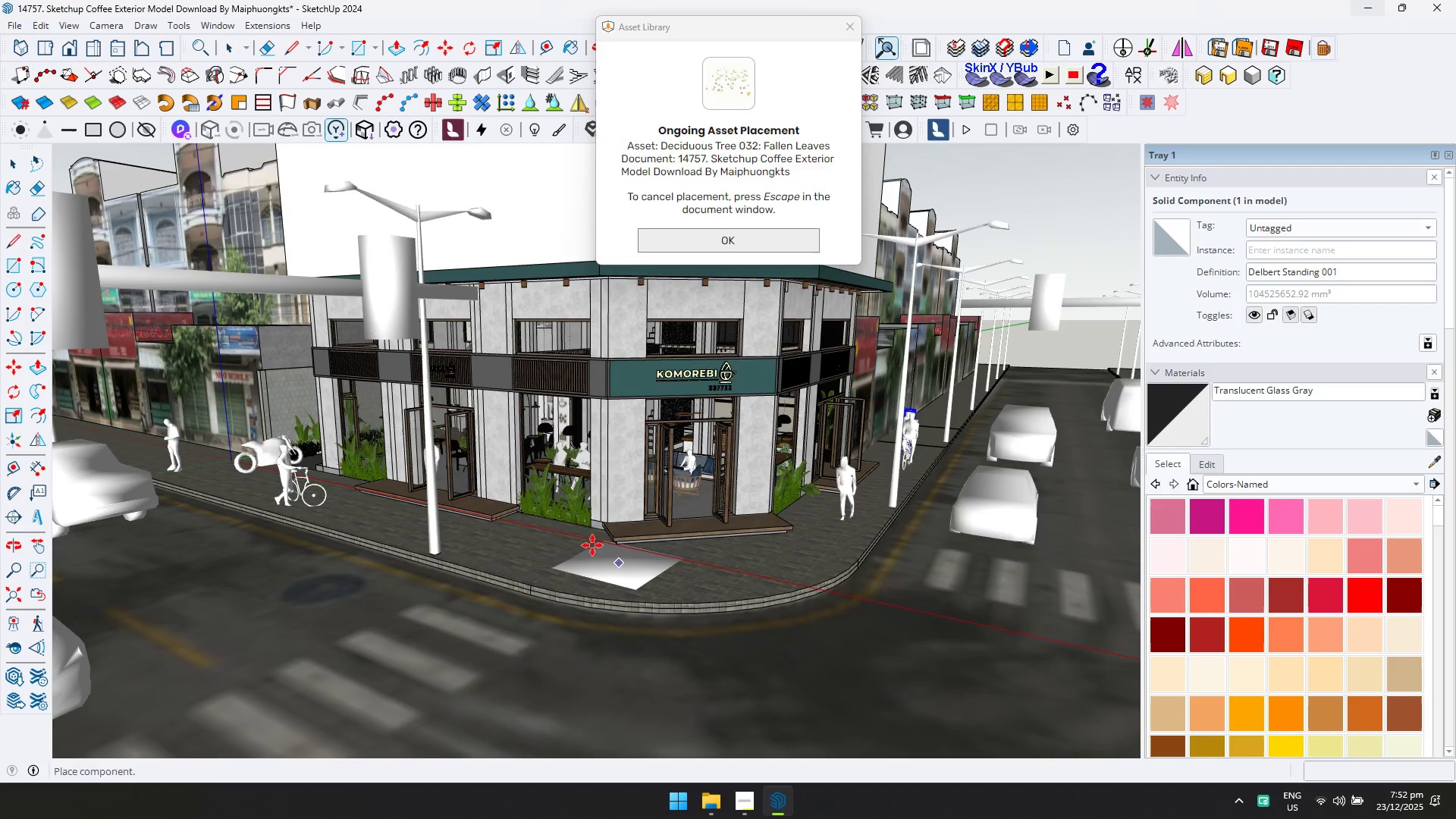 
left_click([554, 561])
 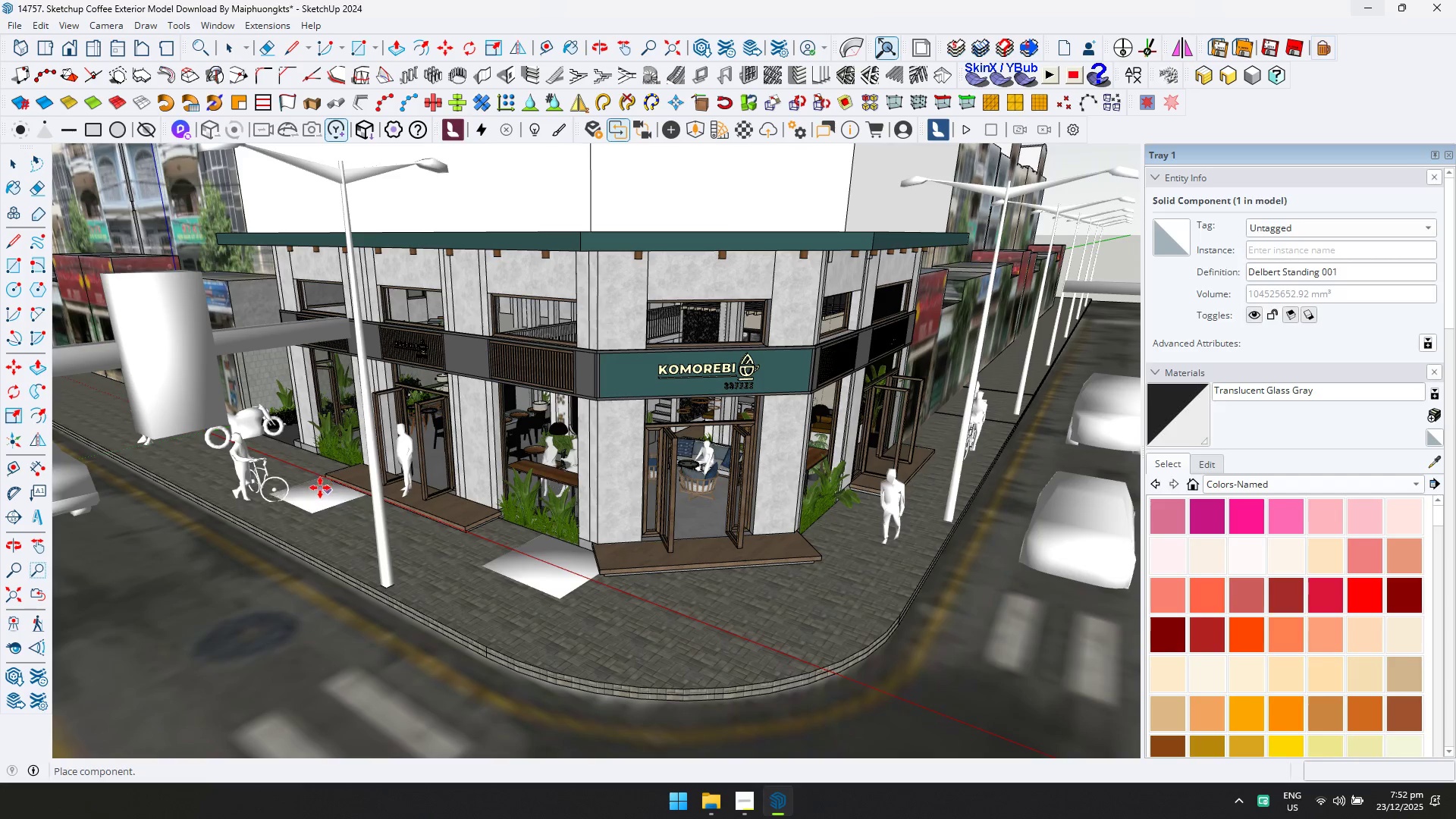 
scroll: coordinate [551, 585], scroll_direction: up, amount: 2.0
 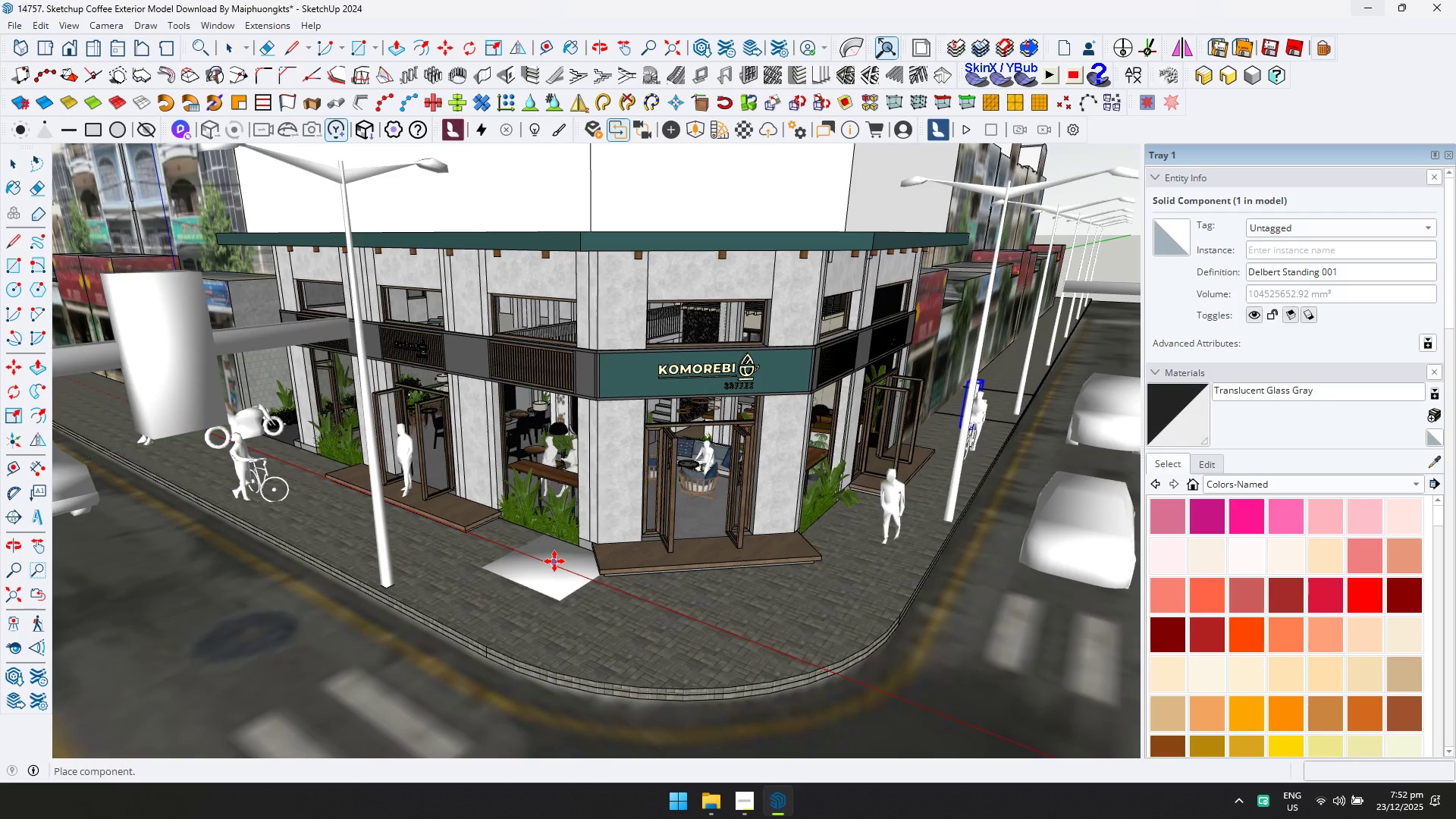 
left_click([315, 487])
 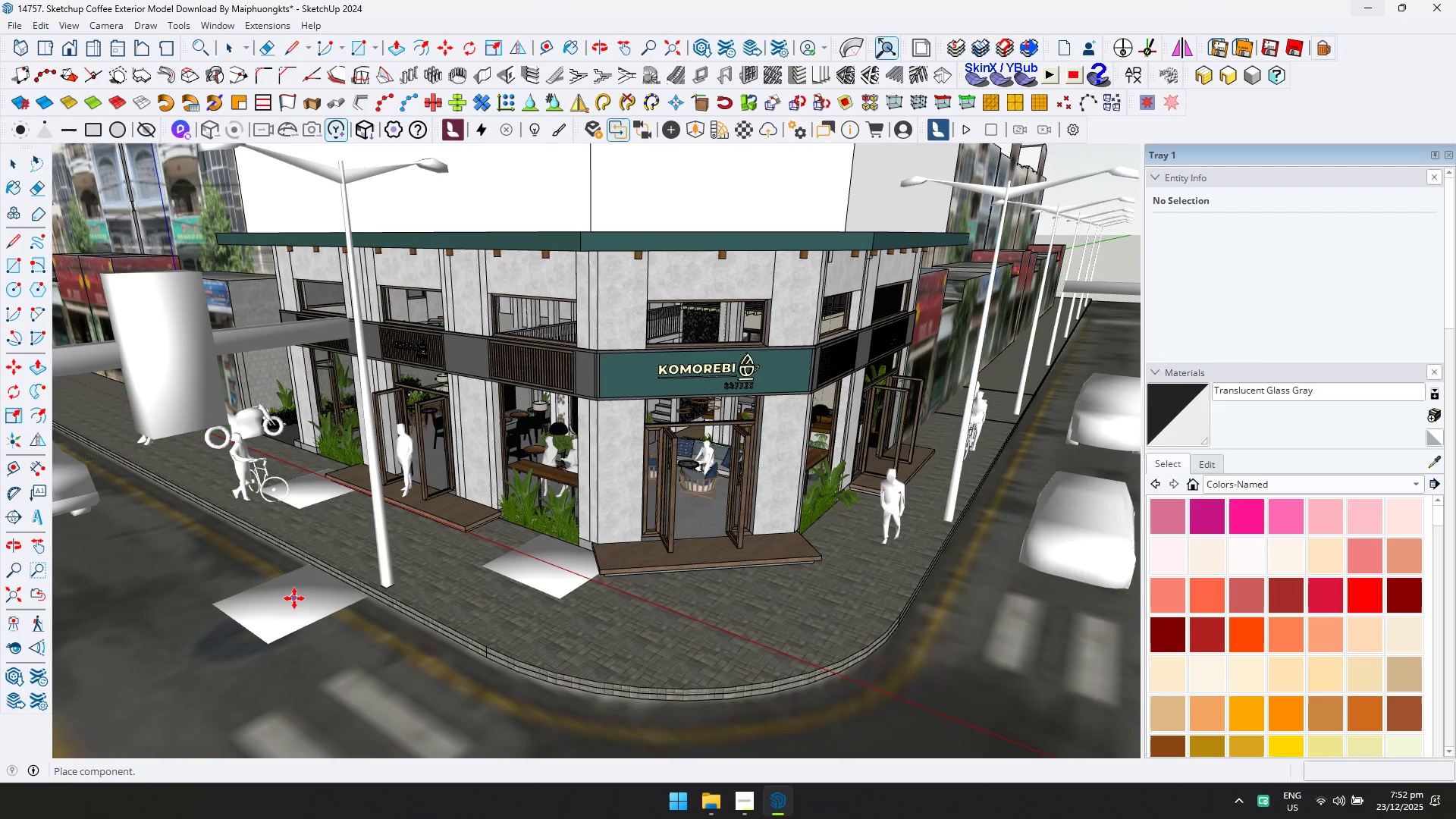 
left_click([294, 598])
 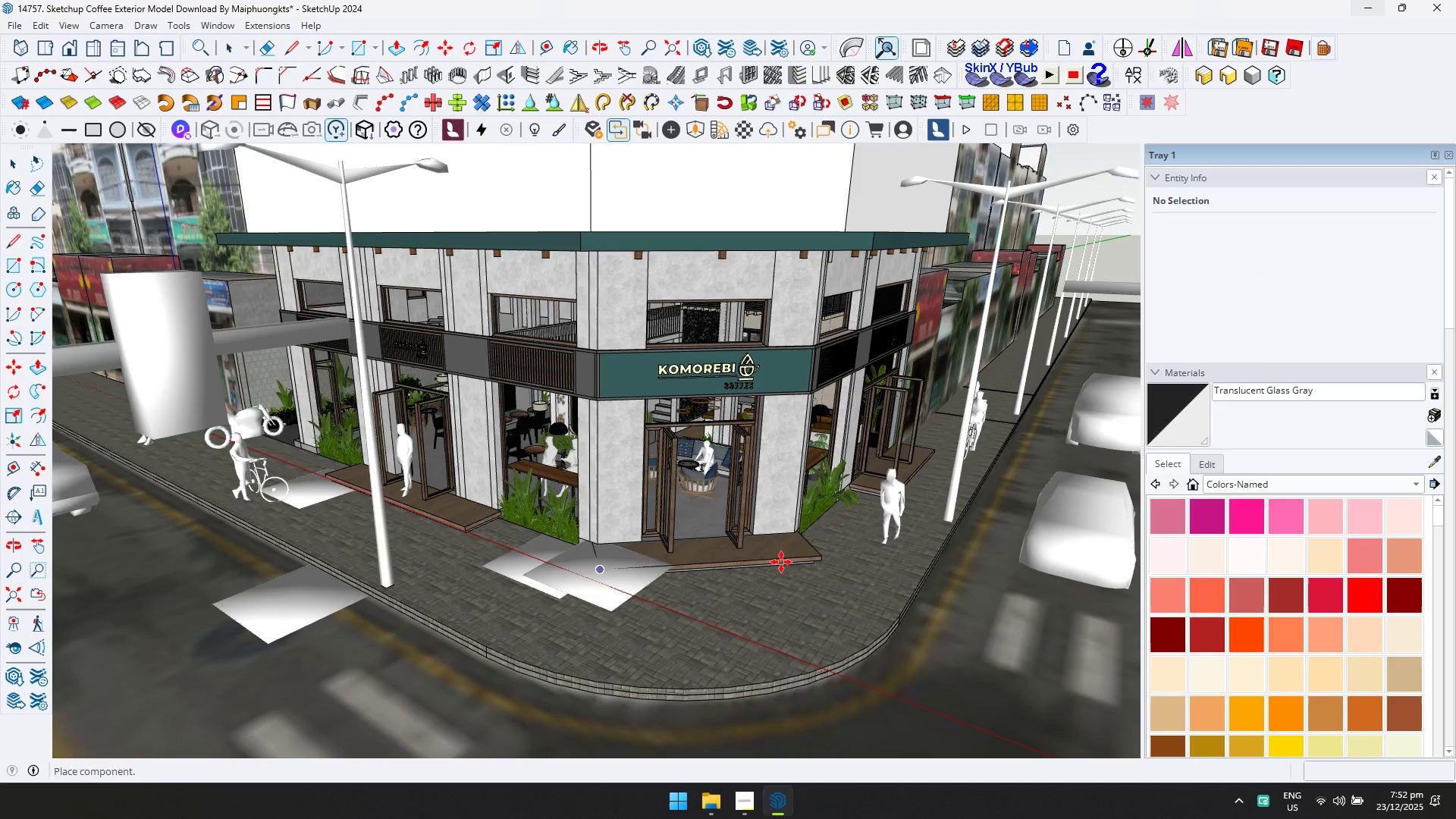 
scroll: coordinate [896, 560], scroll_direction: down, amount: 2.0
 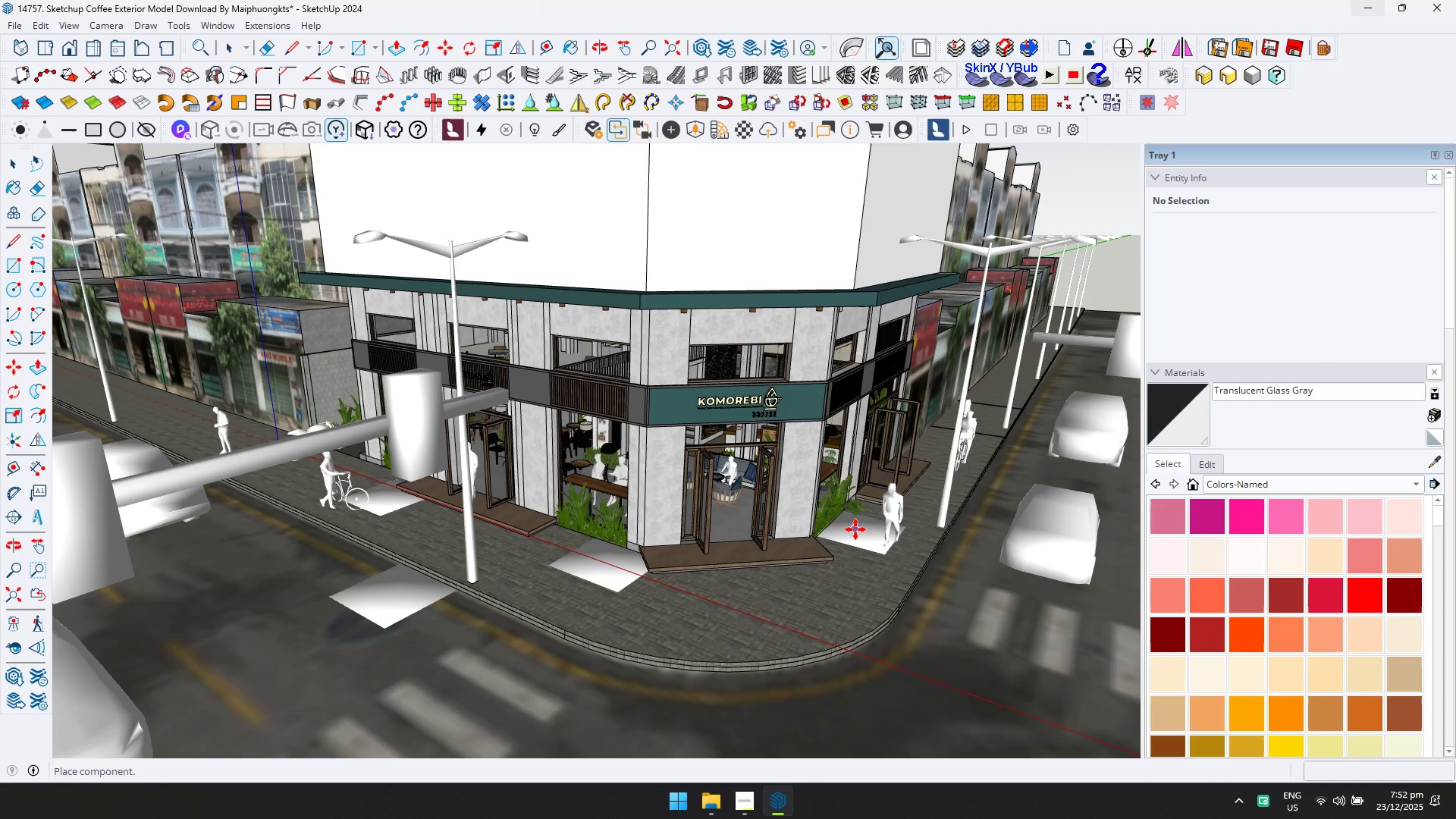 
left_click([861, 521])
 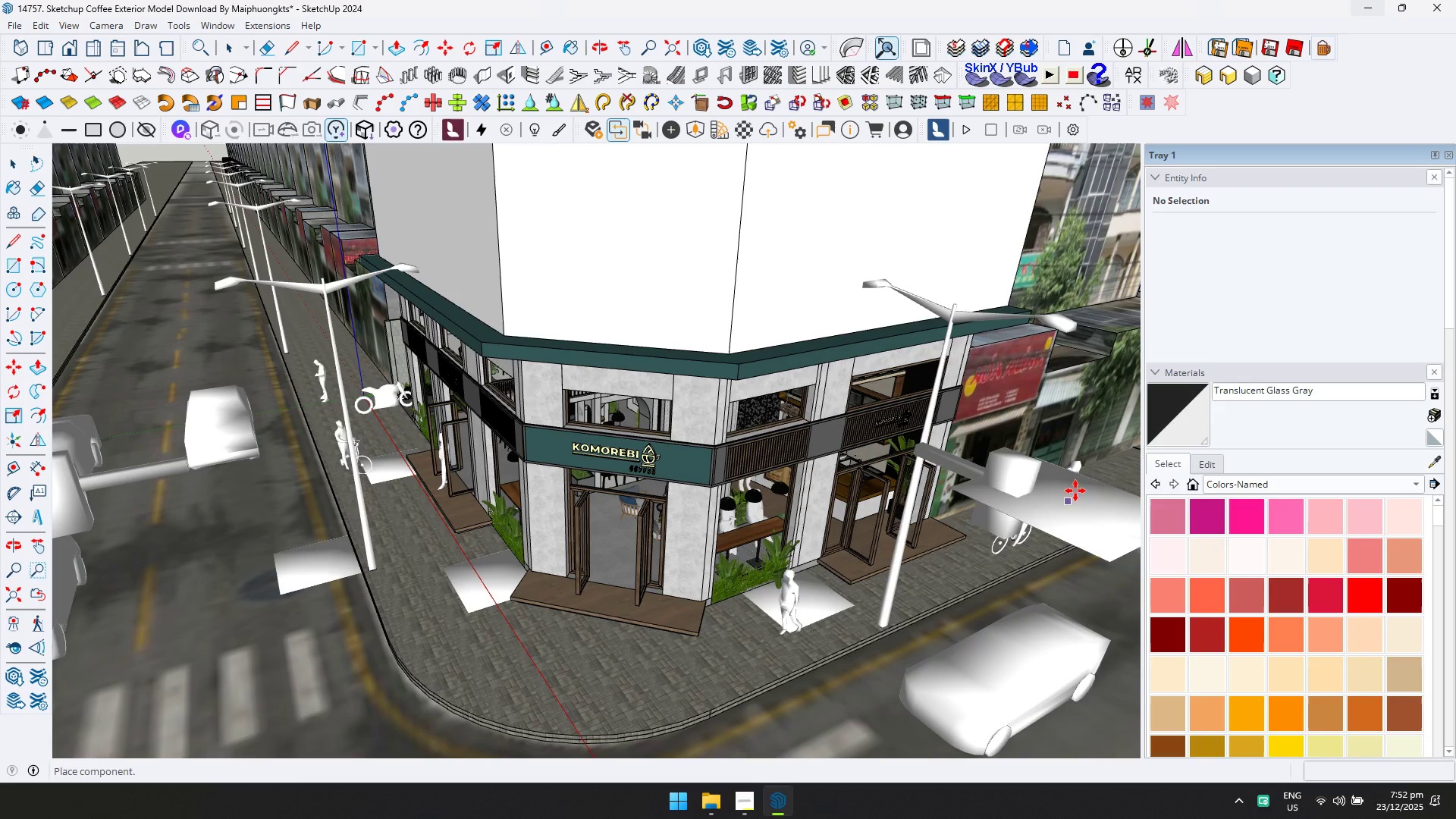 
left_click([1113, 474])
 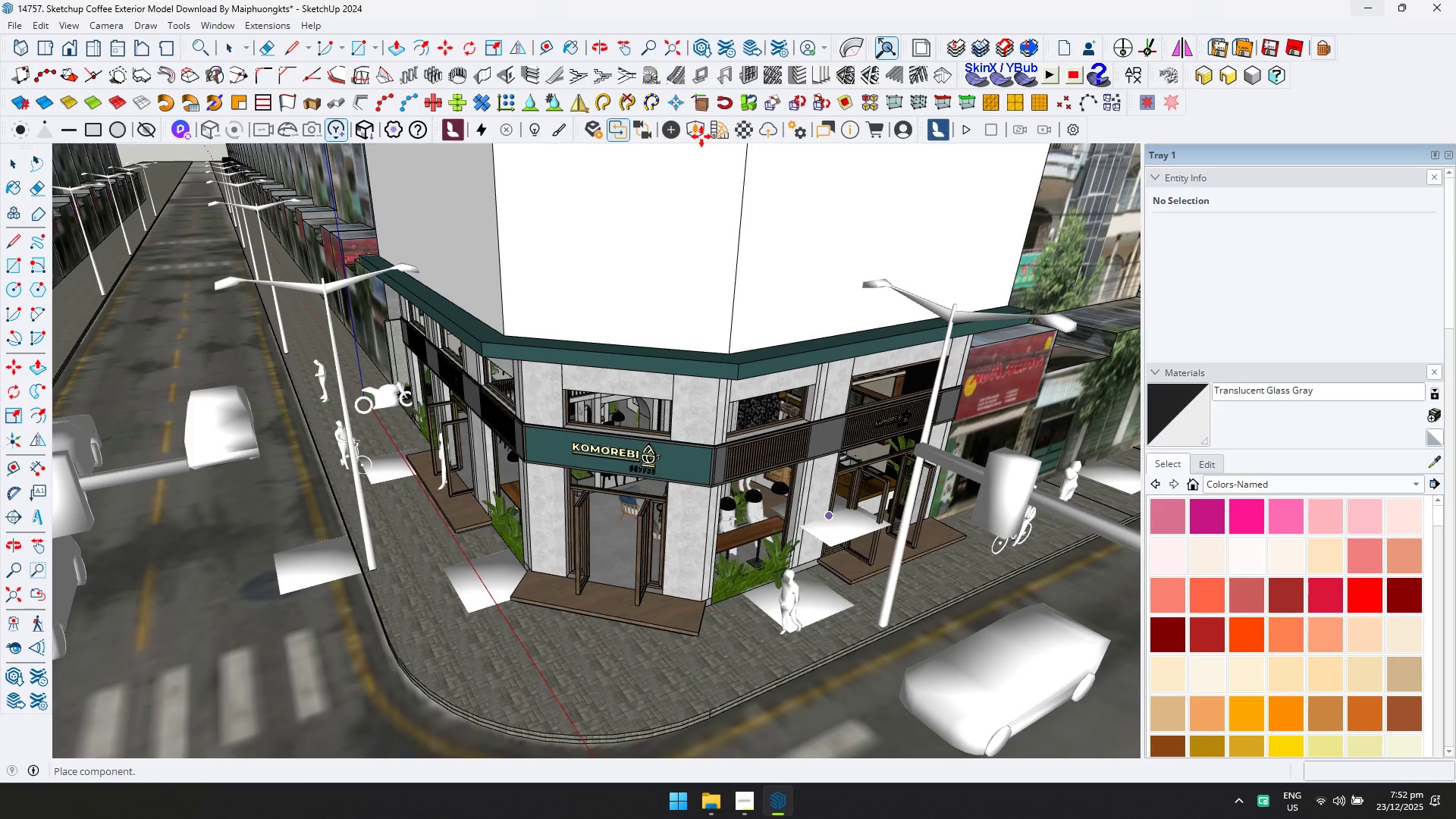 
left_click([692, 133])
 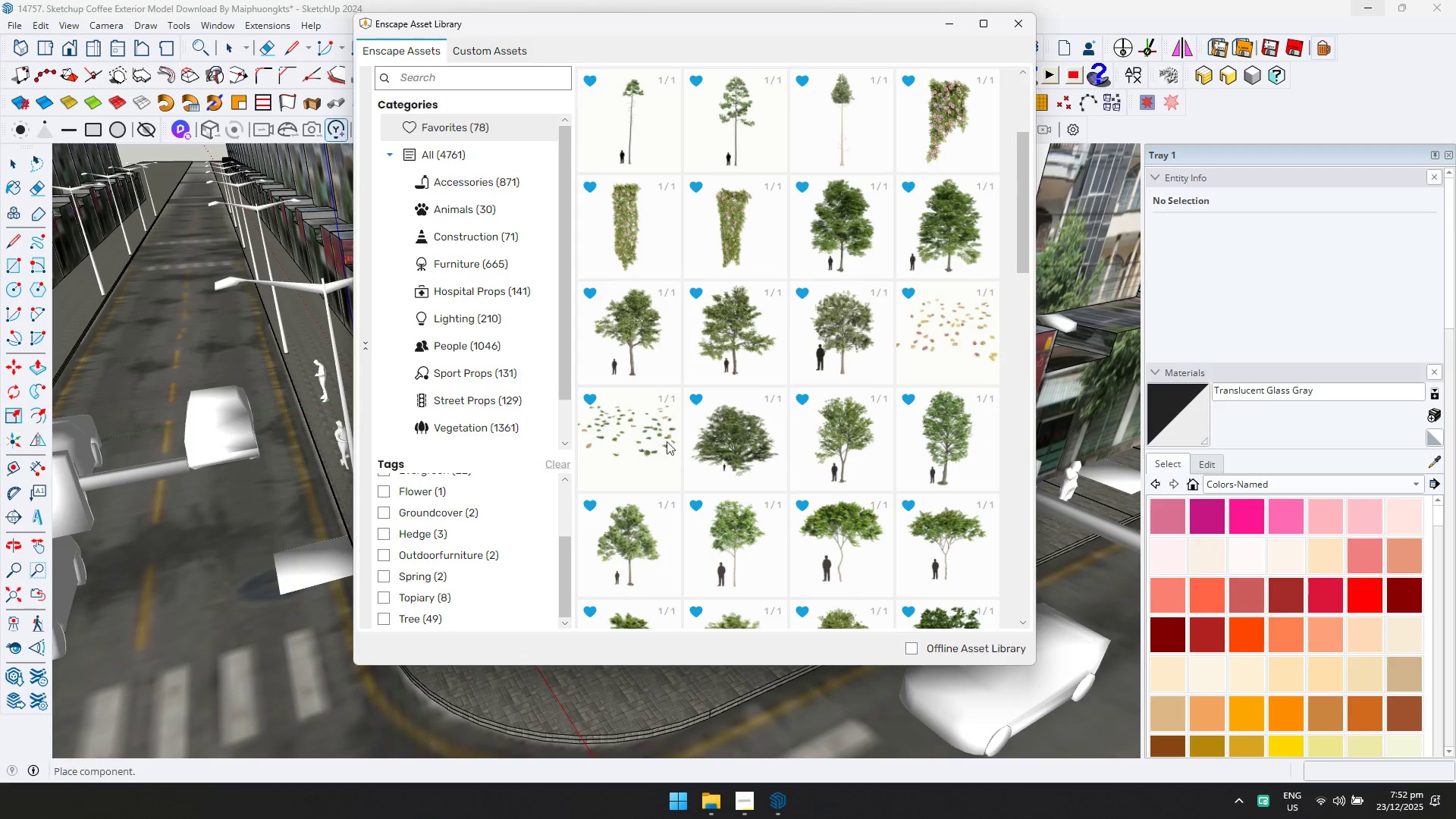 
double_click([646, 435])
 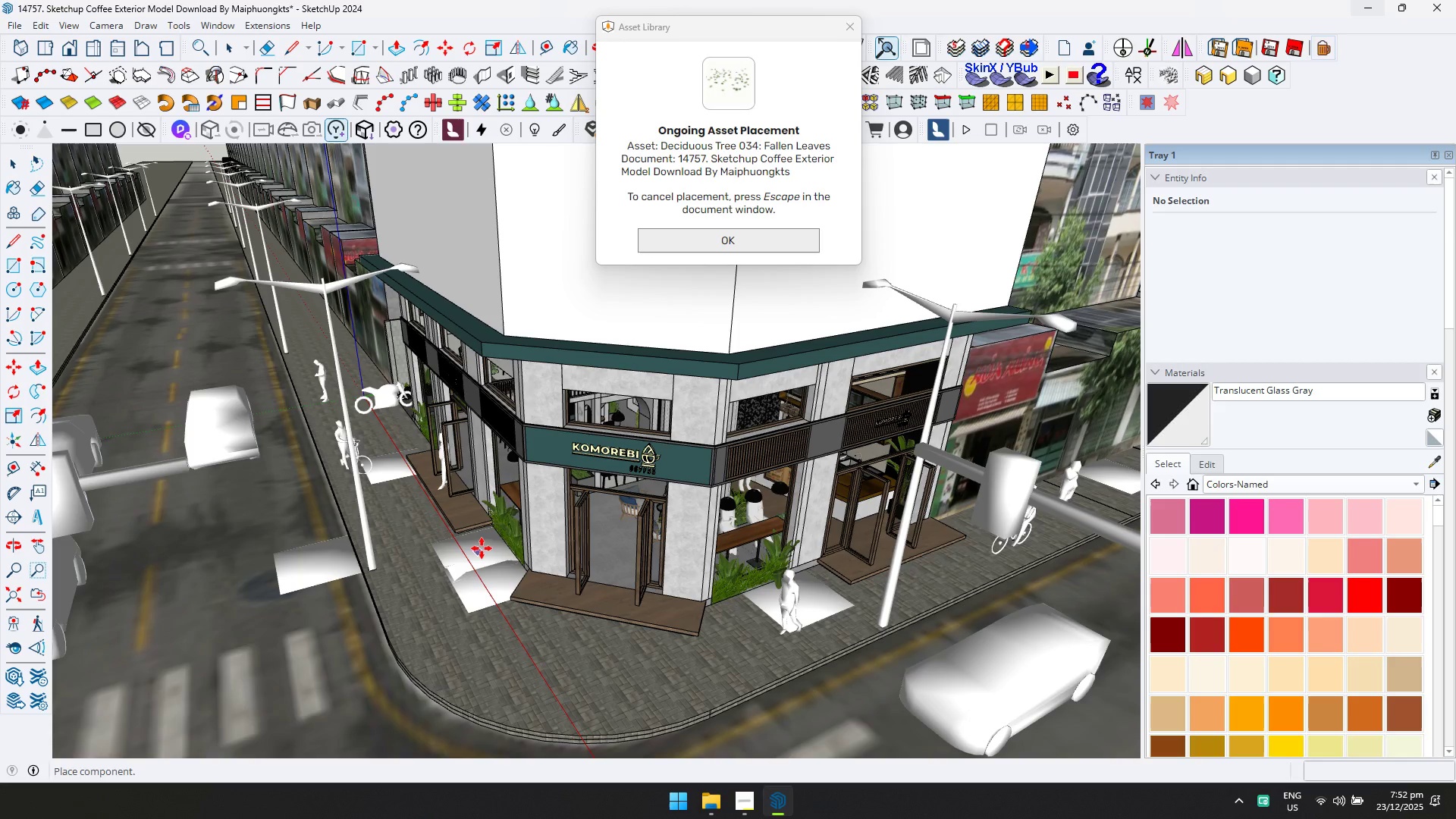 
left_click([485, 549])
 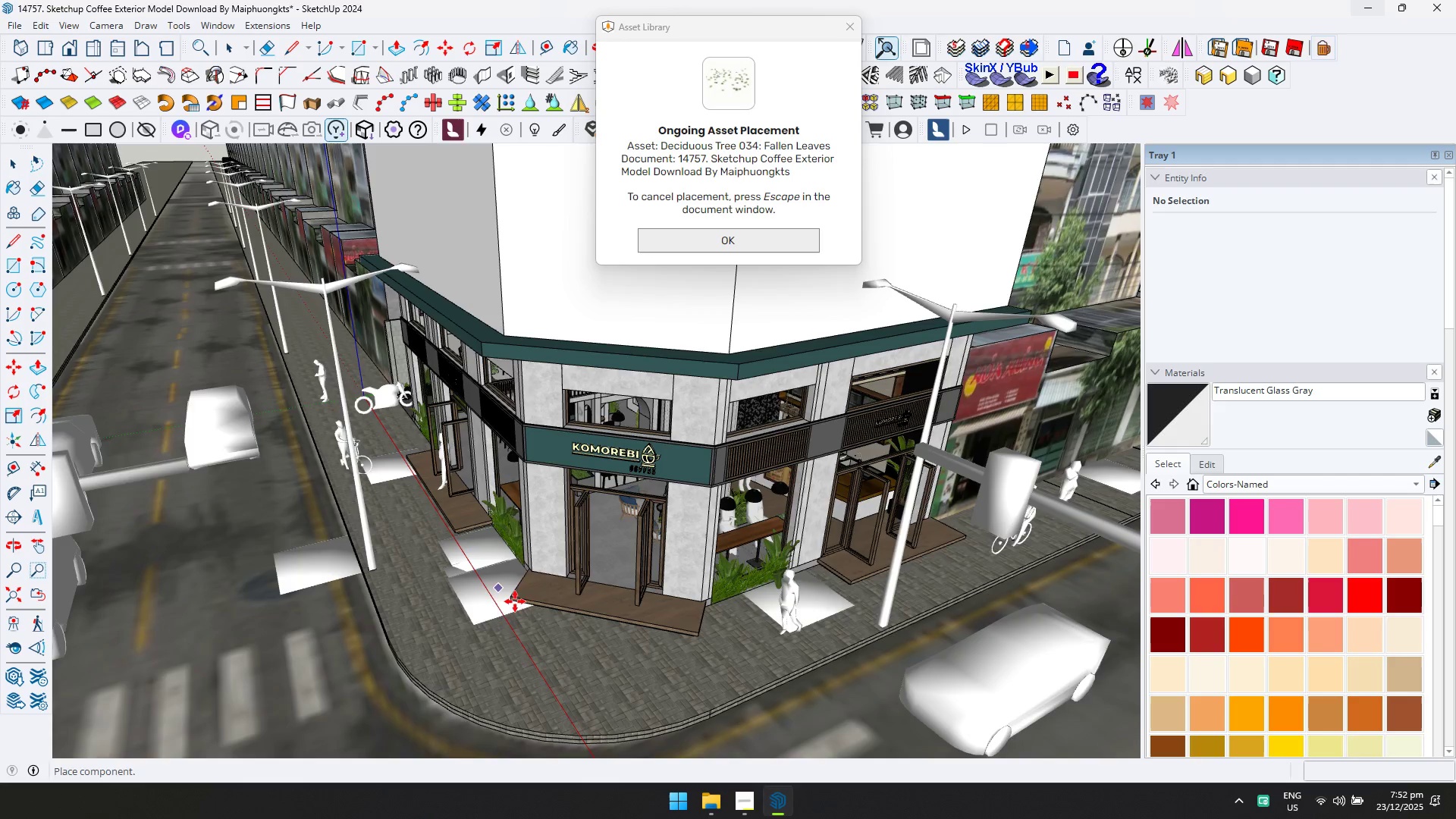 
scroll: coordinate [552, 593], scroll_direction: down, amount: 6.0
 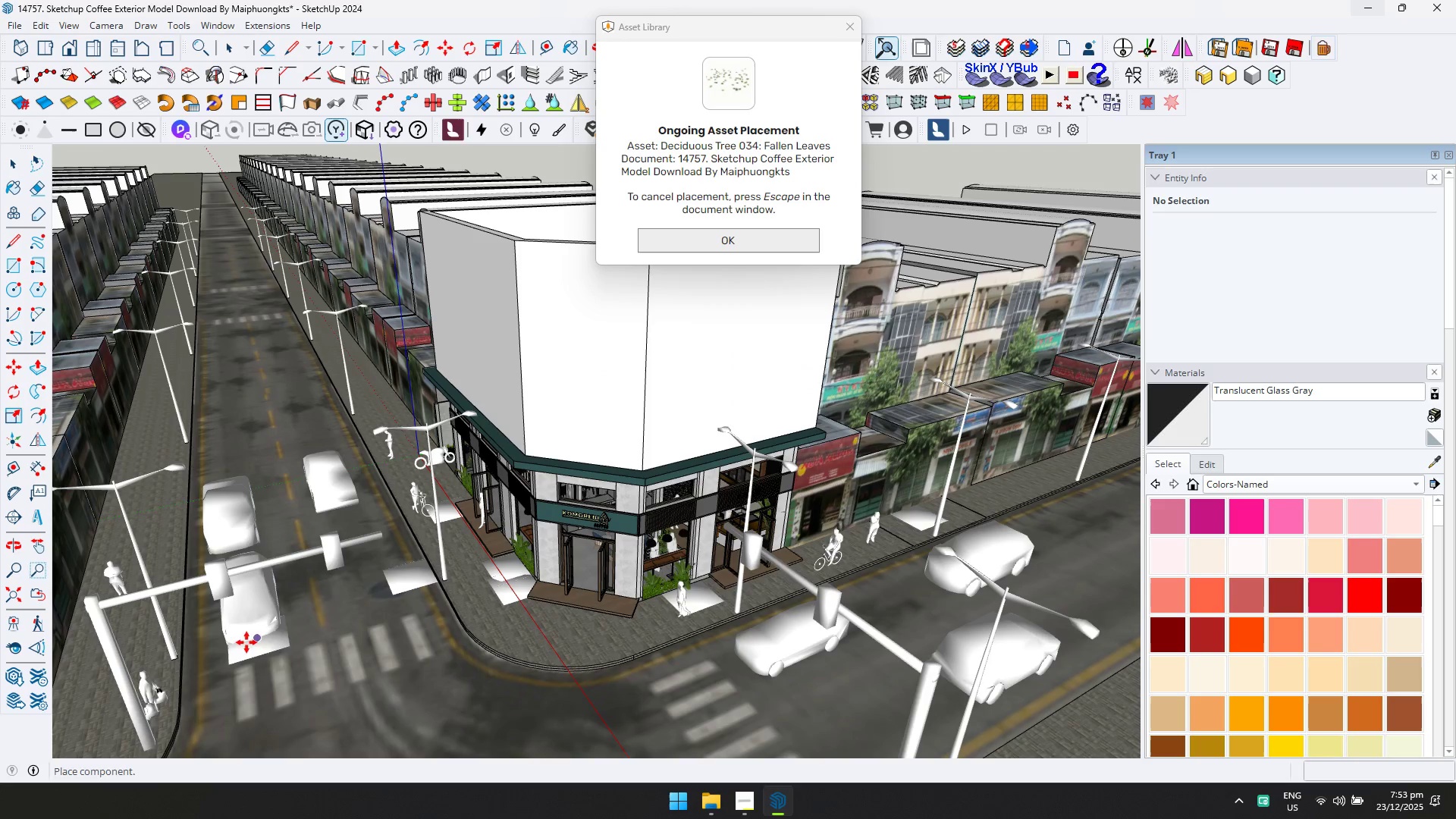 
left_click([209, 659])
 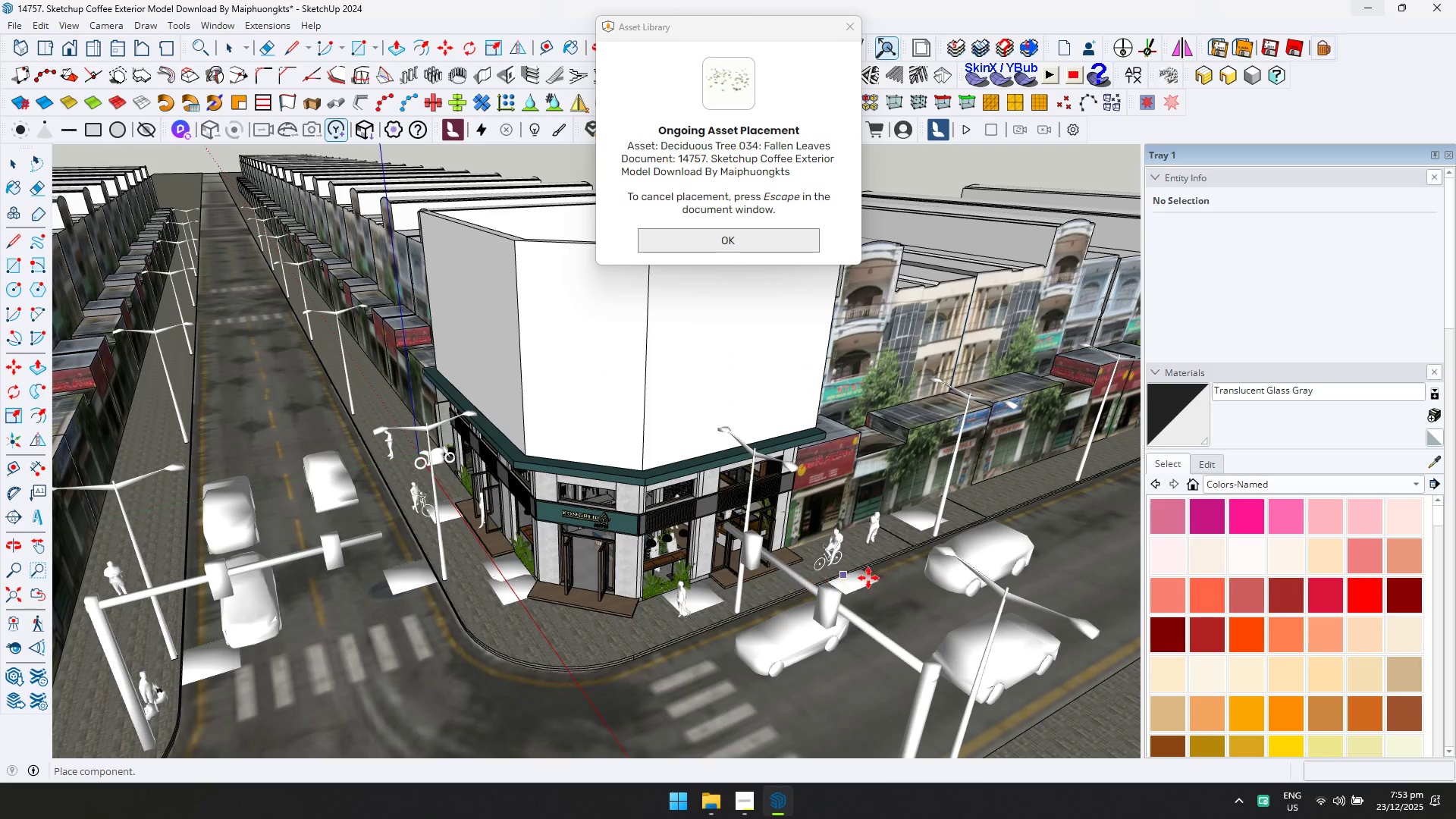 
left_click([896, 577])
 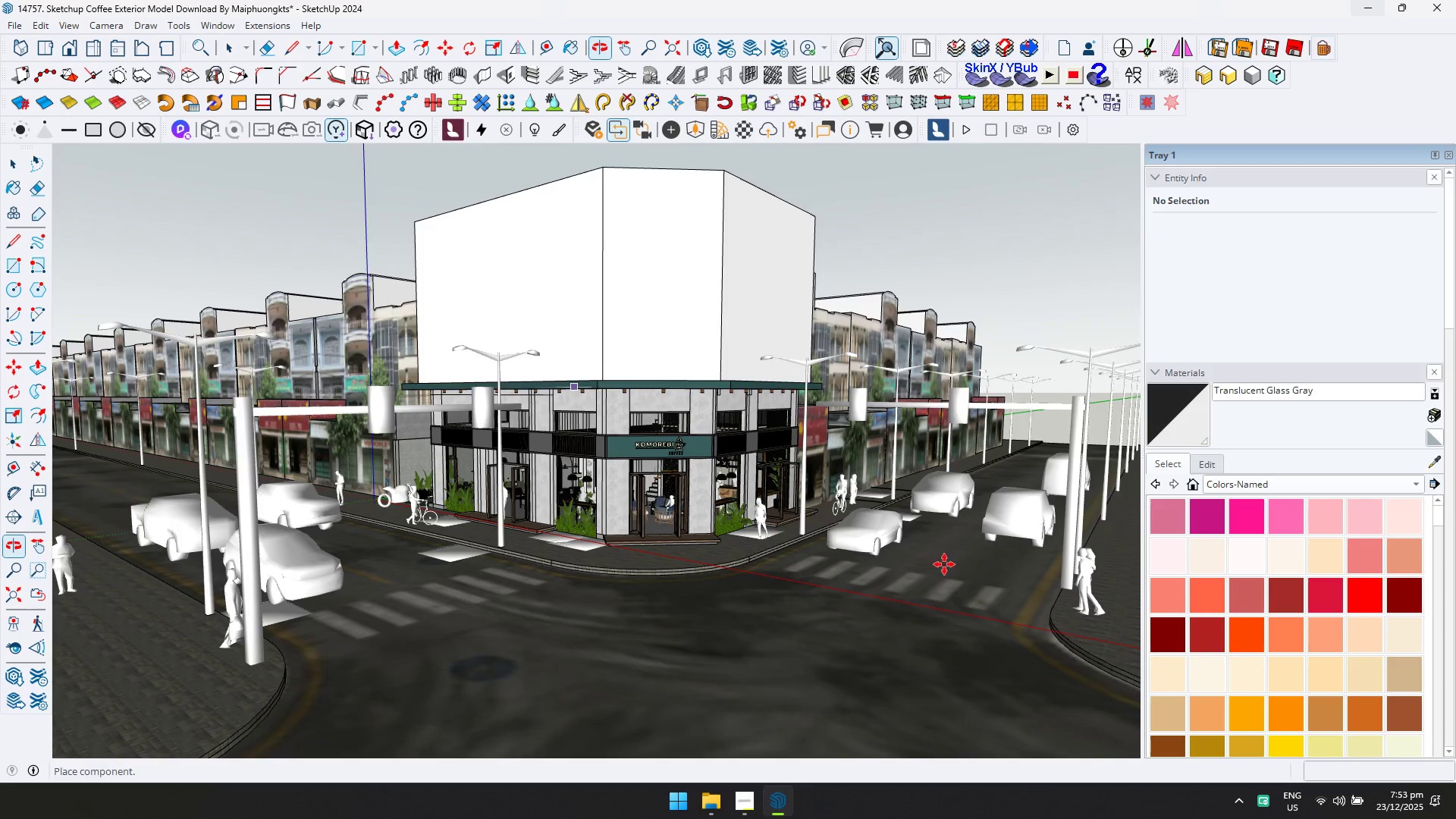 
left_click([1030, 607])
 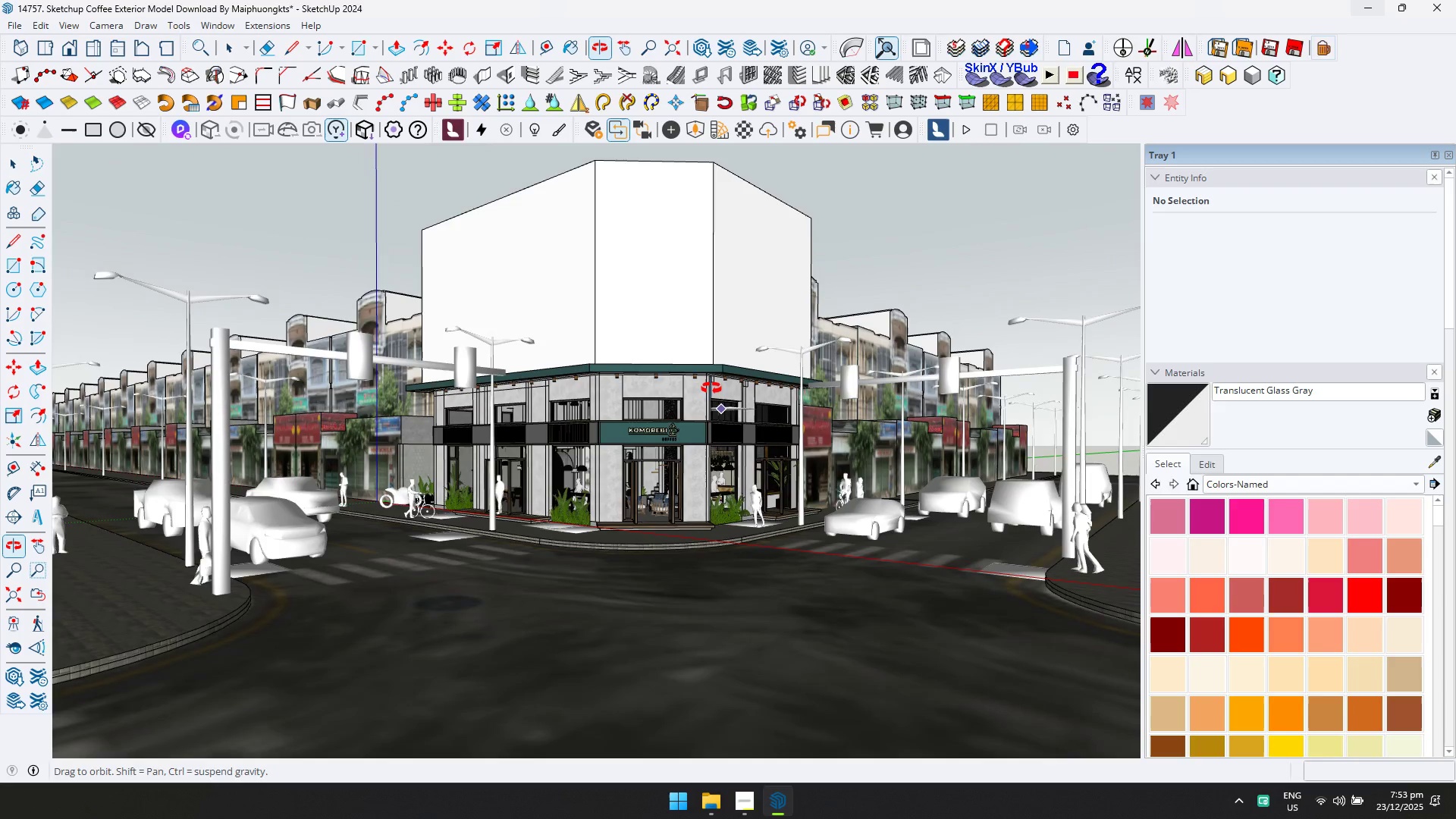 
key(Space)
 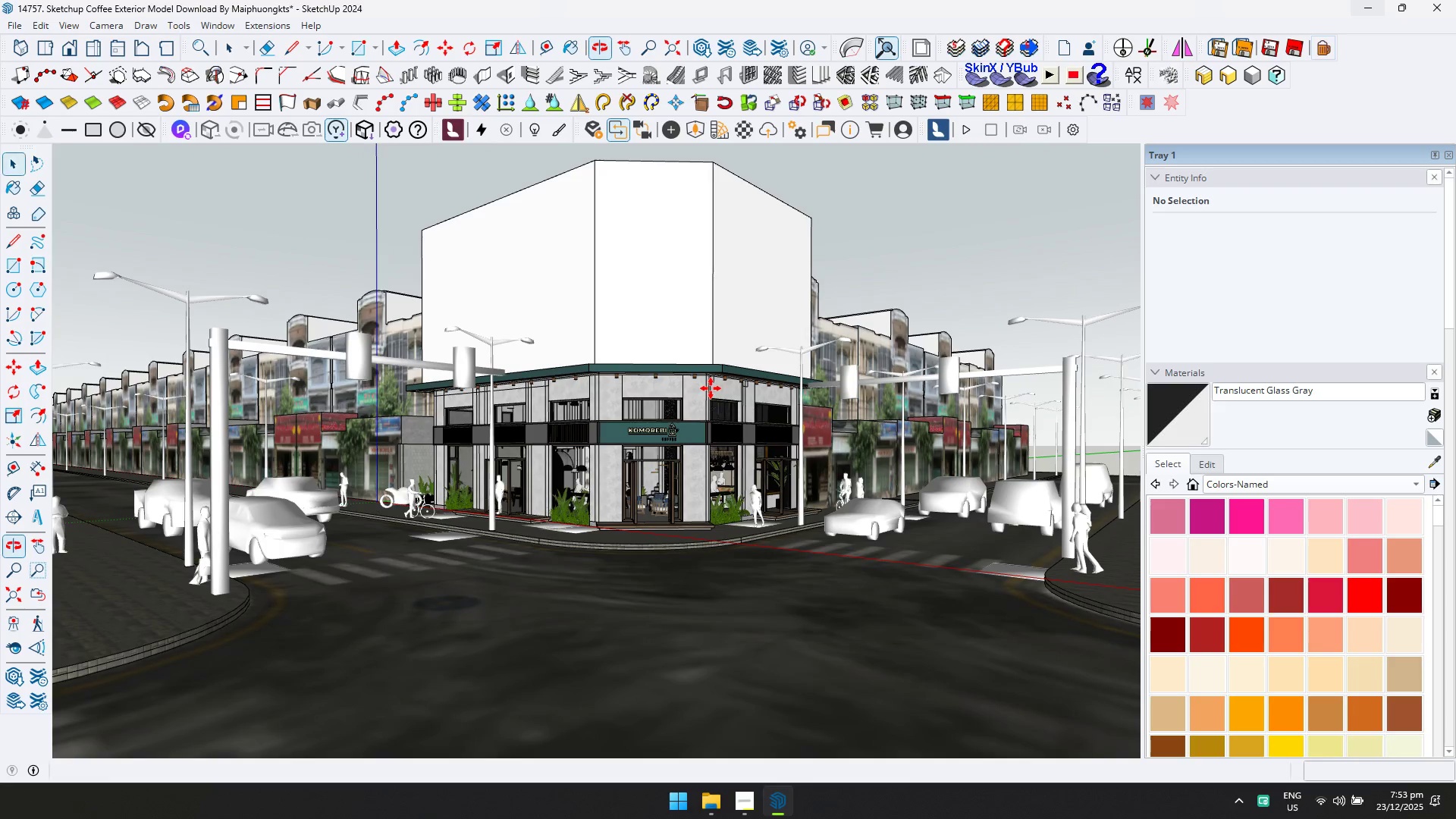 
key(Escape)
 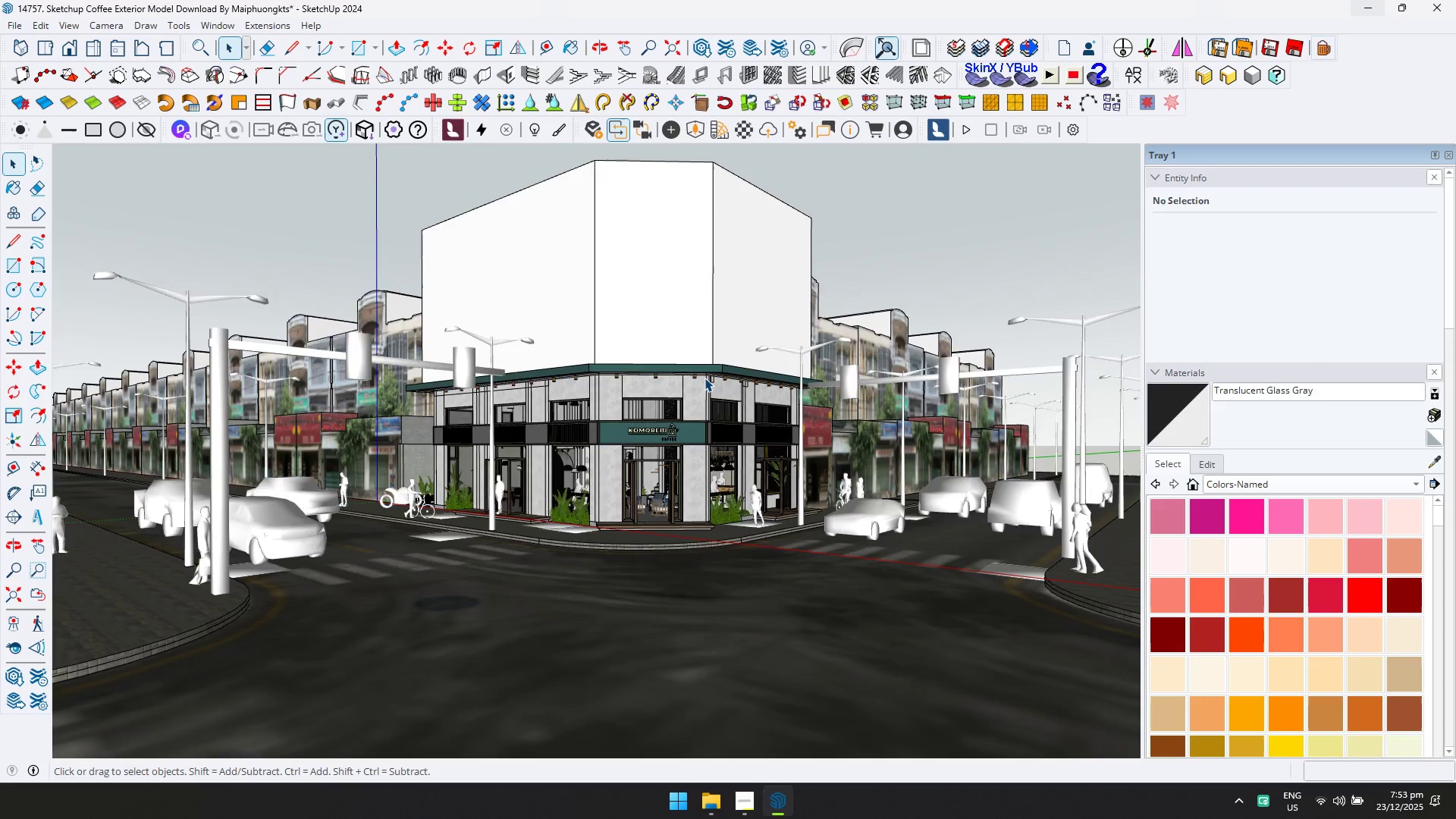 
key(Shift+ShiftLeft)
 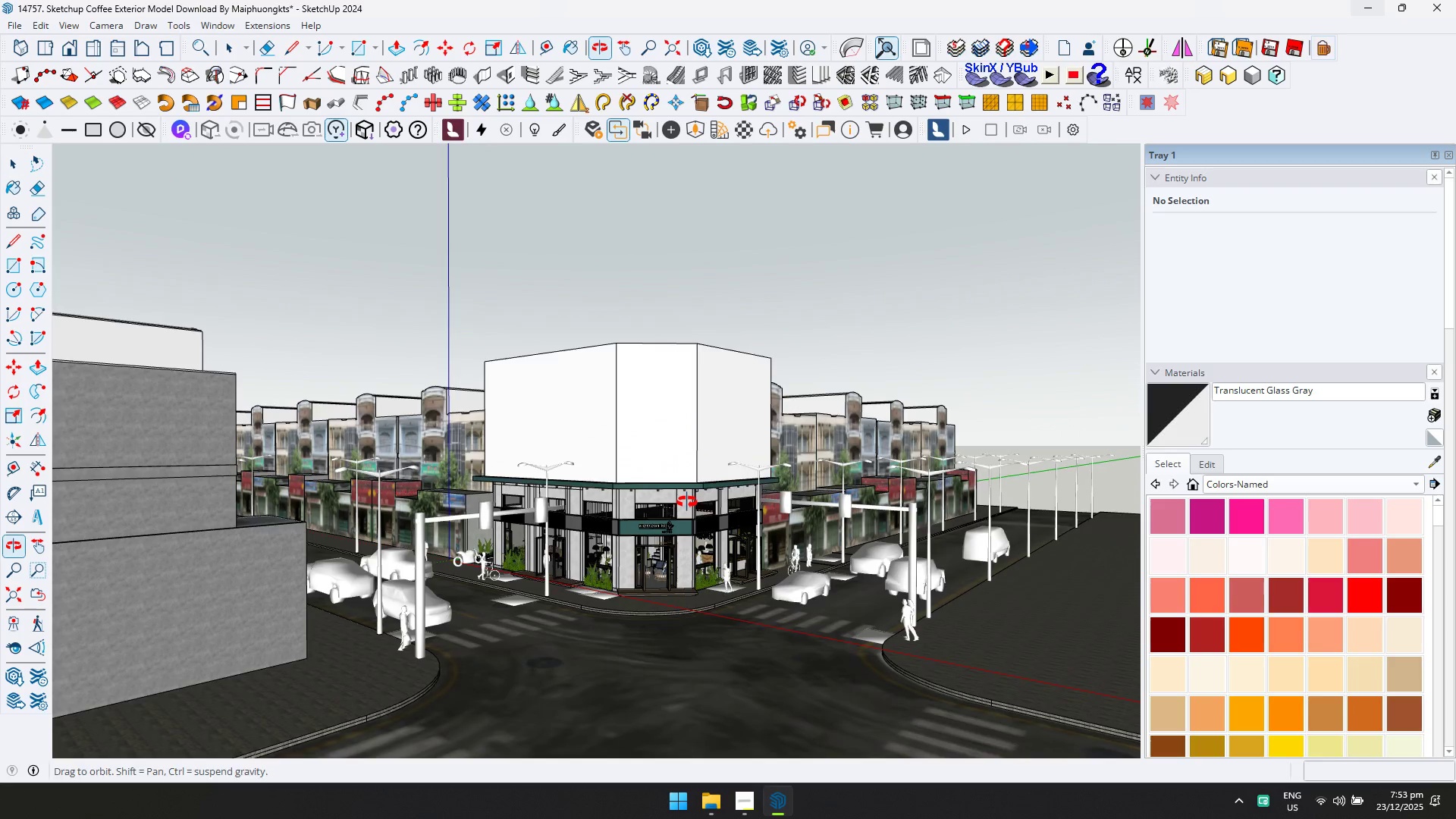 
scroll: coordinate [700, 393], scroll_direction: down, amount: 4.0
 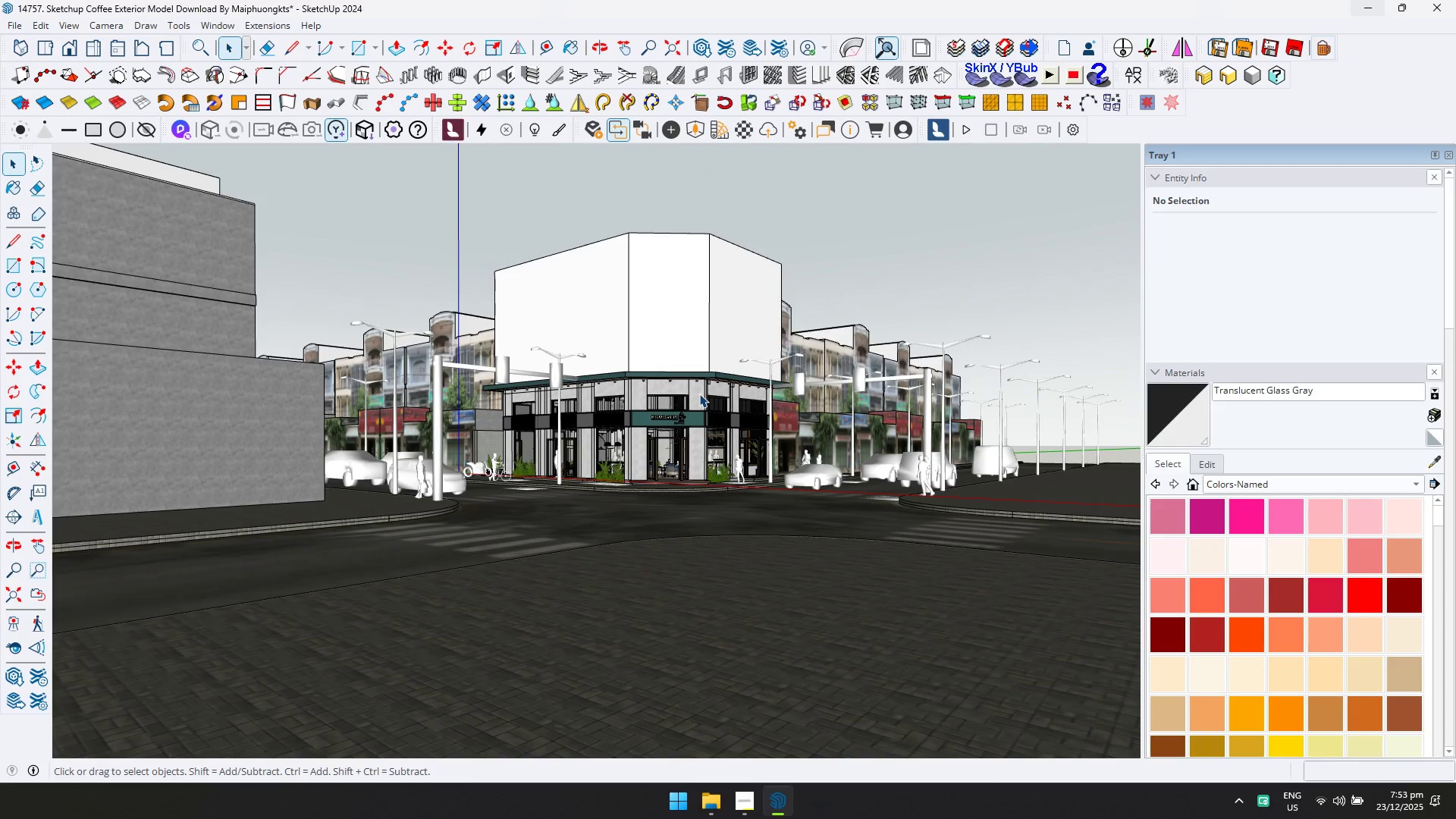 
scroll: coordinate [453, 527], scroll_direction: up, amount: 14.0
 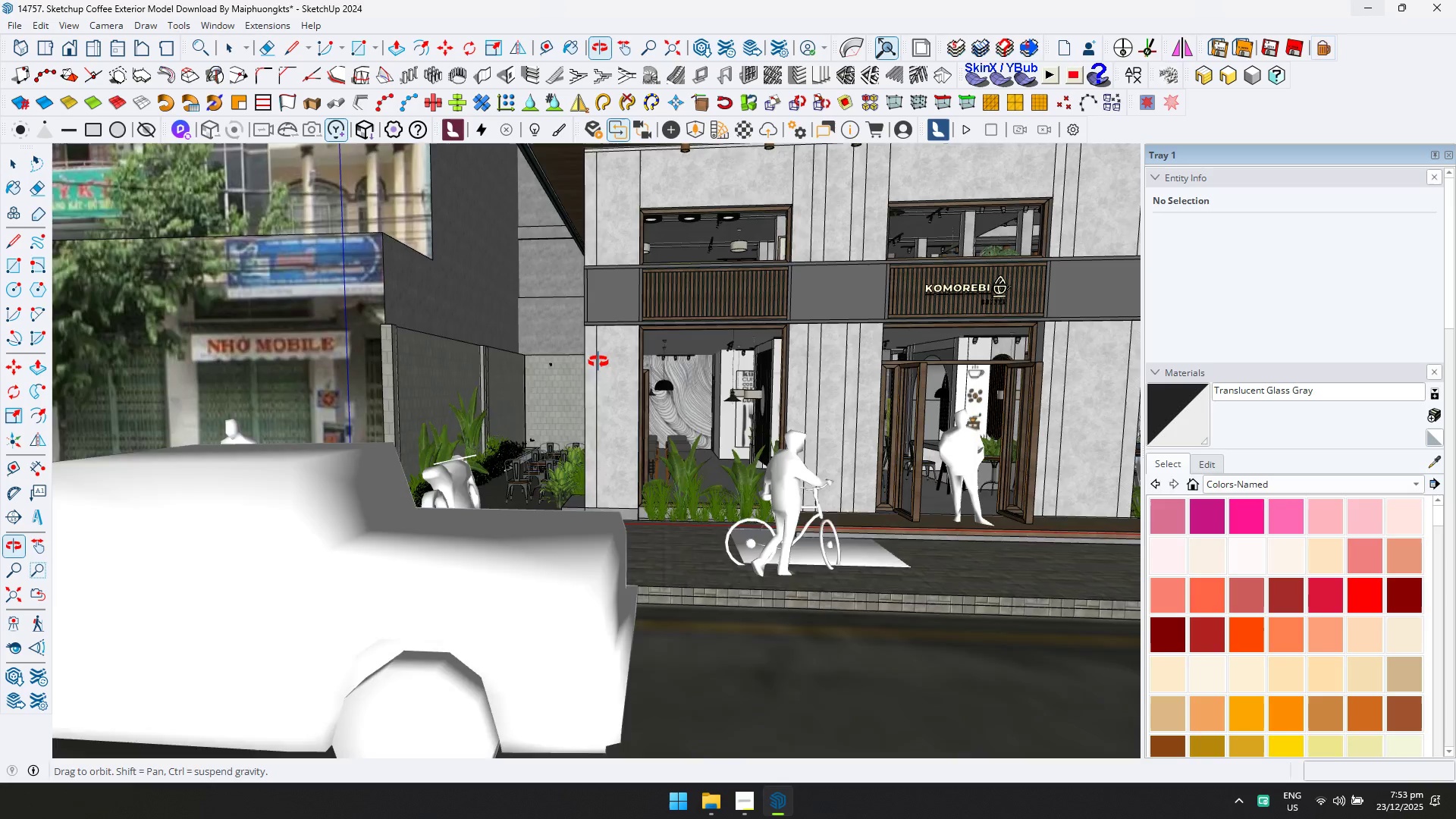 
key(Shift+ShiftLeft)
 